 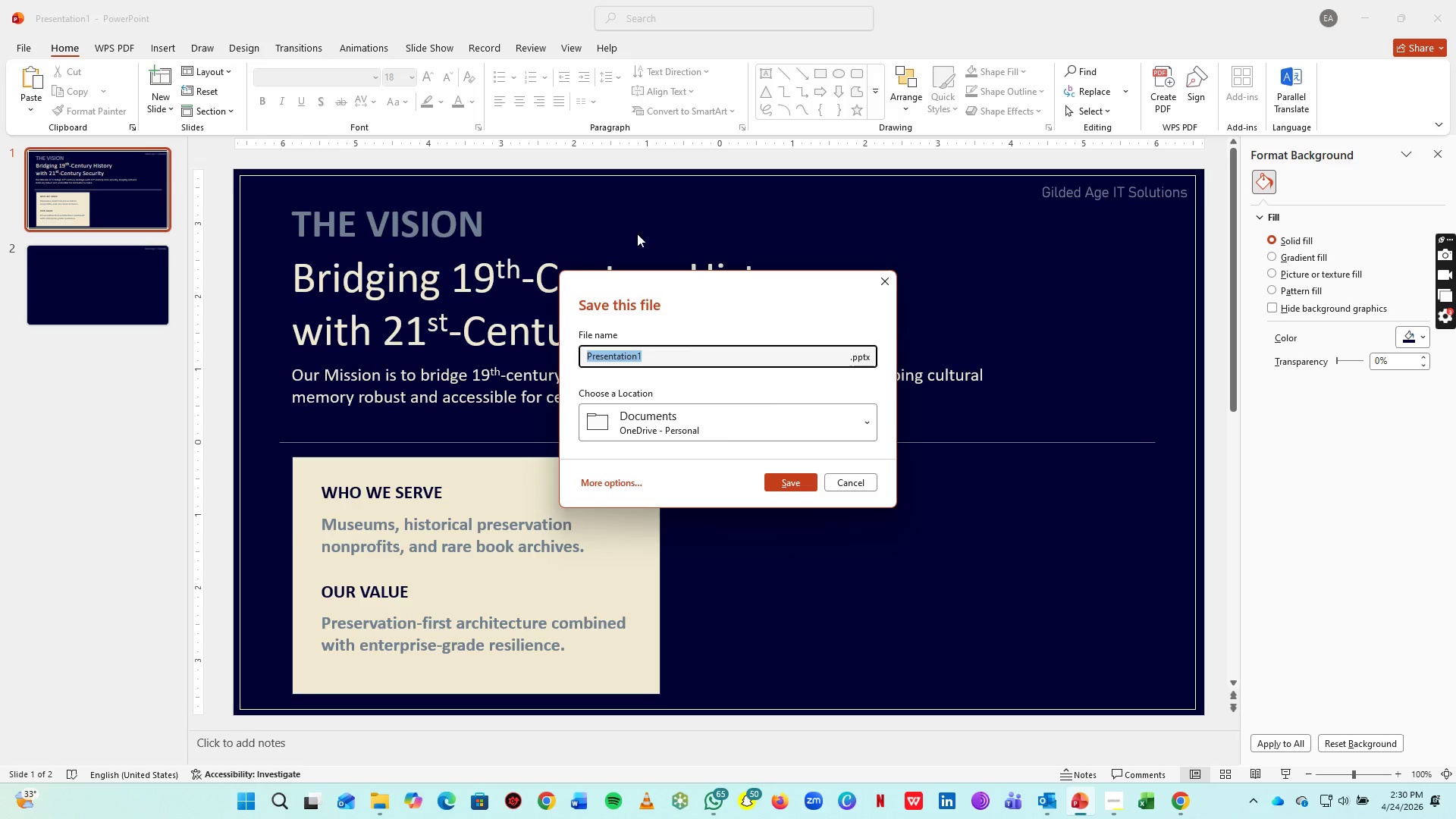 
key(Control+V)
 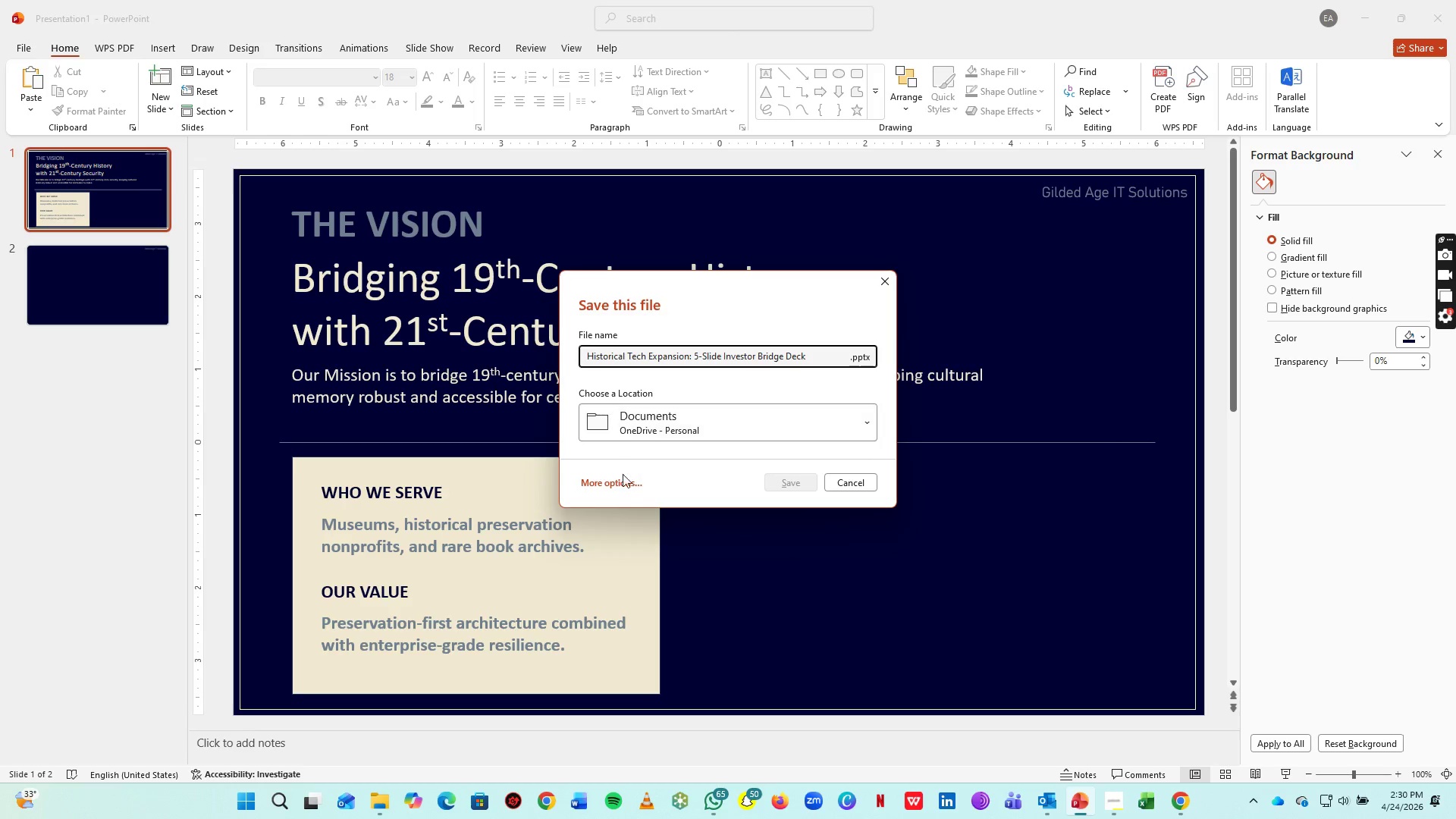 
left_click([622, 485])
 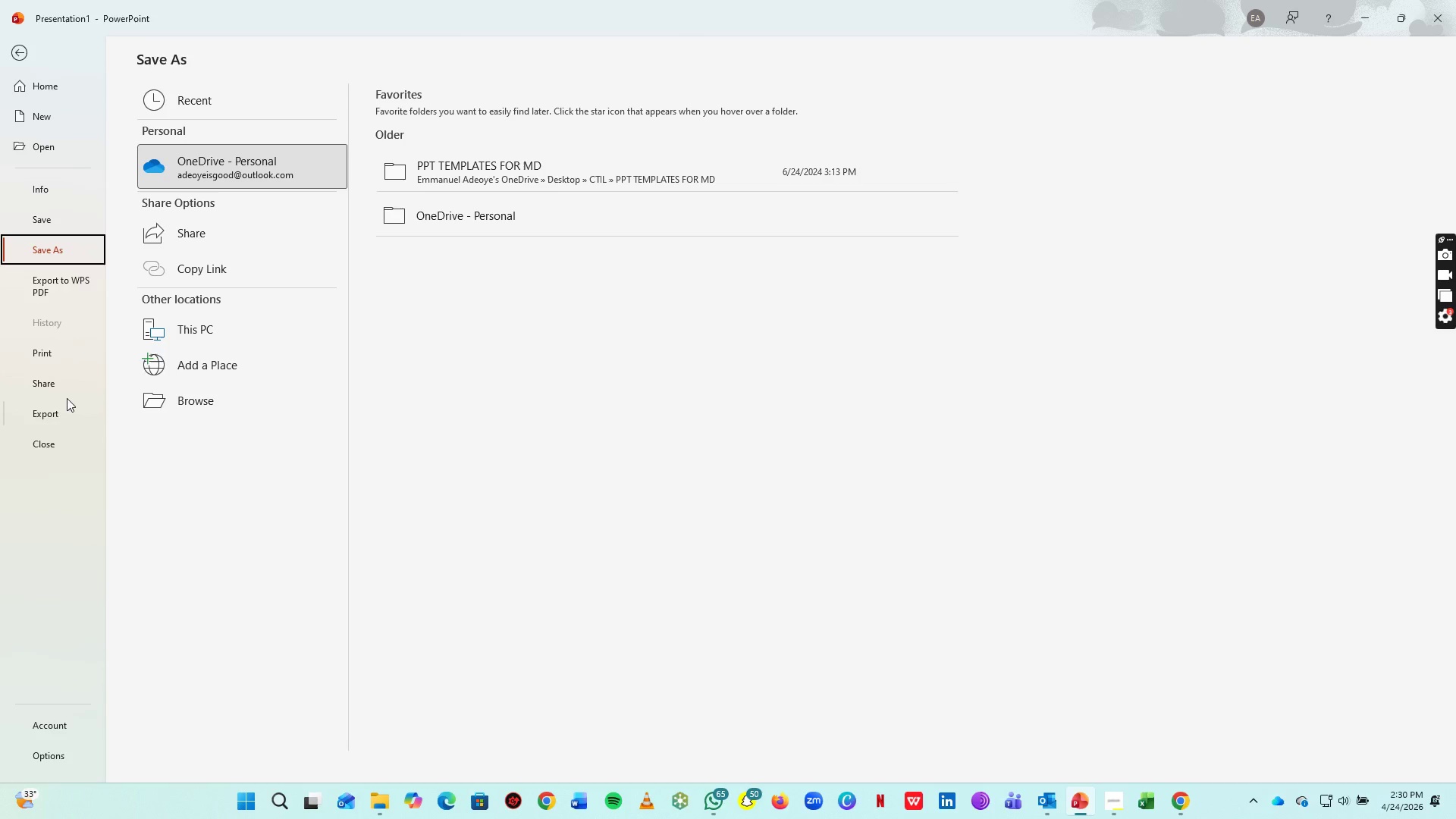 
left_click([209, 410])
 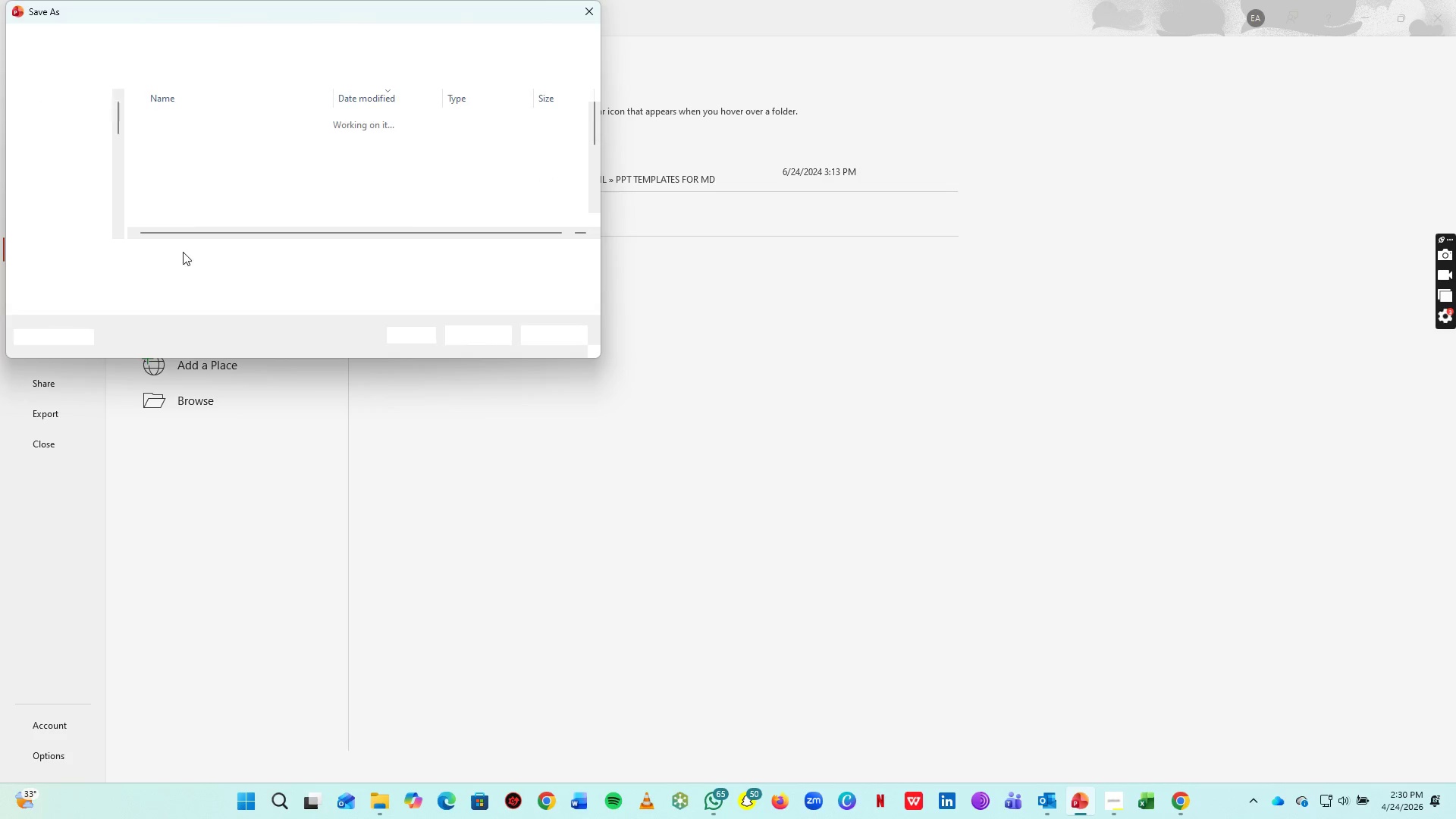 
left_click([67, 160])
 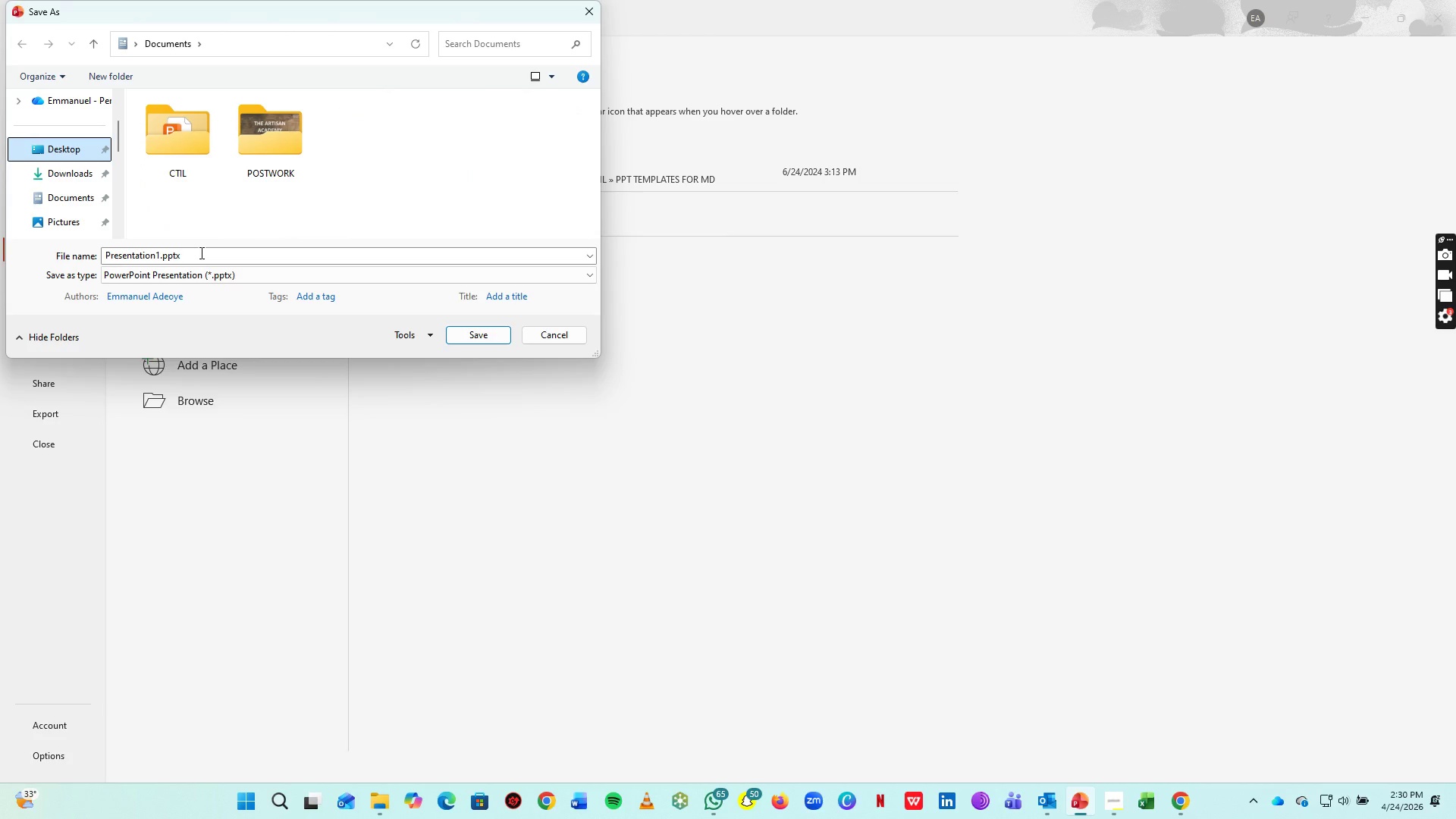 
left_click([200, 253])
 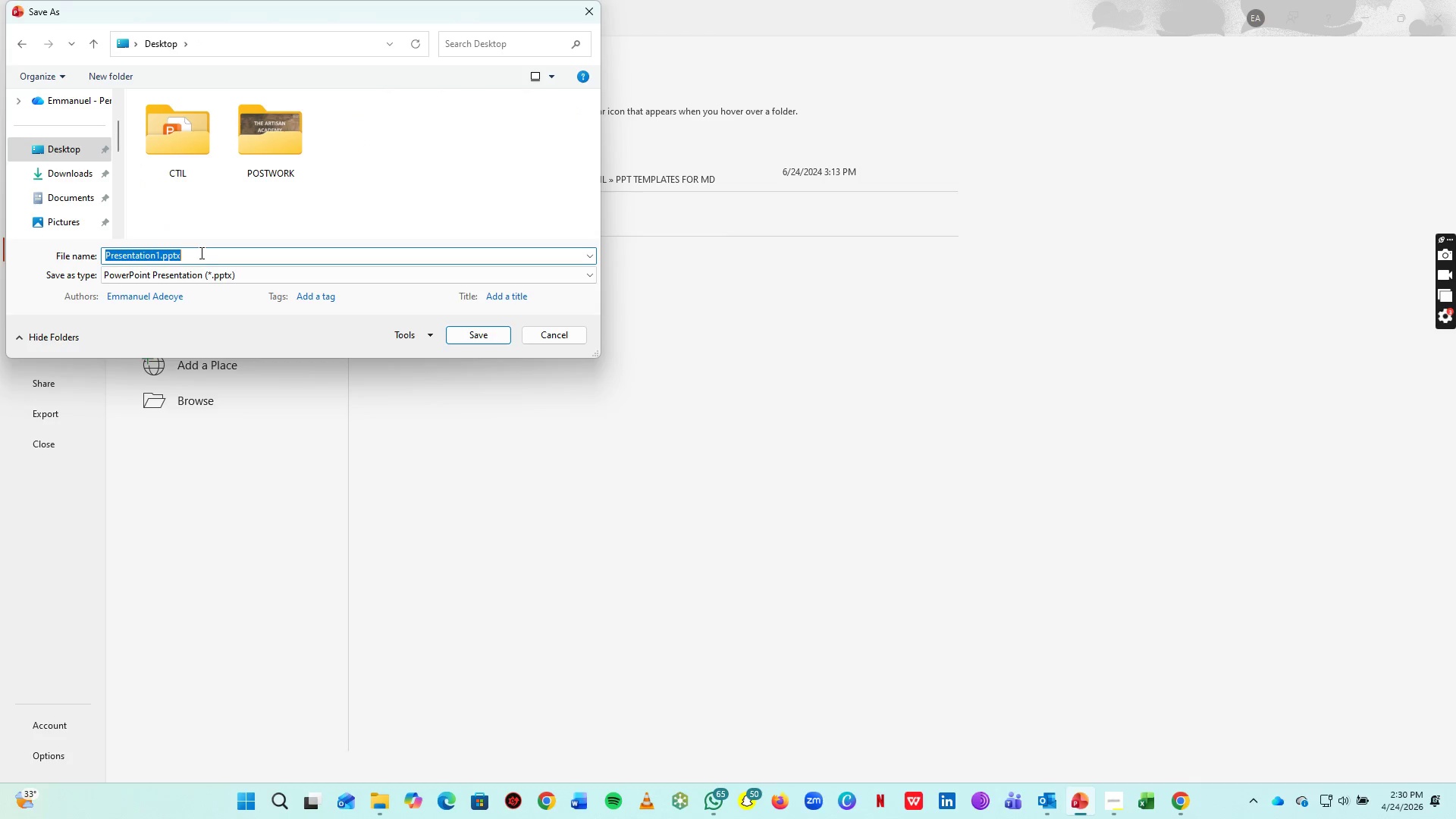 
key(Control+V)
 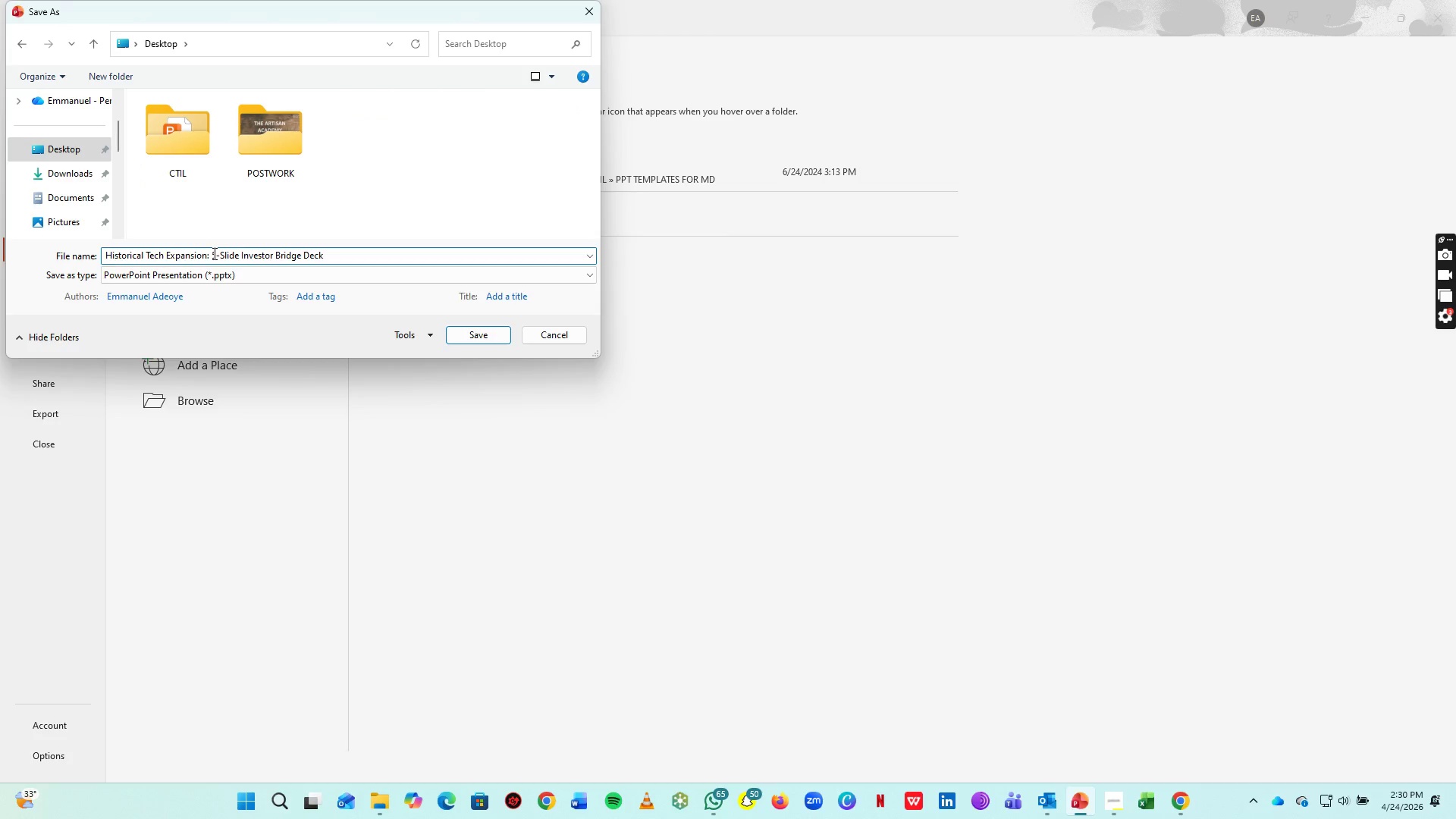 
left_click([211, 253])
 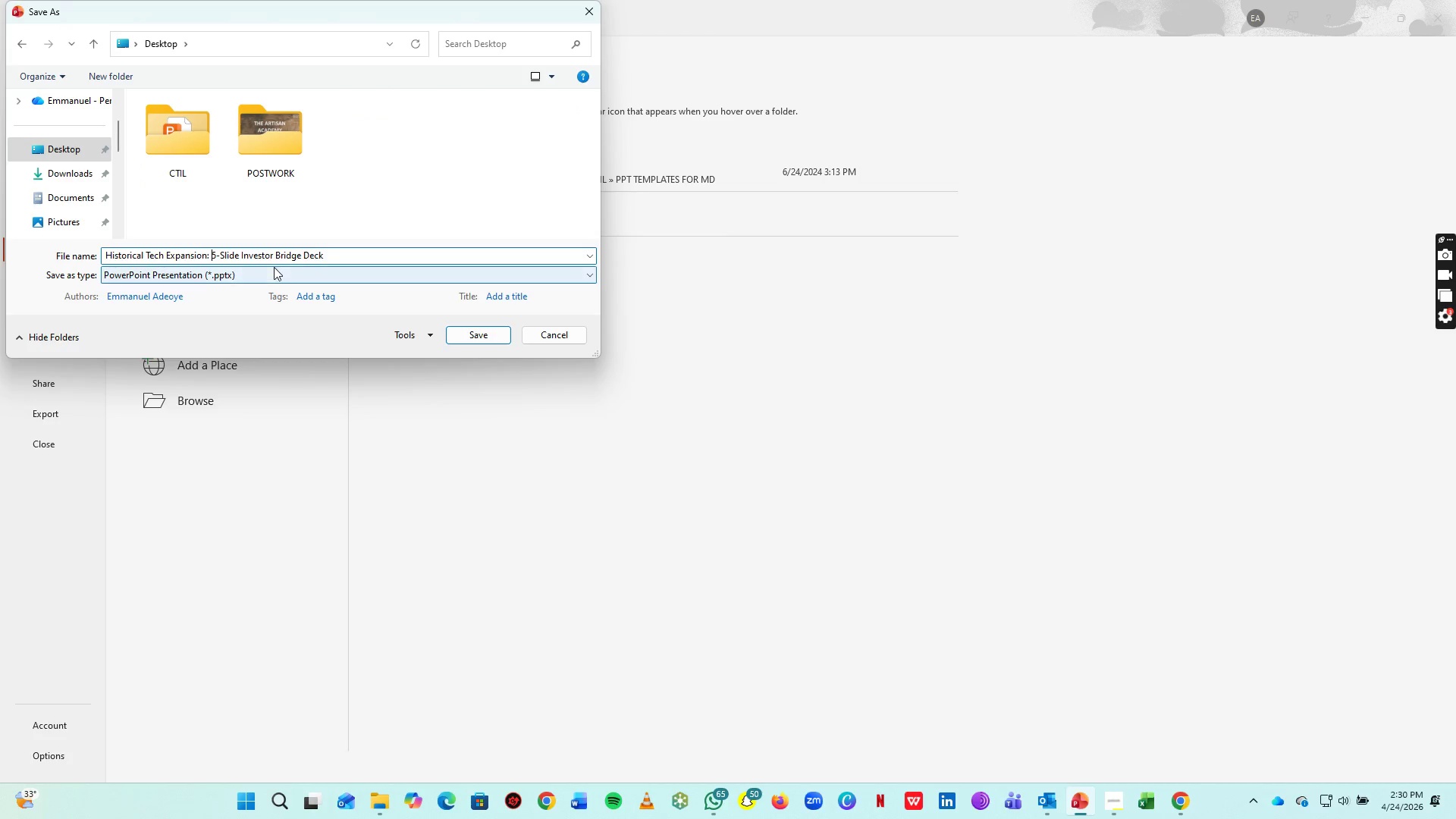 
key(Backspace)
 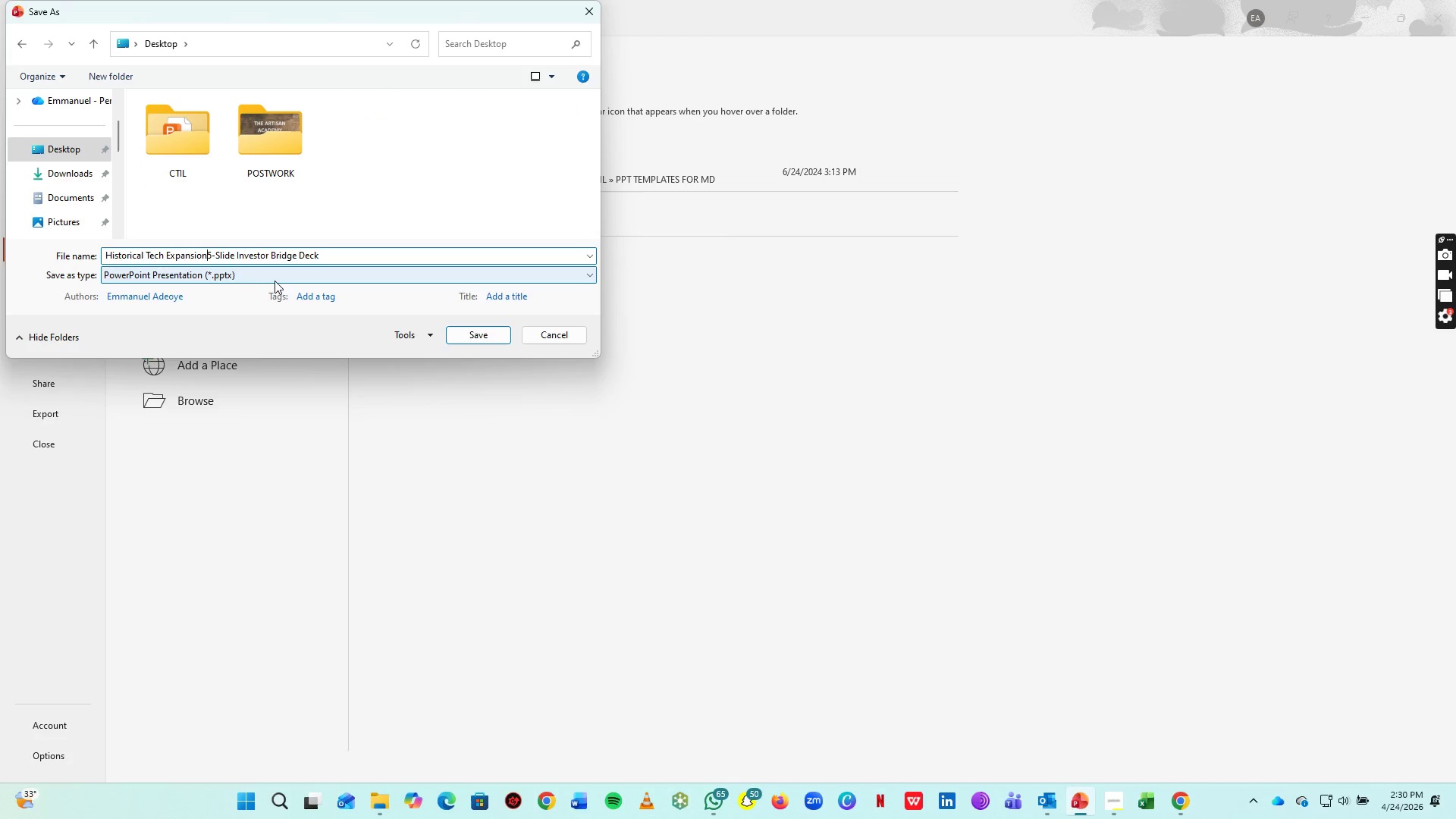 
key(Backspace)
 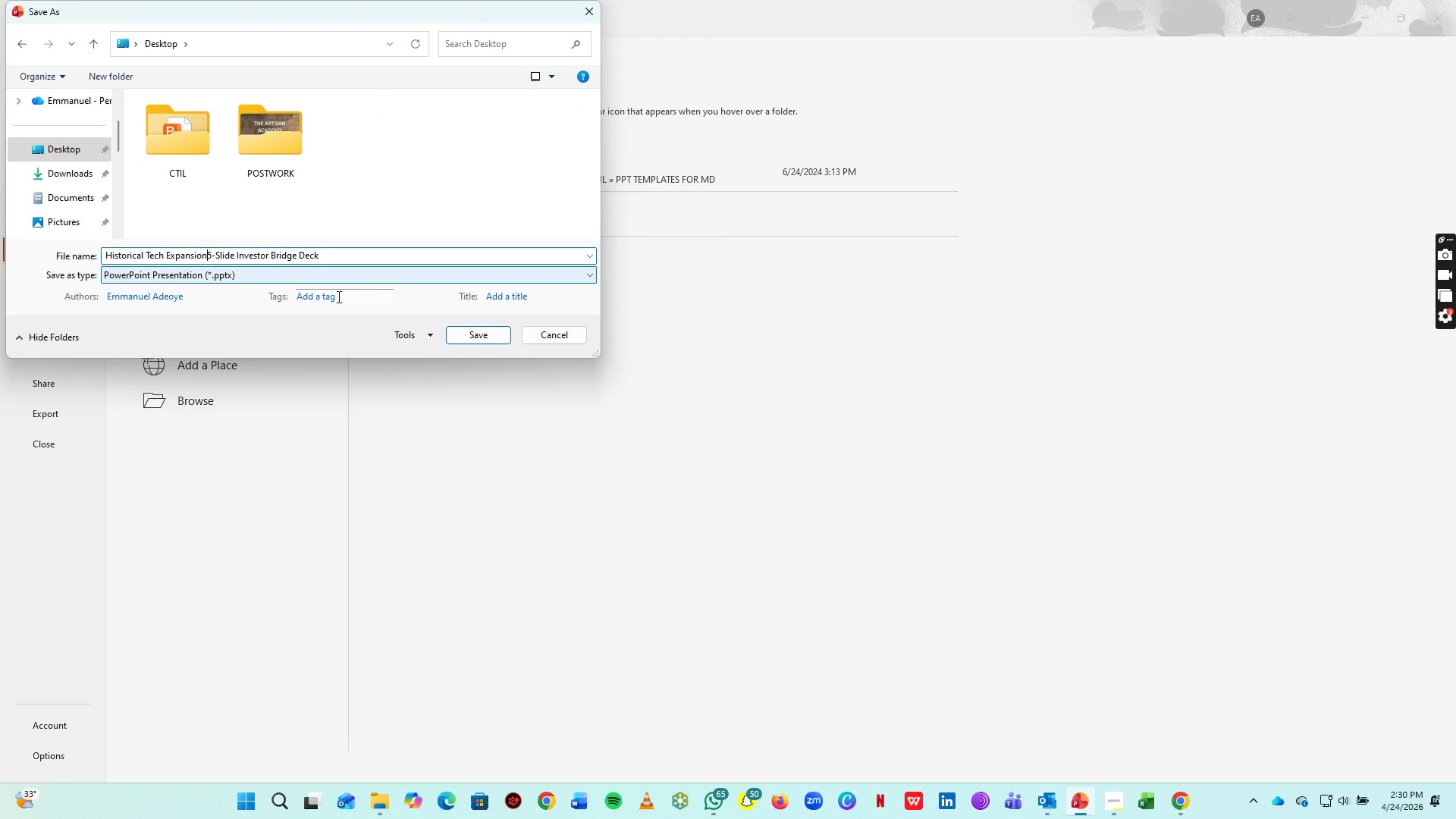 
key(Space)
 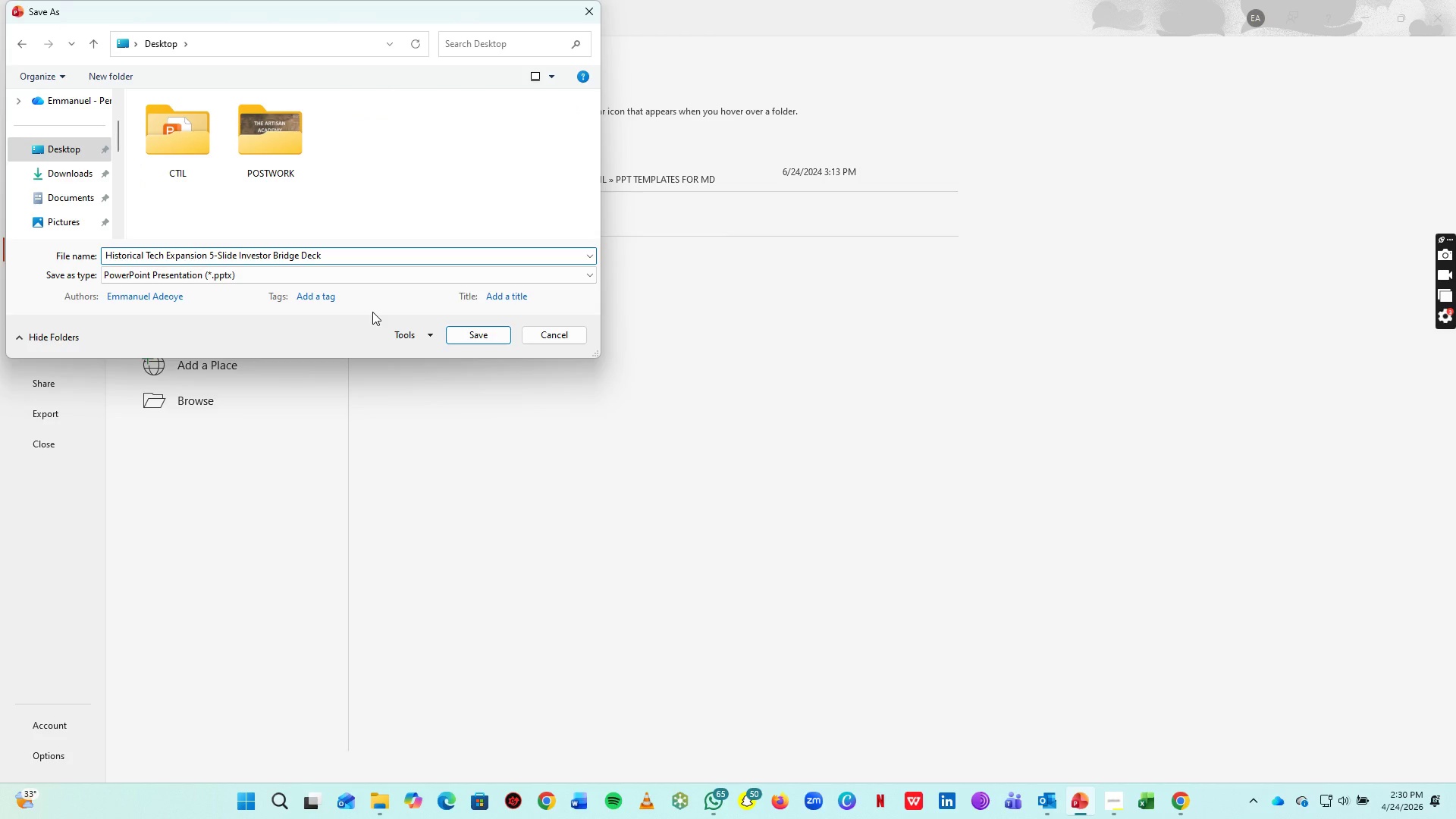 
key(Minus)
 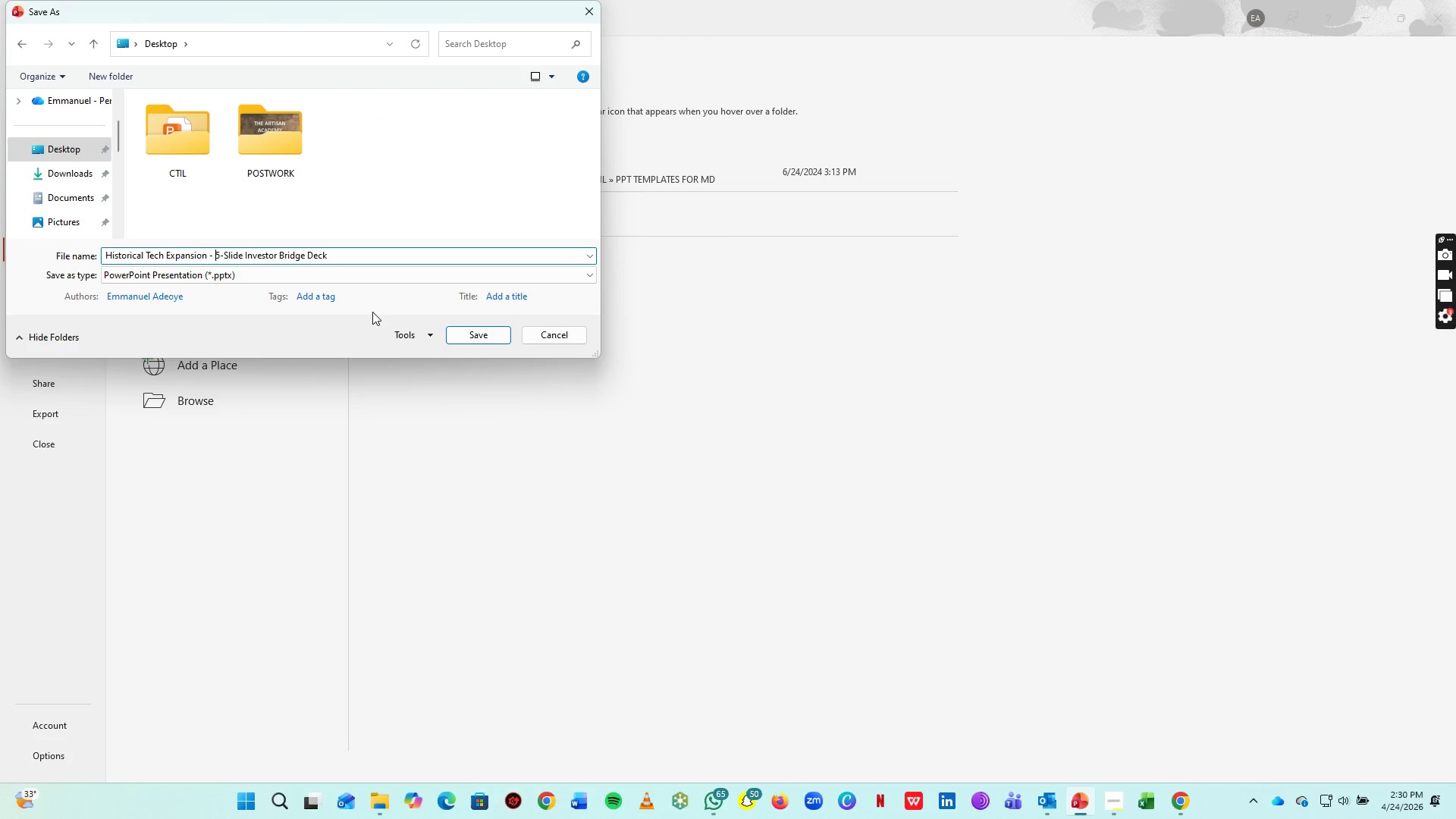 
key(Space)
 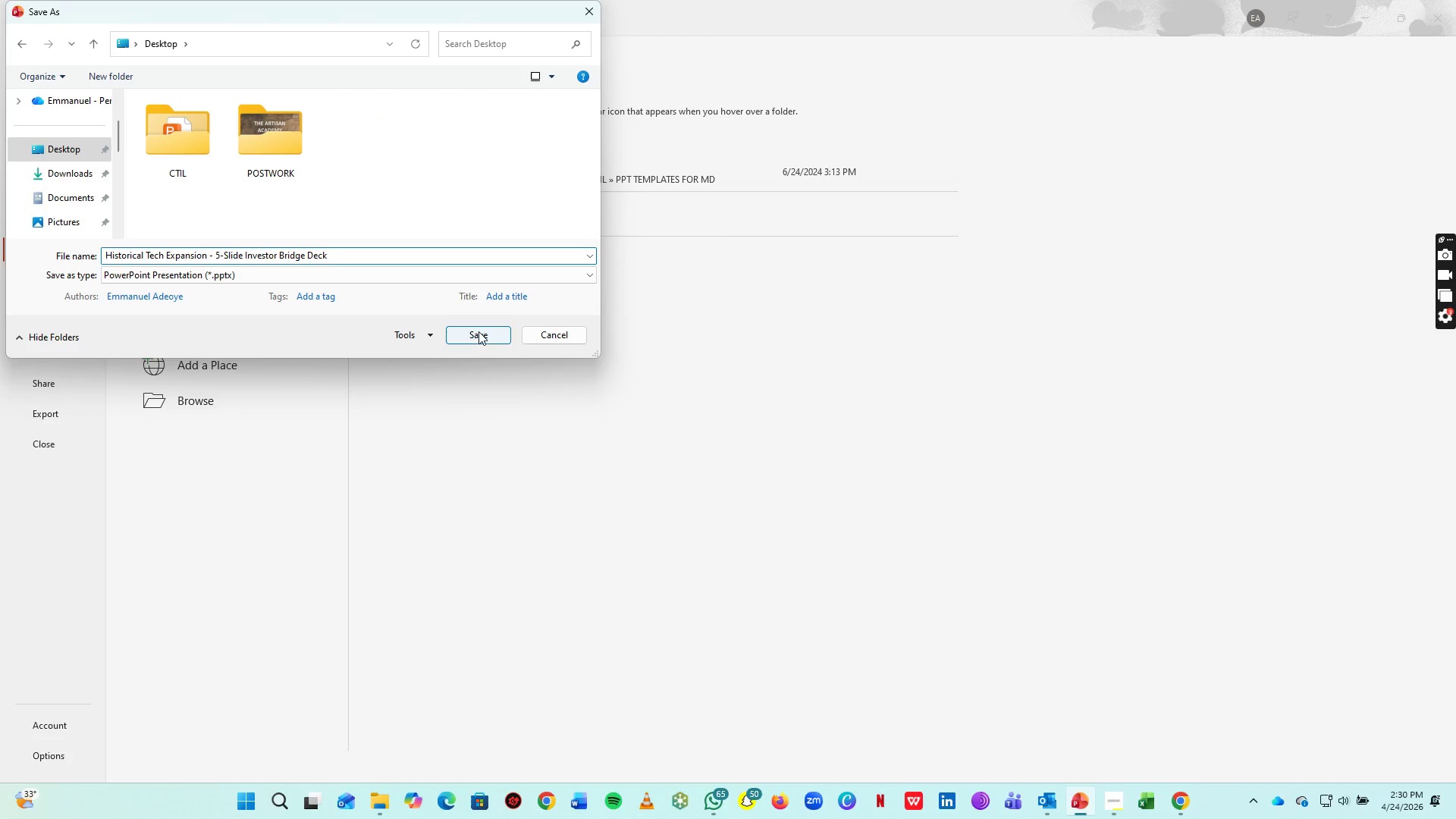 
left_click([476, 331])
 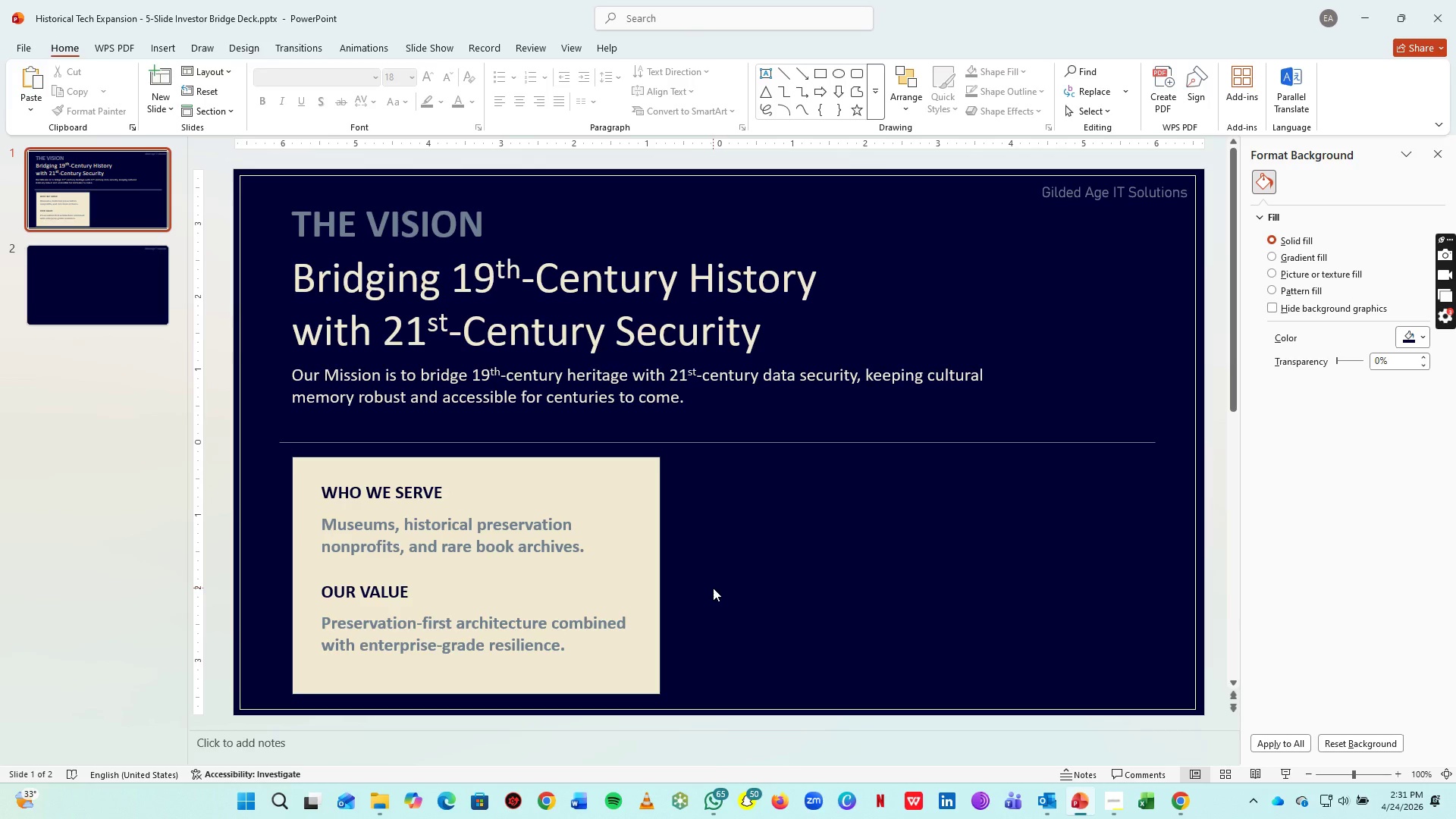 
wait(8.03)
 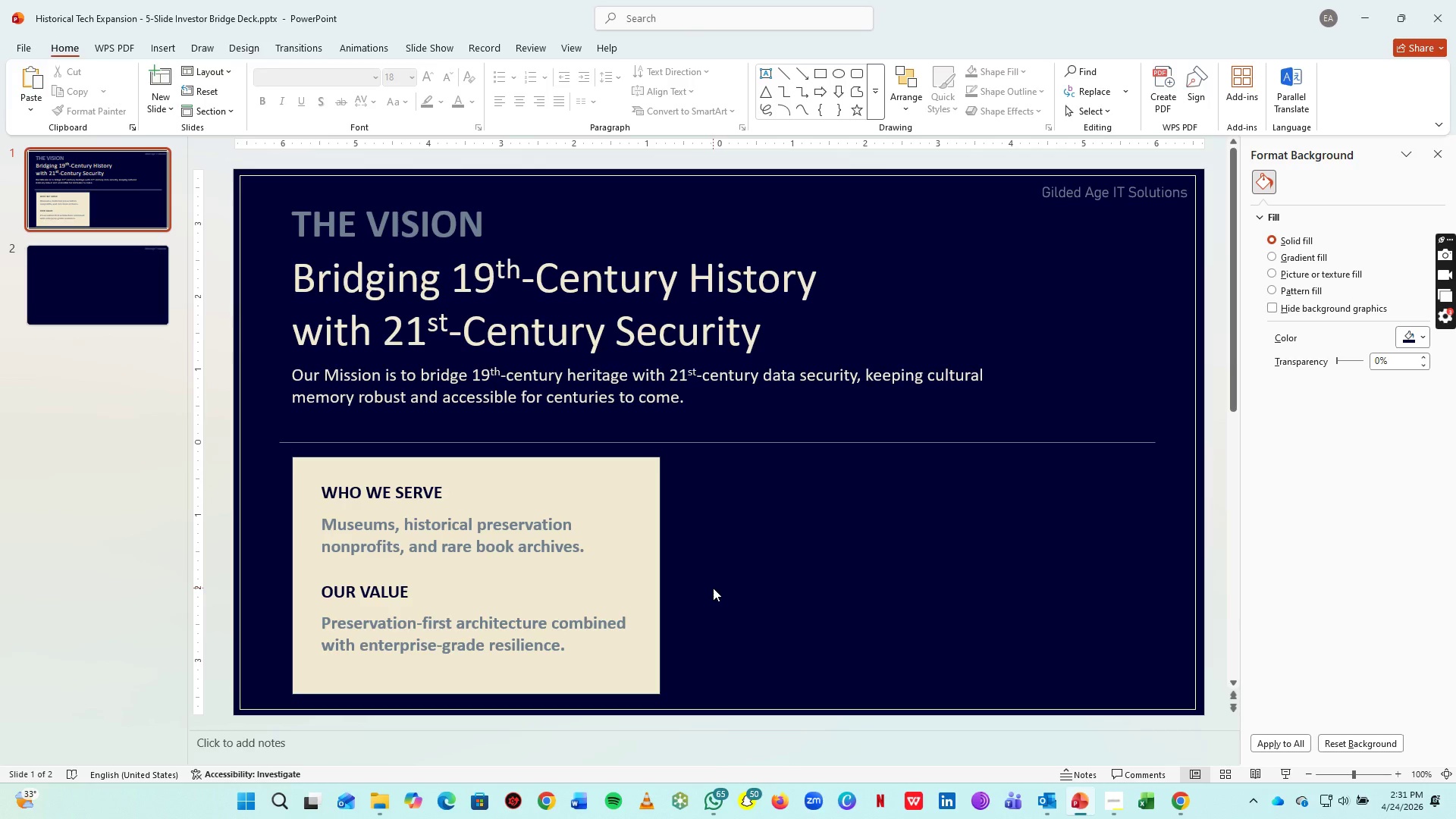 
left_click([618, 395])
 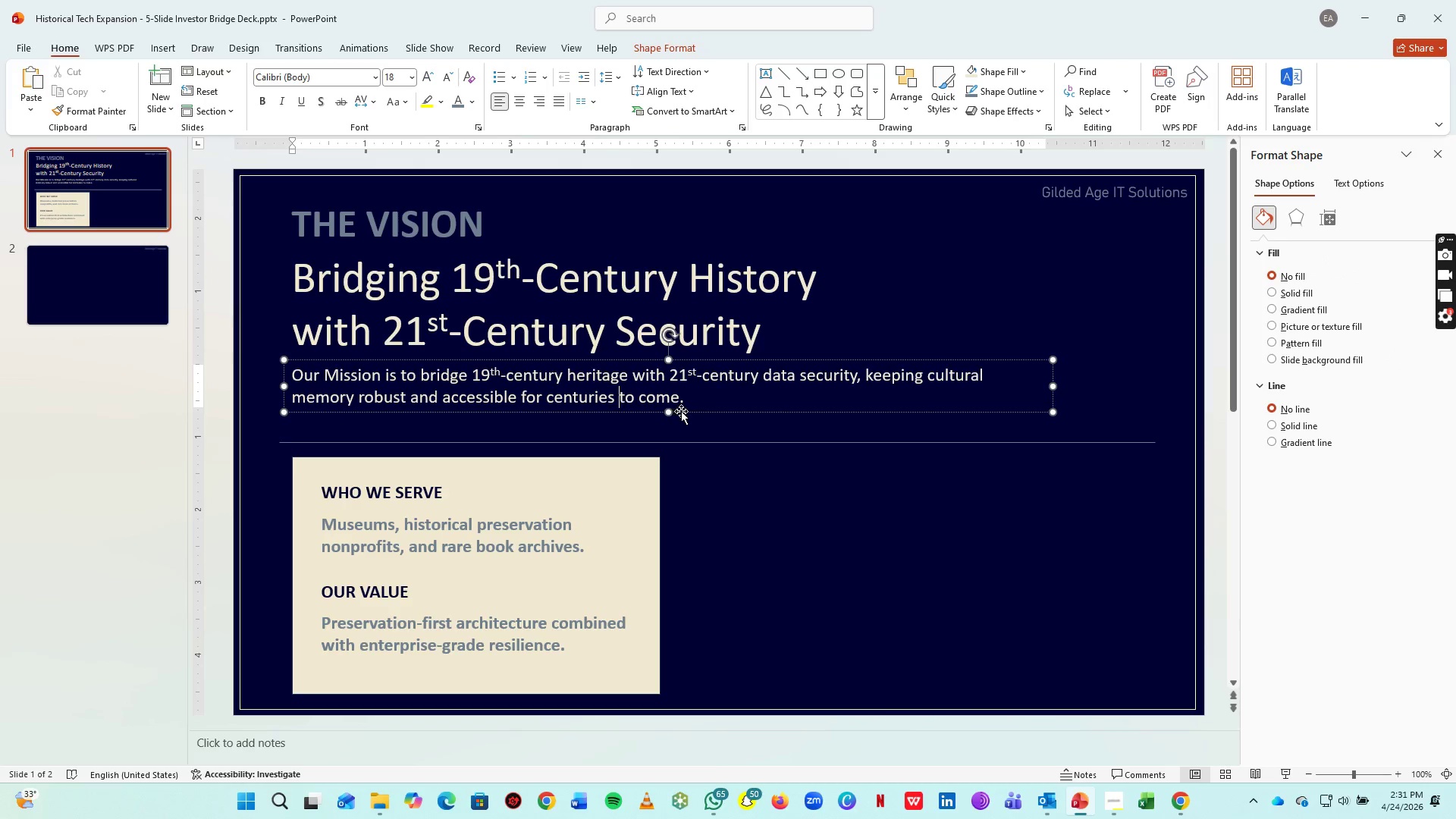 
left_click([681, 411])
 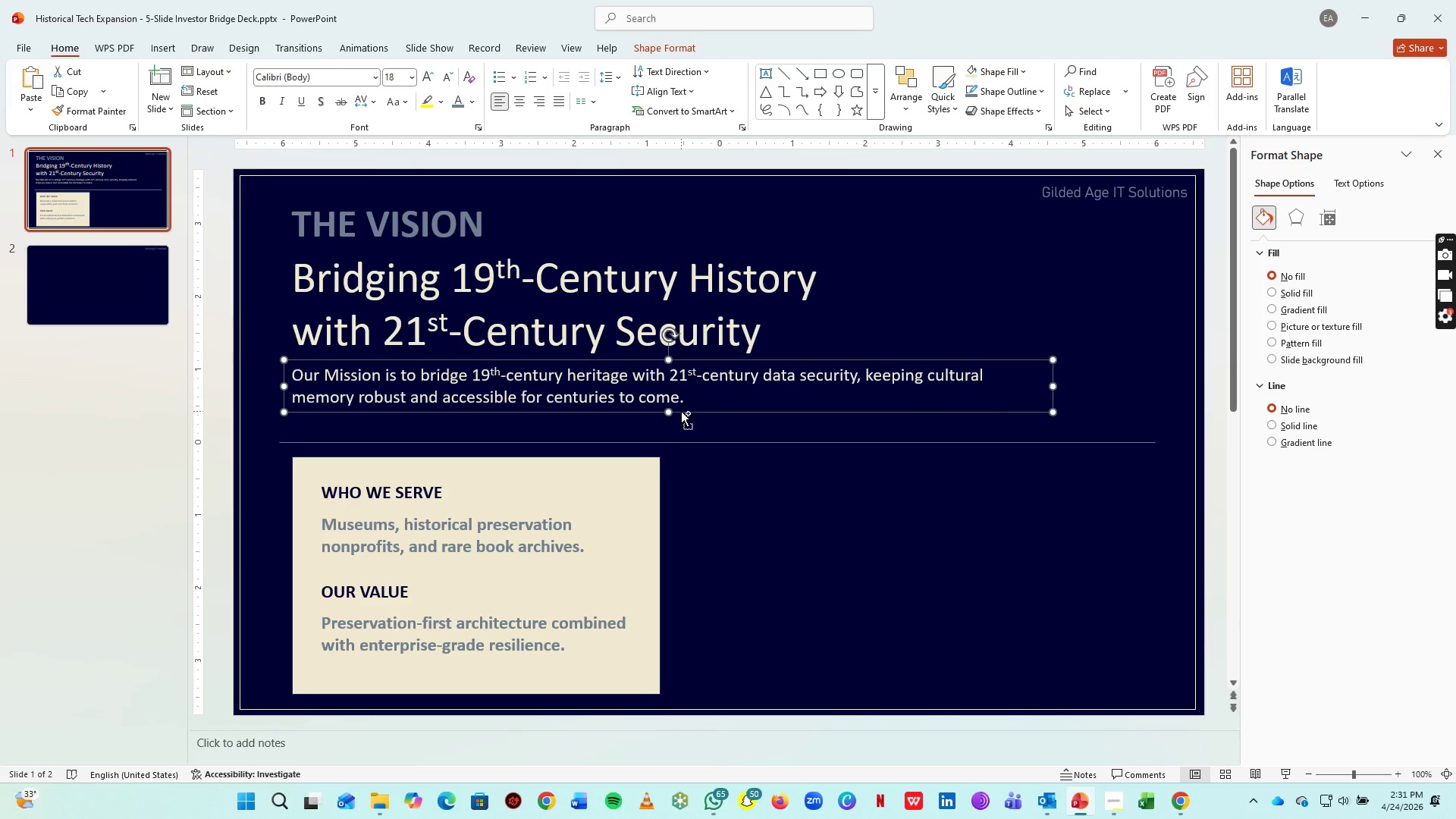 
key(Control+C)
 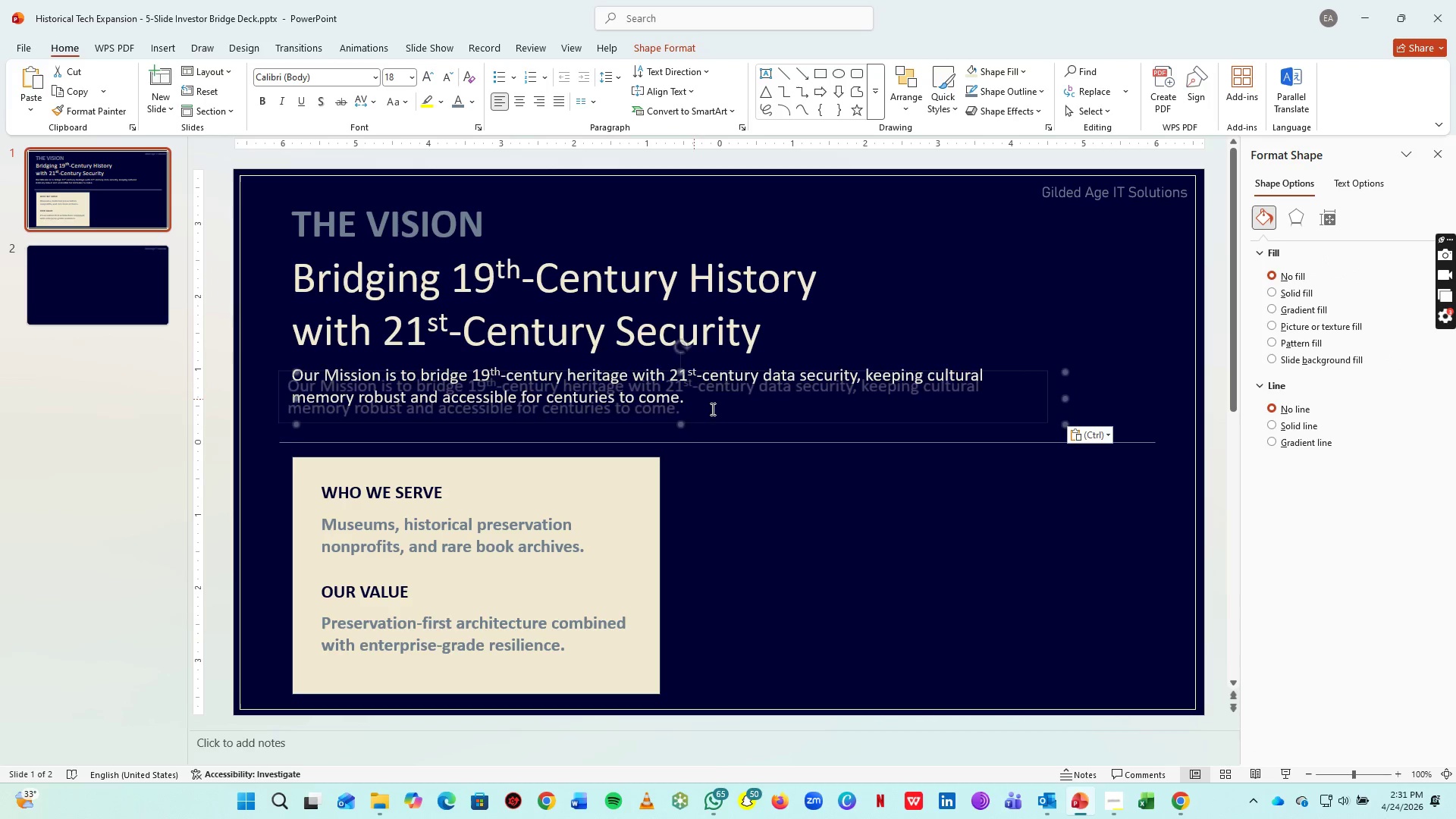 
key(Control+V)
 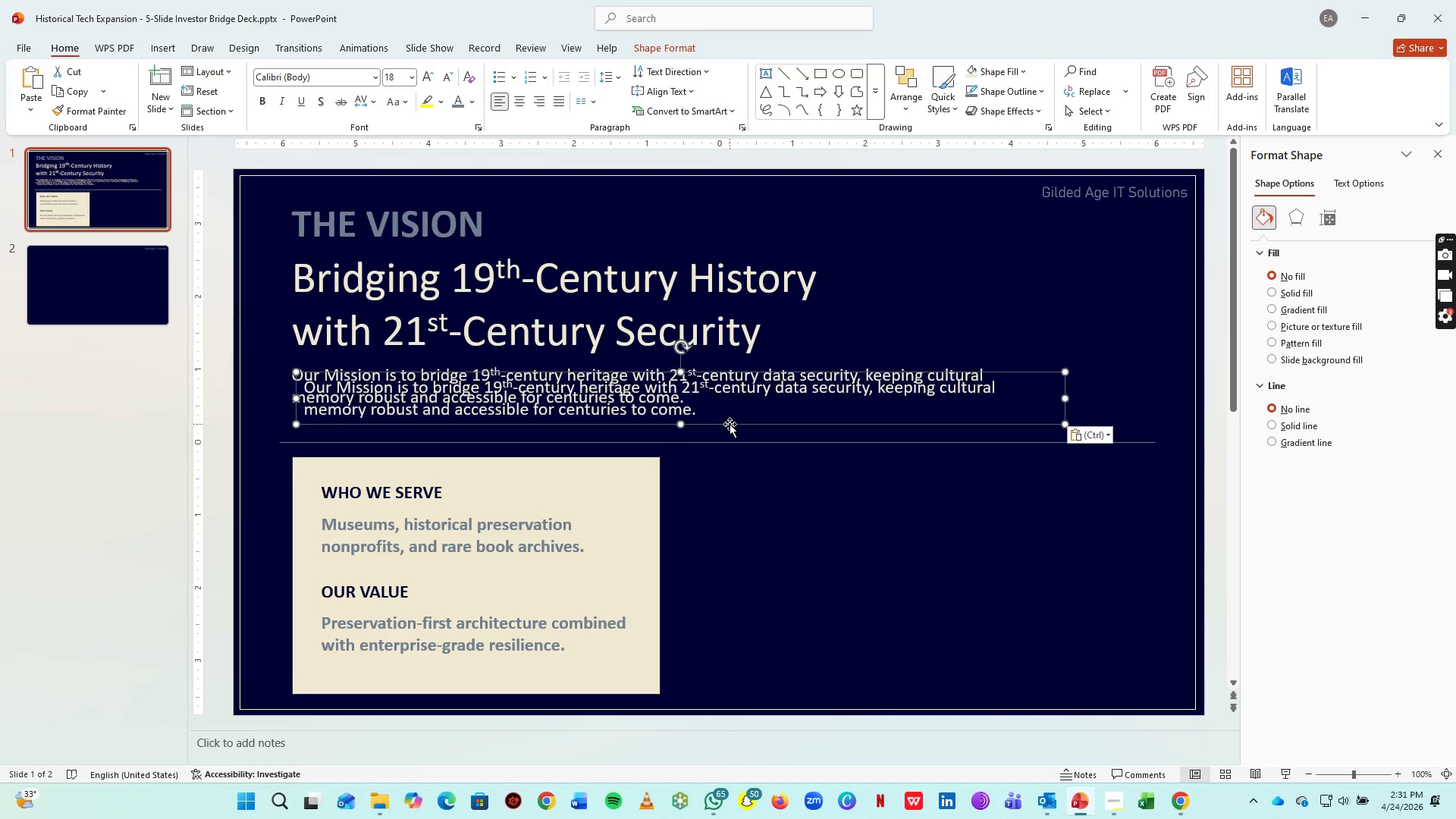 
left_click_drag(start_coordinate=[730, 424], to_coordinate=[1065, 526])
 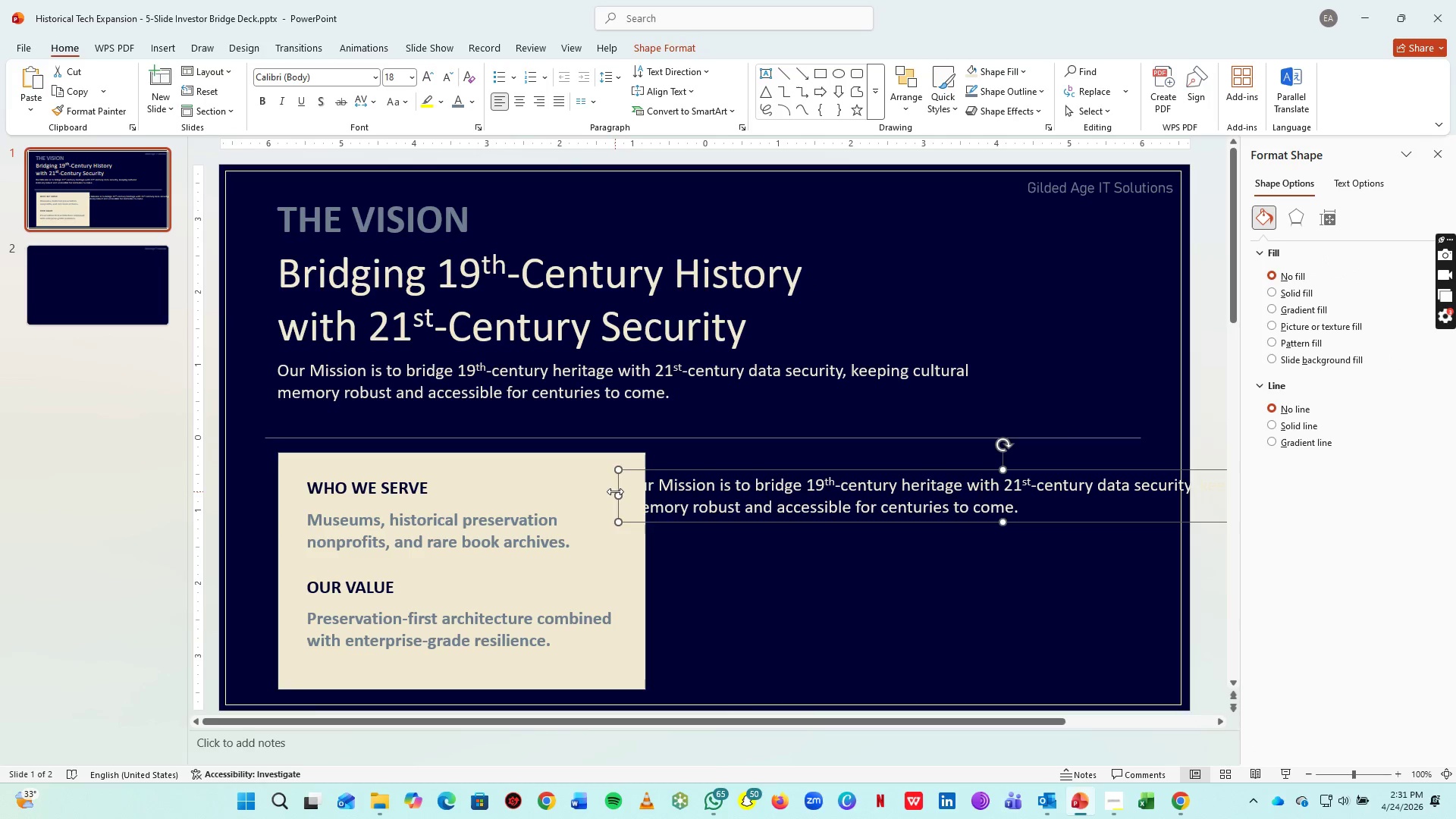 
left_click_drag(start_coordinate=[615, 491], to_coordinate=[1025, 520])
 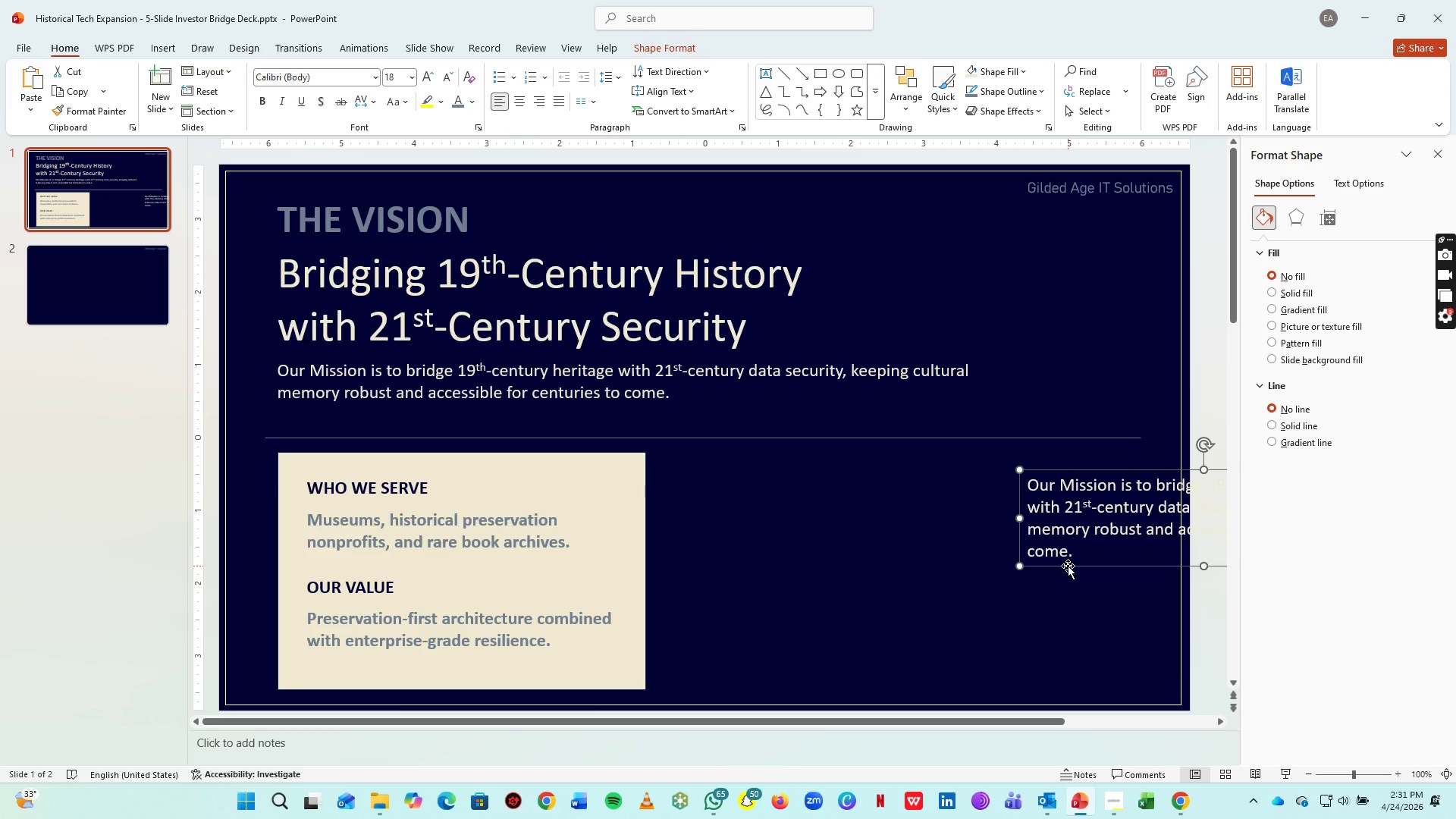 
left_click_drag(start_coordinate=[1068, 566], to_coordinate=[833, 554])
 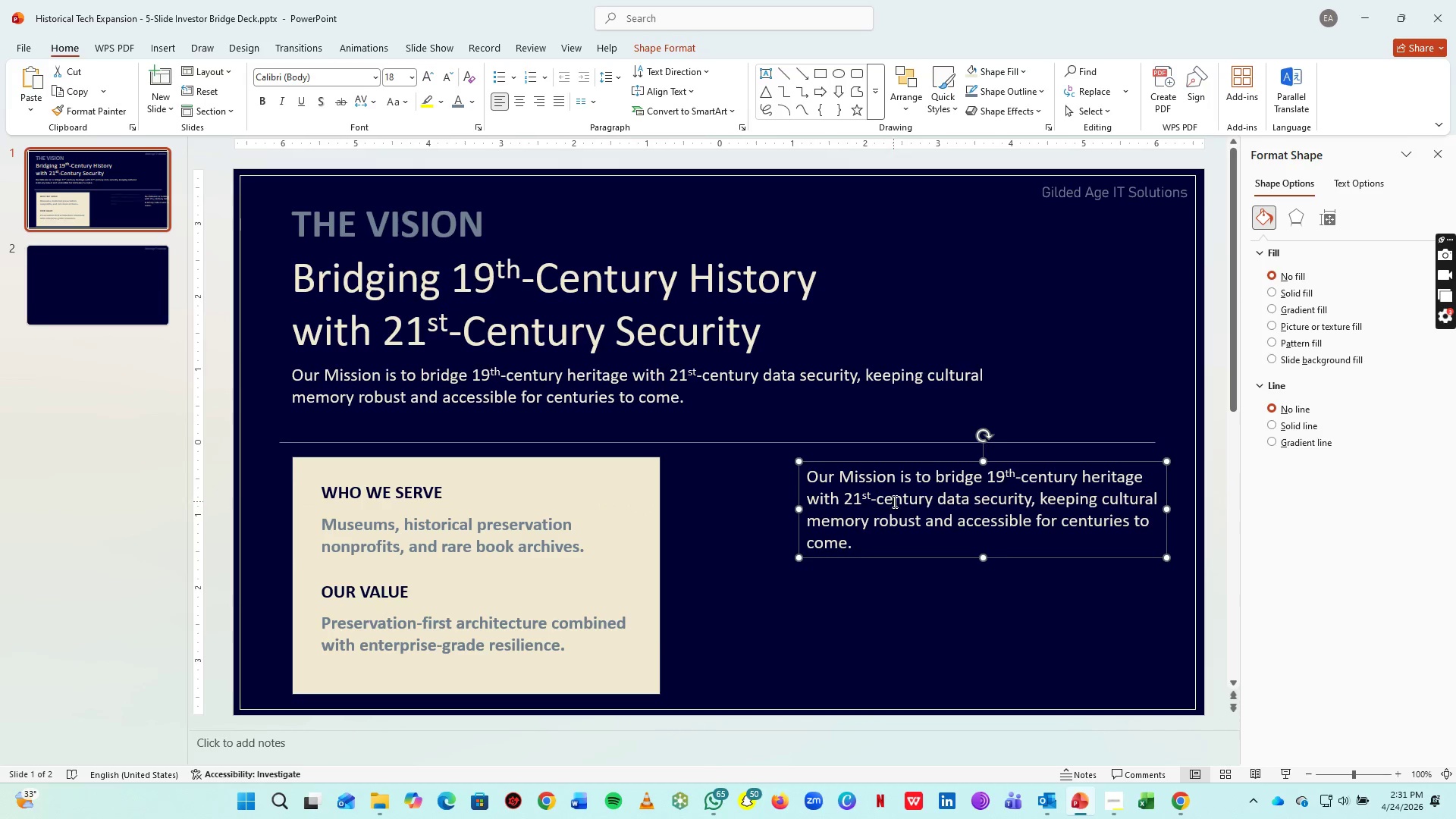 
left_click([893, 501])
 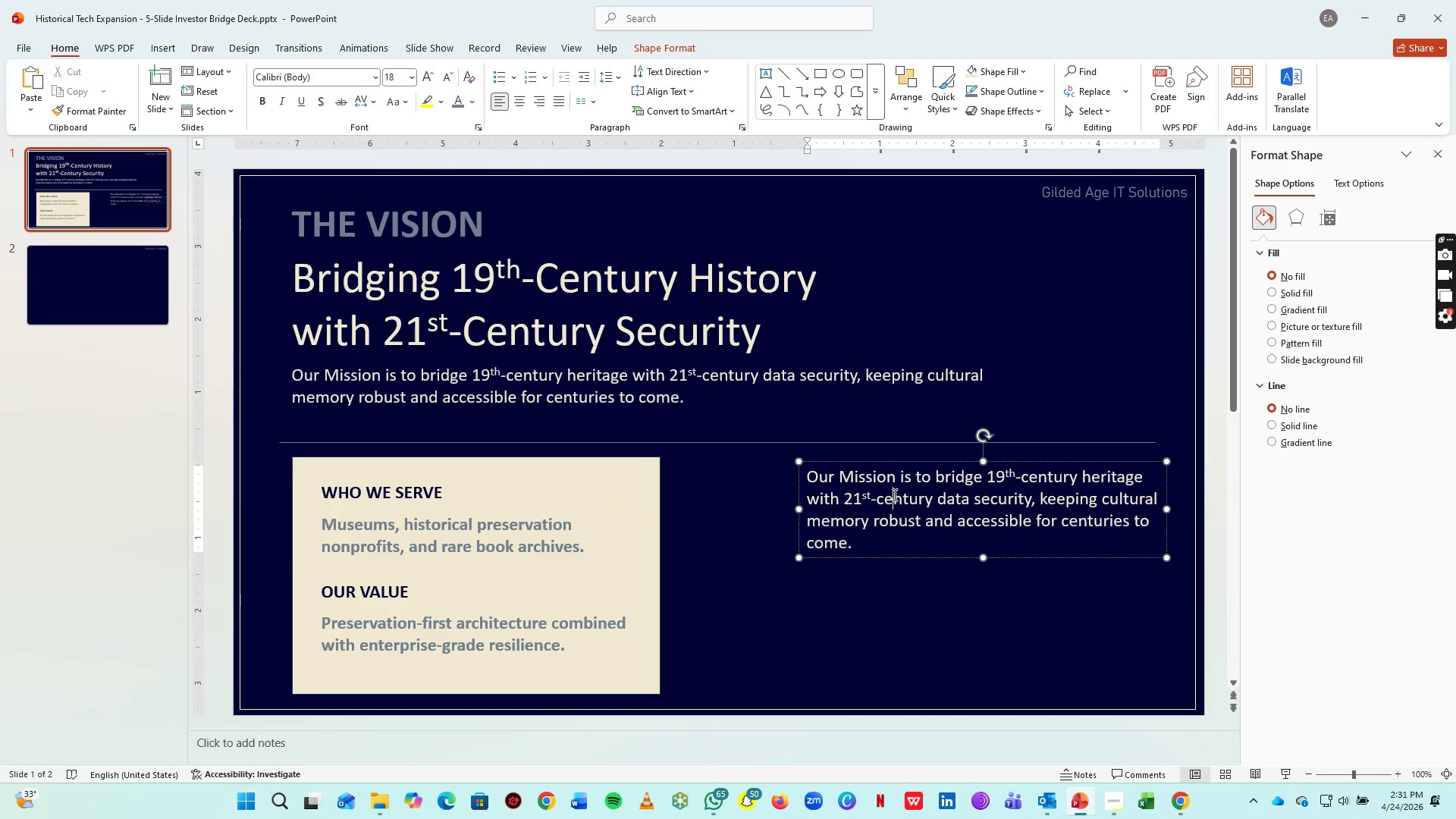 
key(Control+A)
 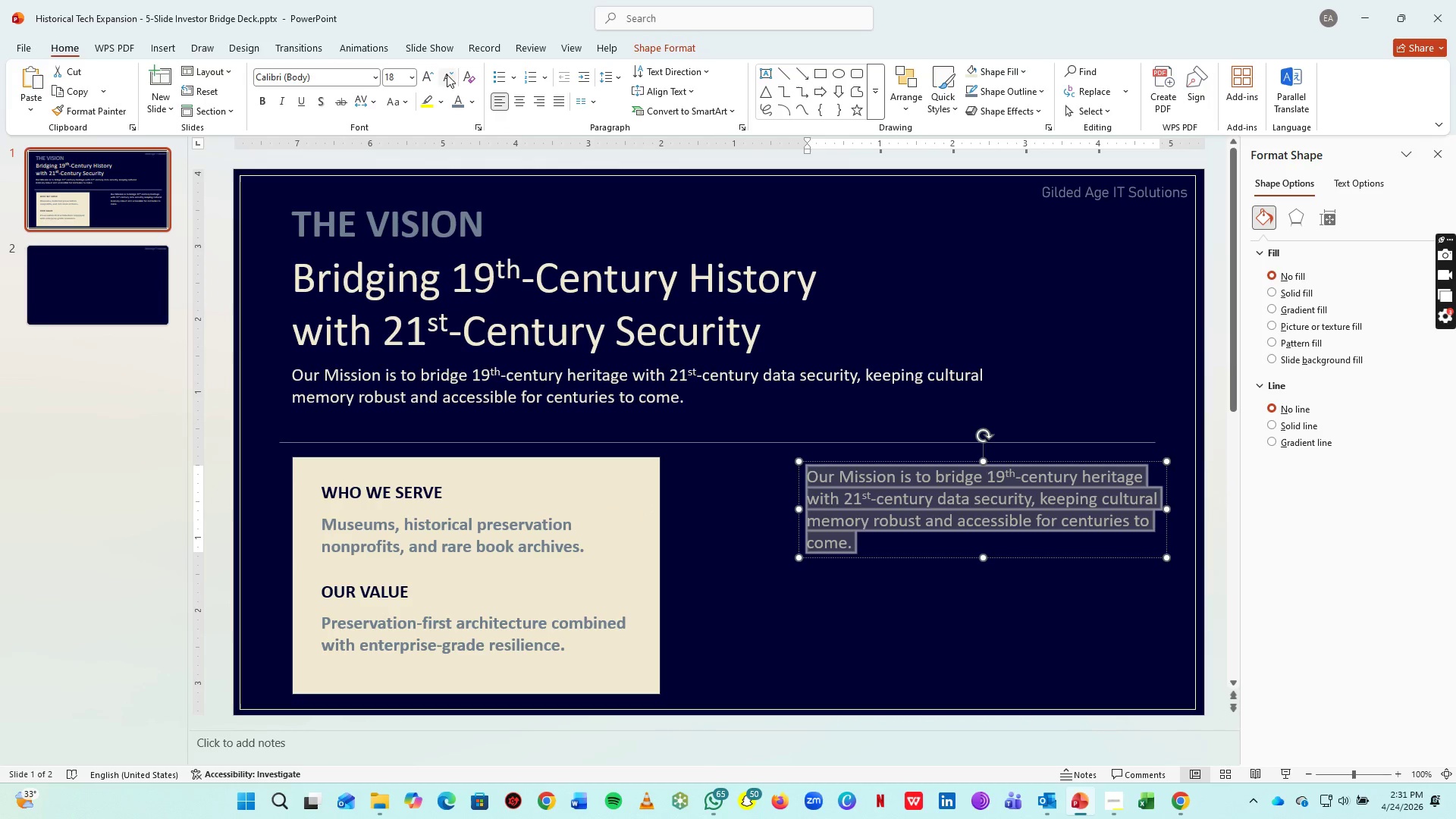 
left_click([443, 74])
 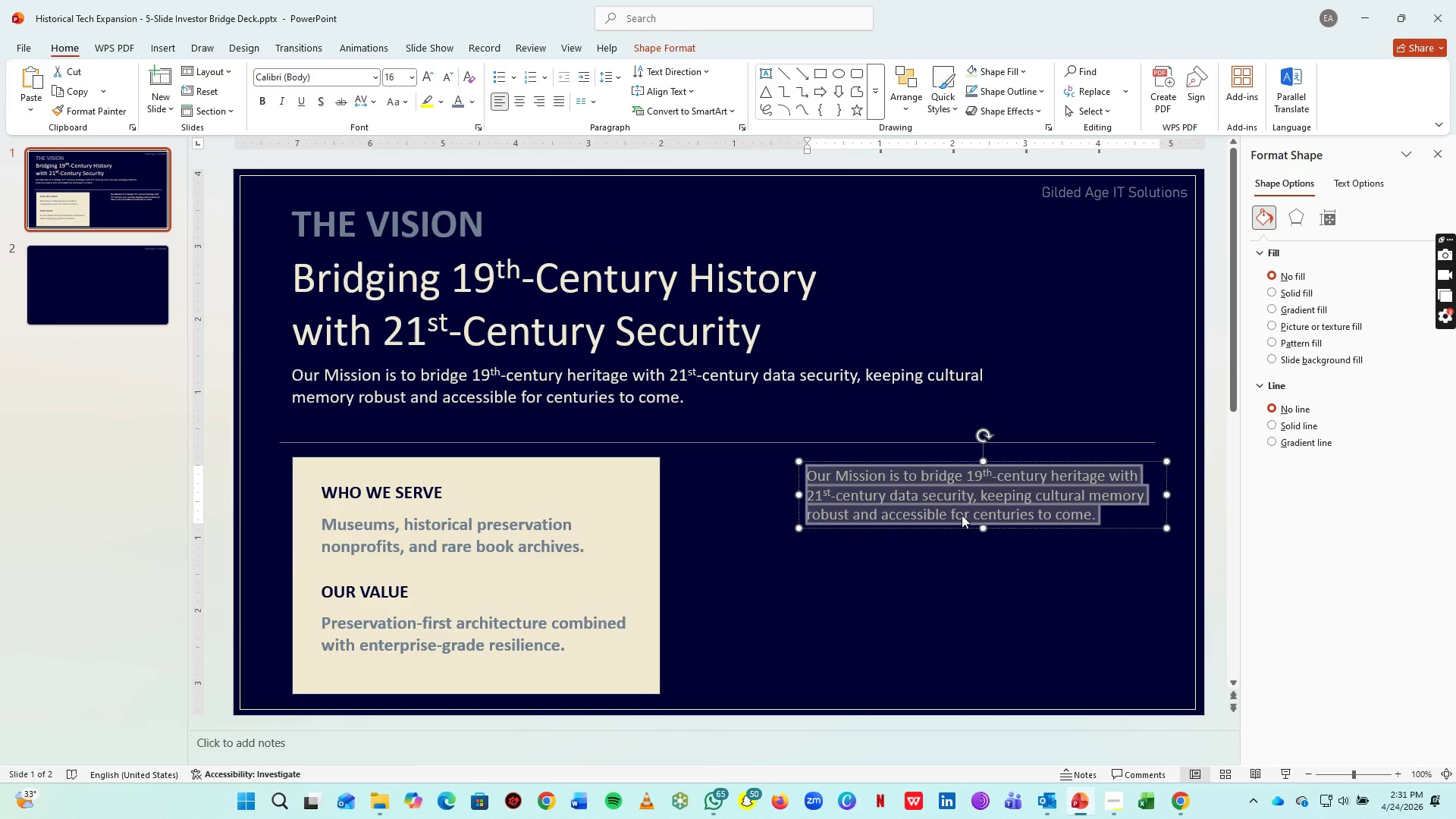 
type(Implementing str)
 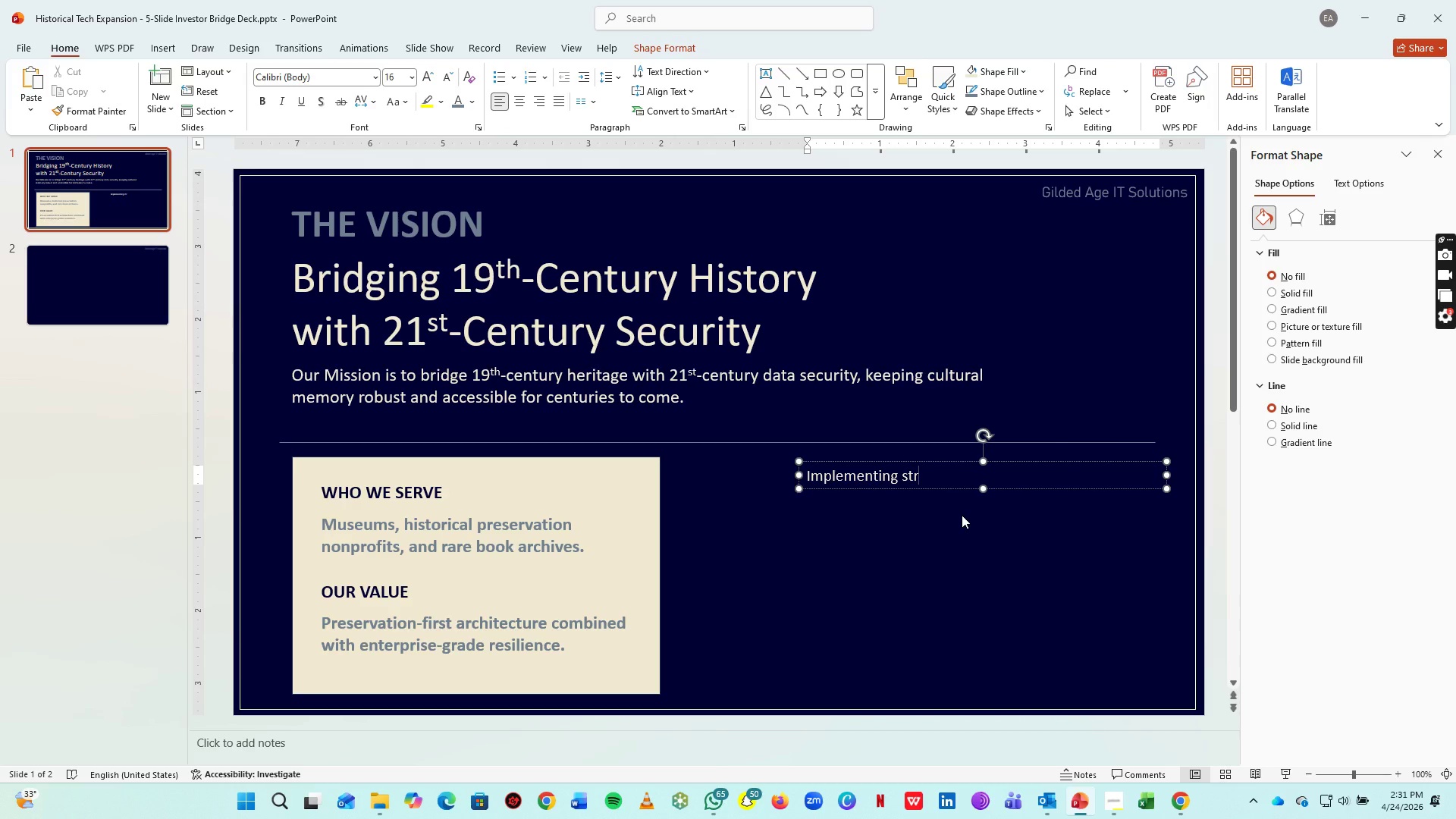 
wait(6.95)
 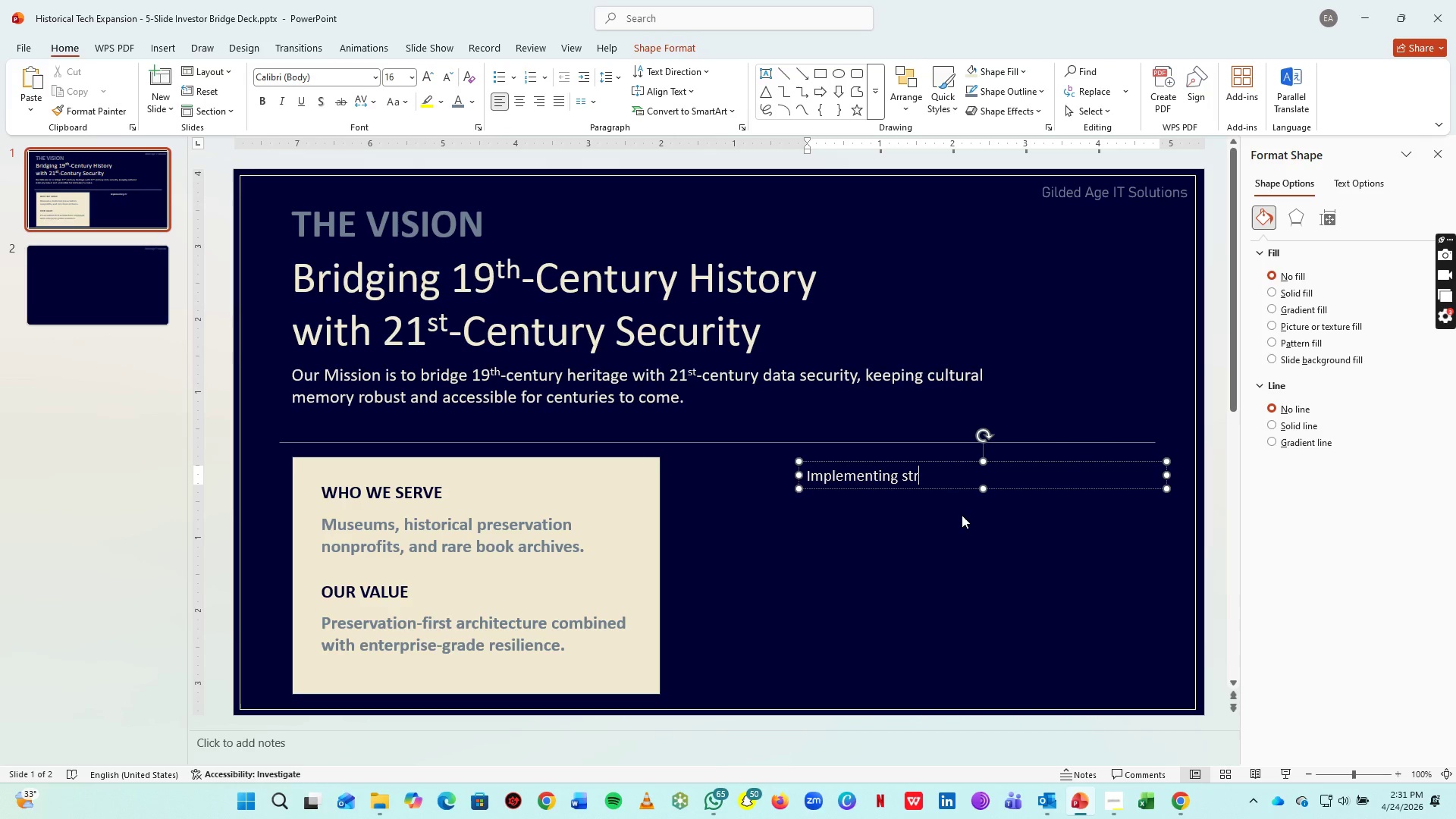 
type(ingent archival standards and robust metadata framewok)
key(Backspace)
type(rks ensuring long-term fidelity of cultural assets.)
 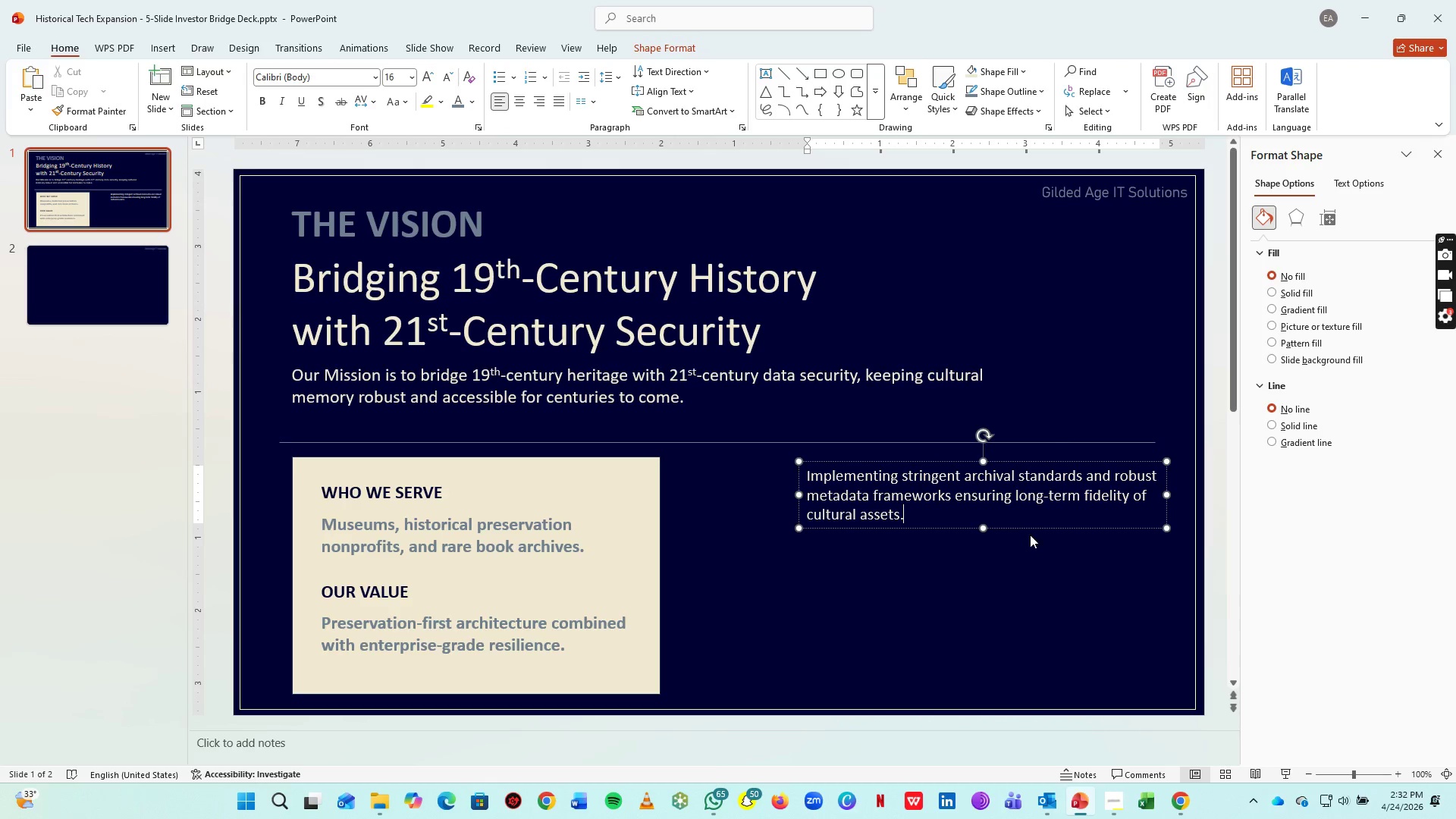 
left_click_drag(start_coordinate=[1039, 530], to_coordinate=[1036, 547])
 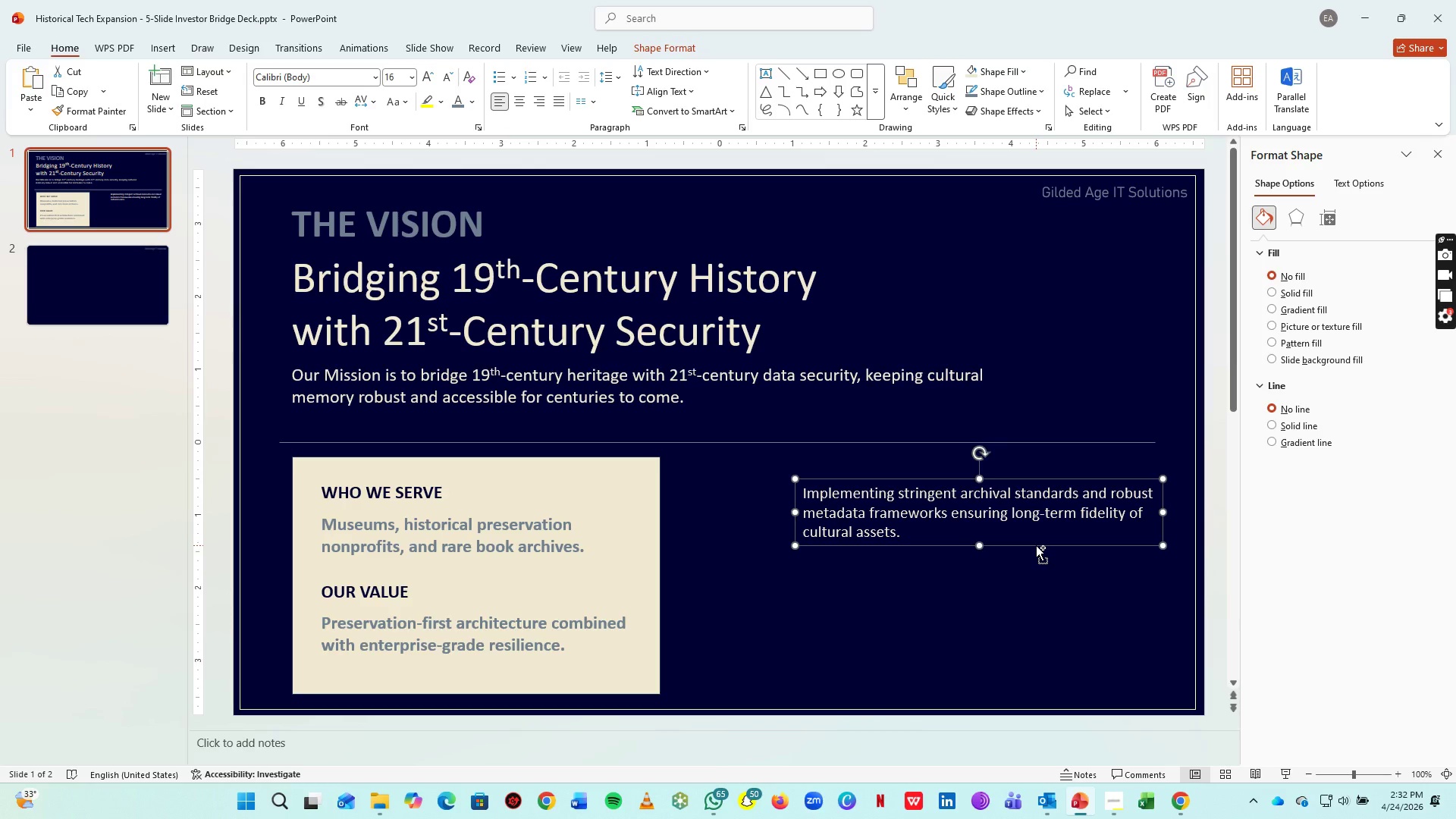 
key(Control+C)
 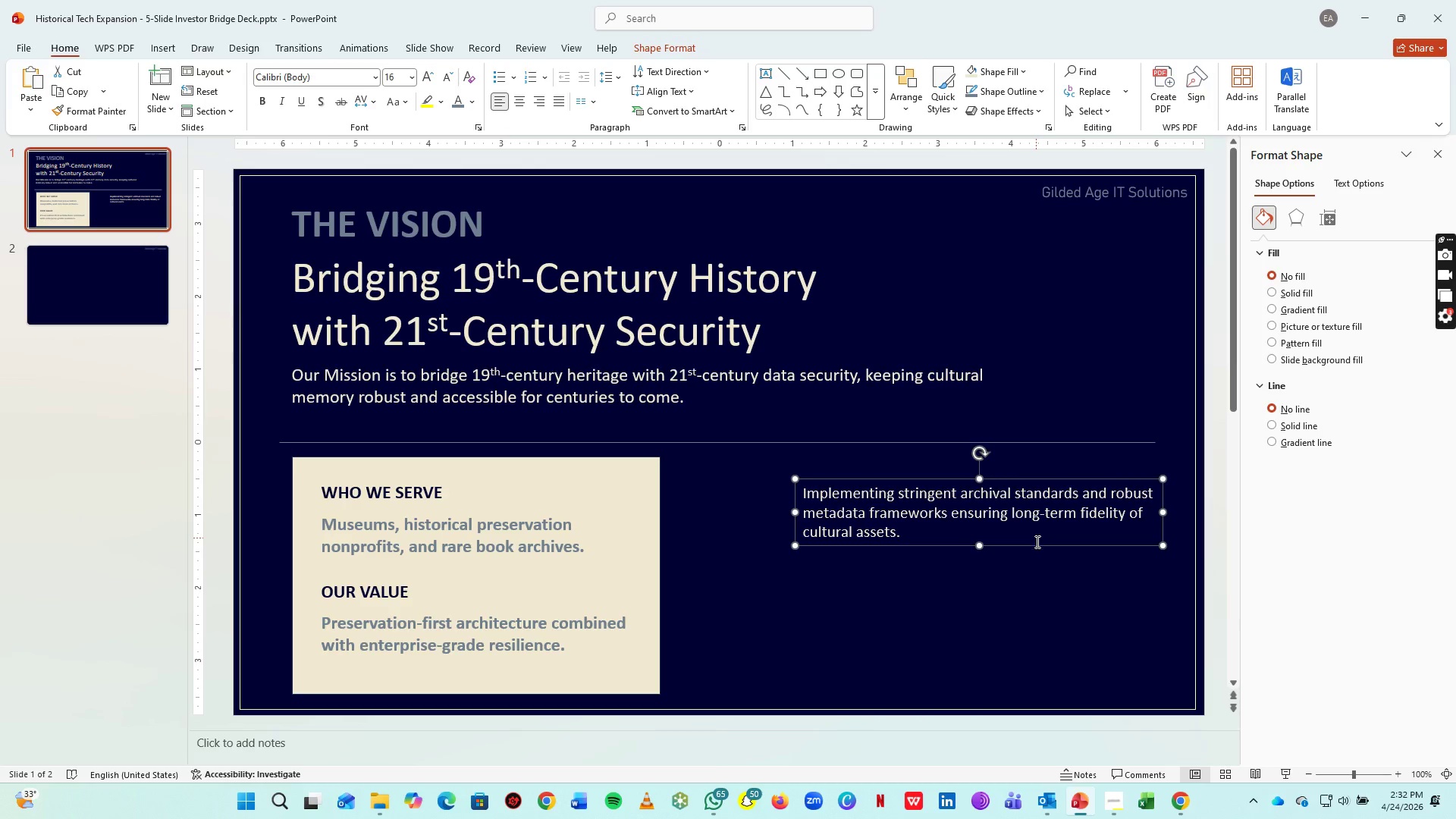 
key(Control+V)
 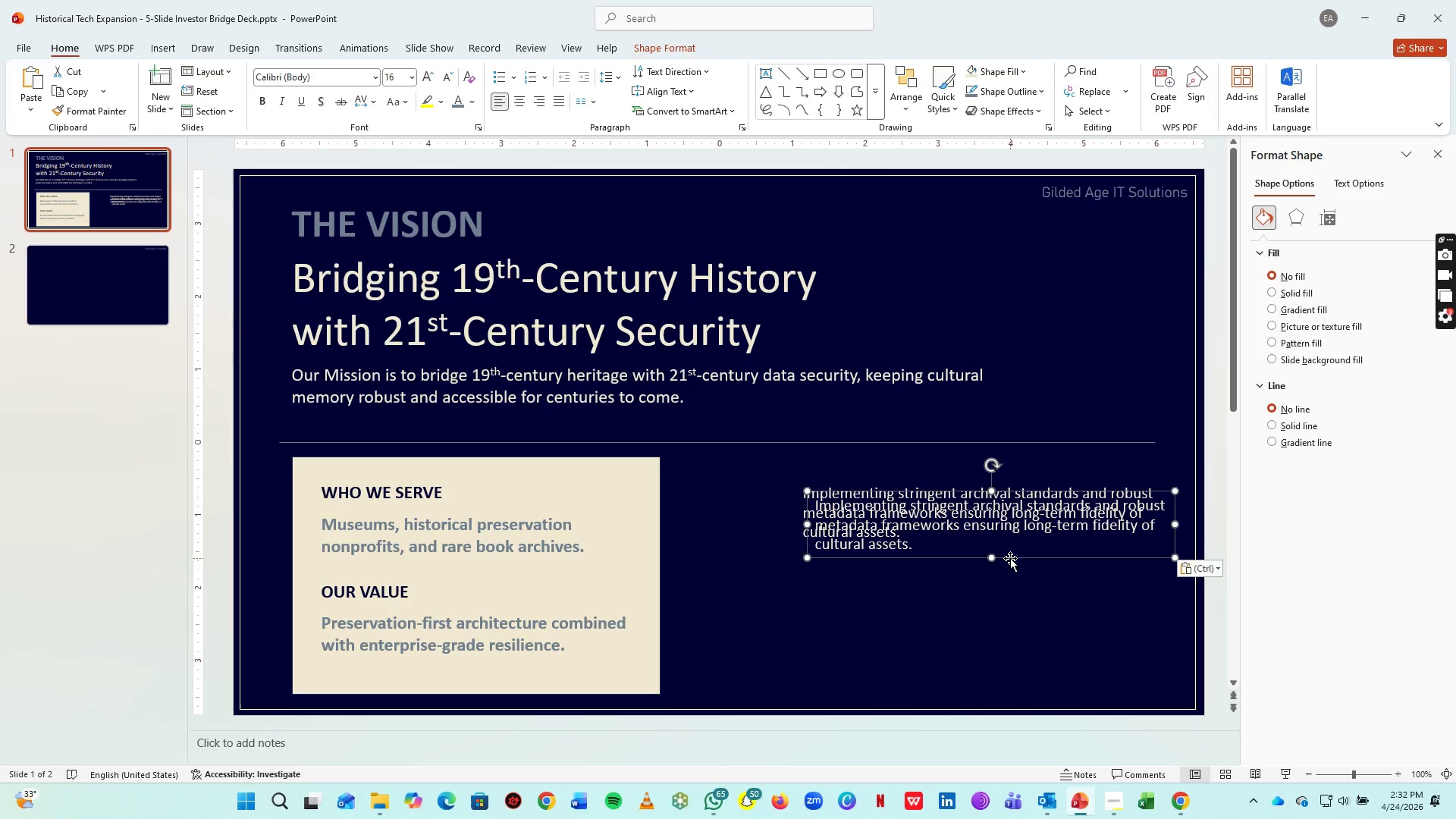 
left_click_drag(start_coordinate=[1010, 557], to_coordinate=[1005, 616])
 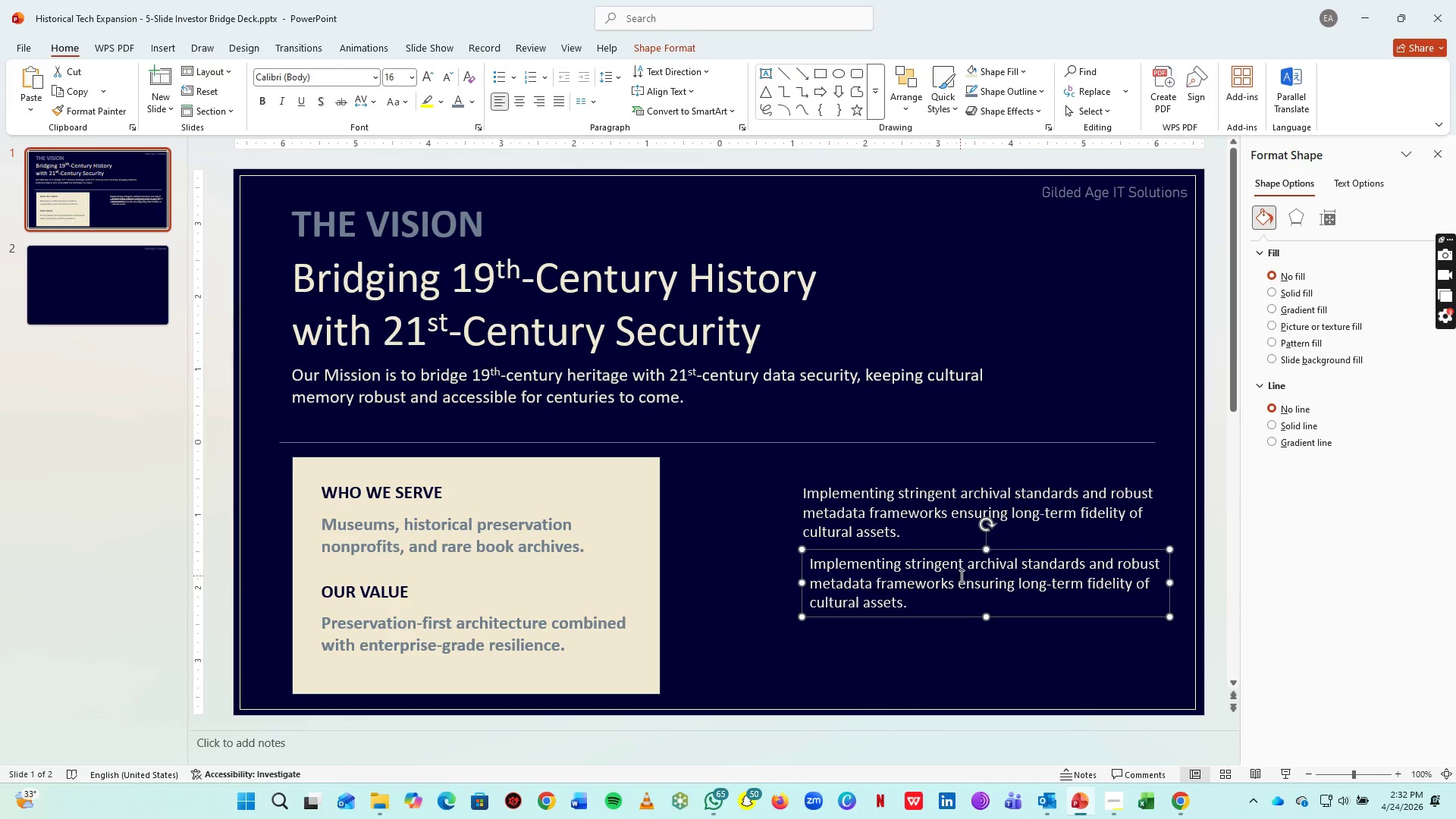 
left_click([960, 576])
 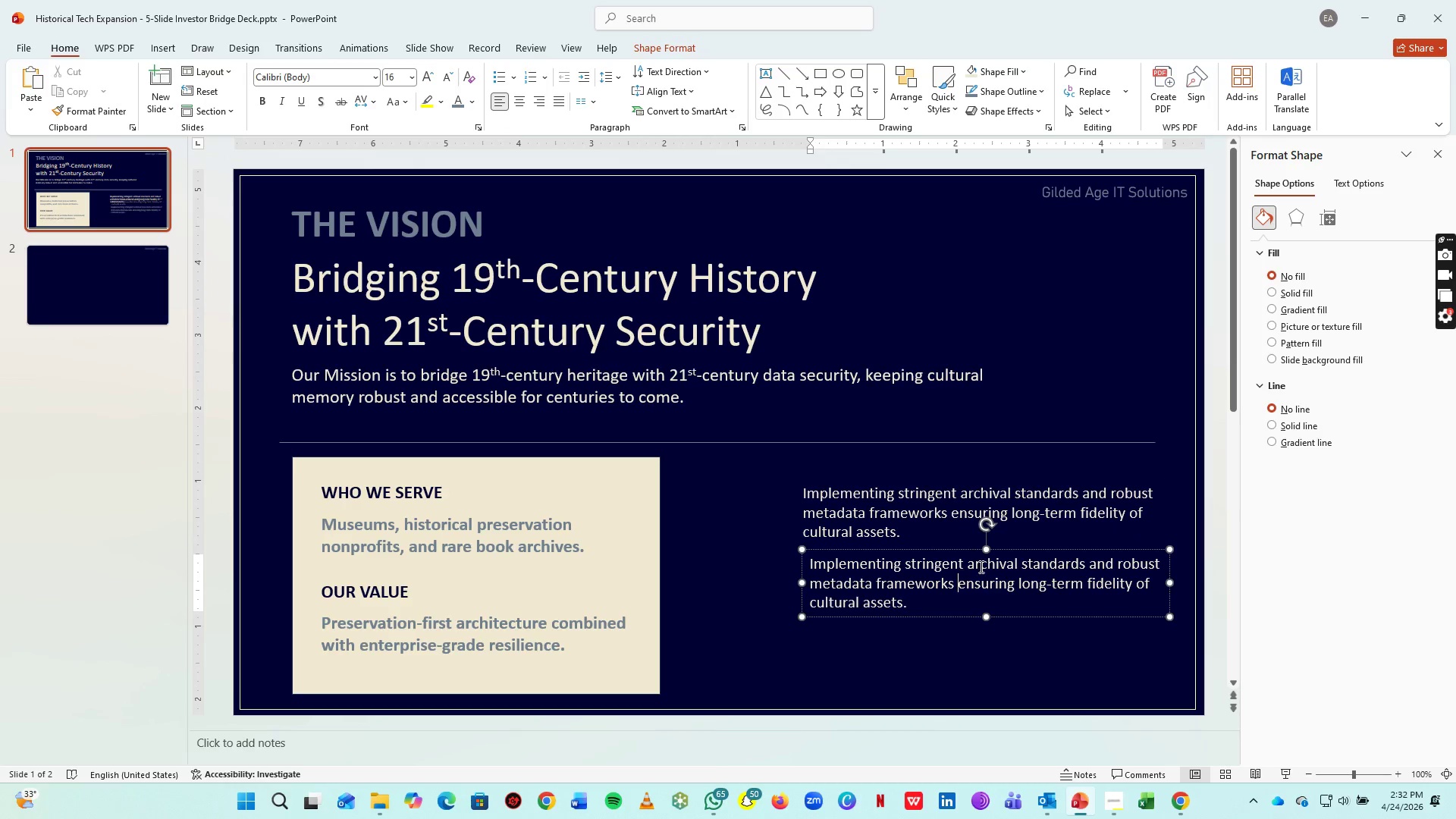 
key(Control+A)
 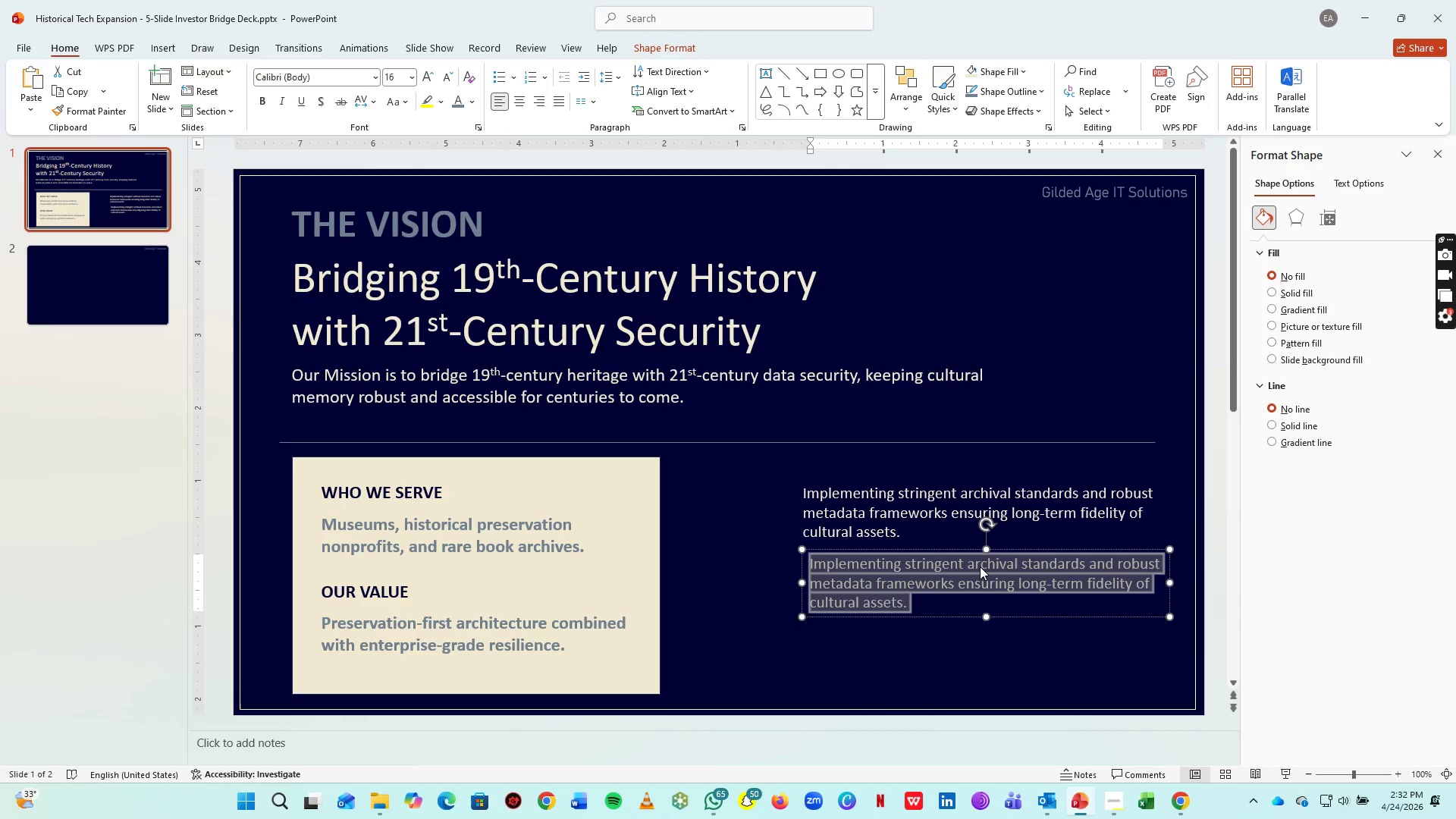 
type(Stewardship)
 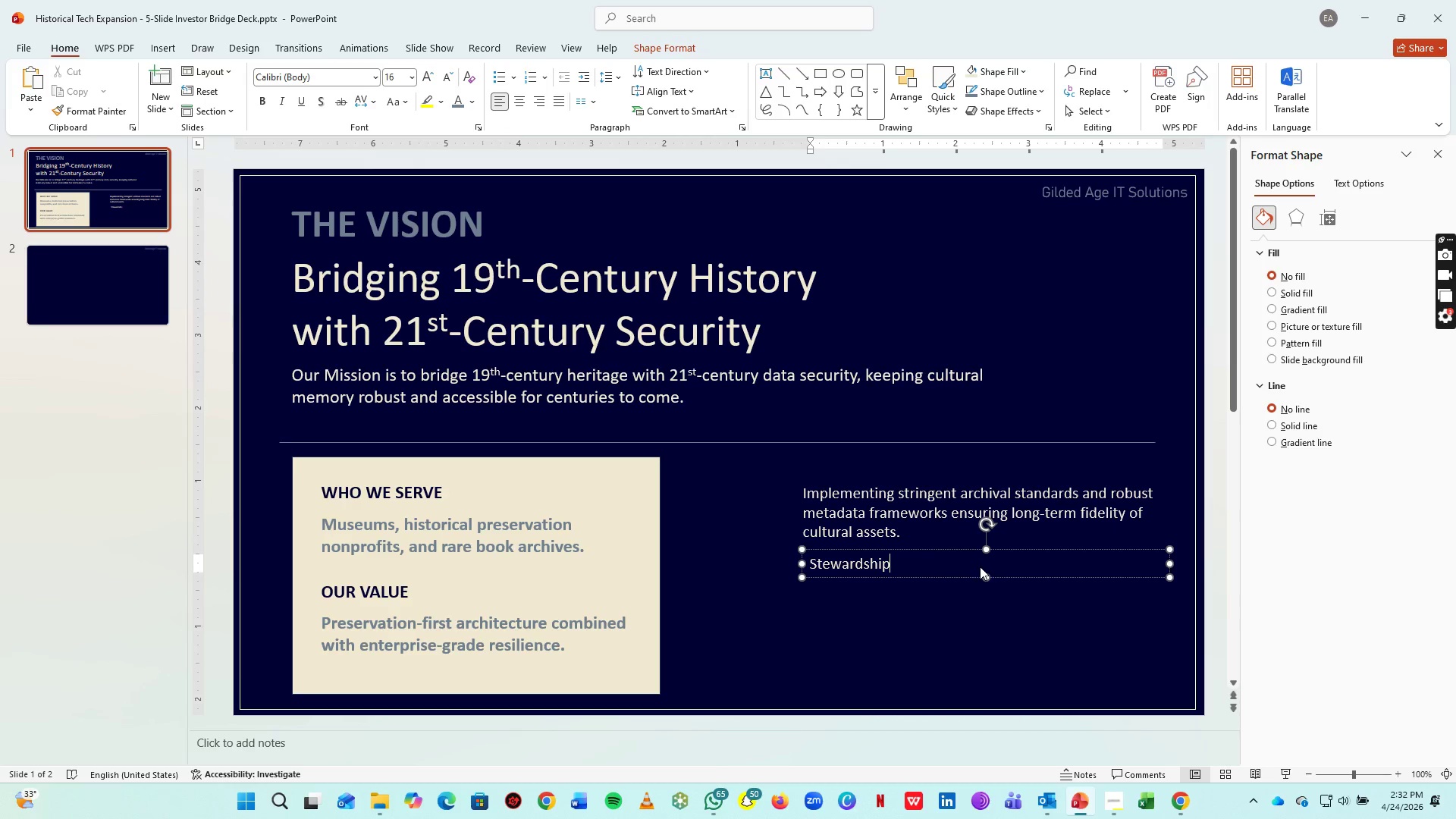 
key(Control+A)
 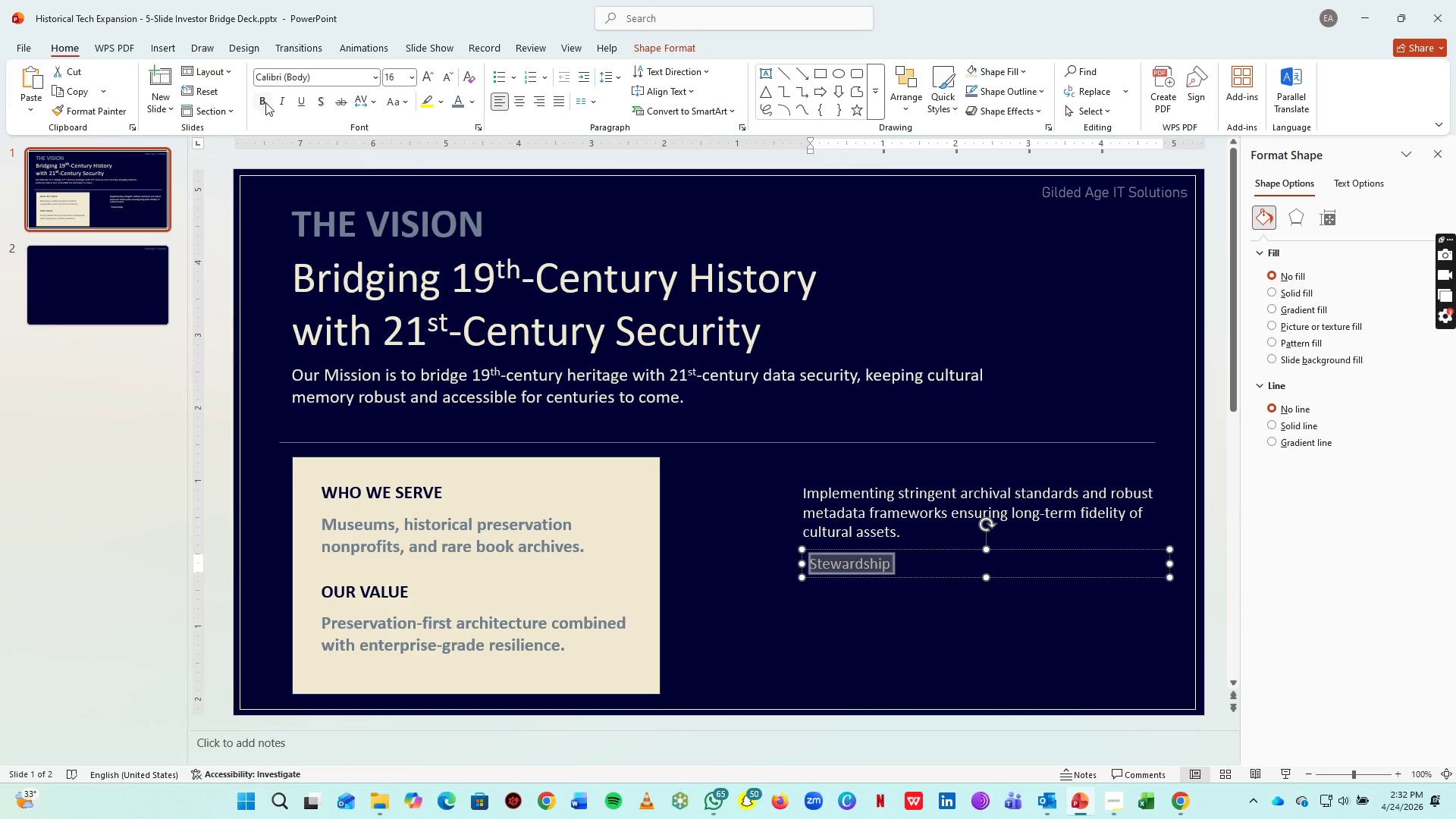 
left_click([266, 102])
 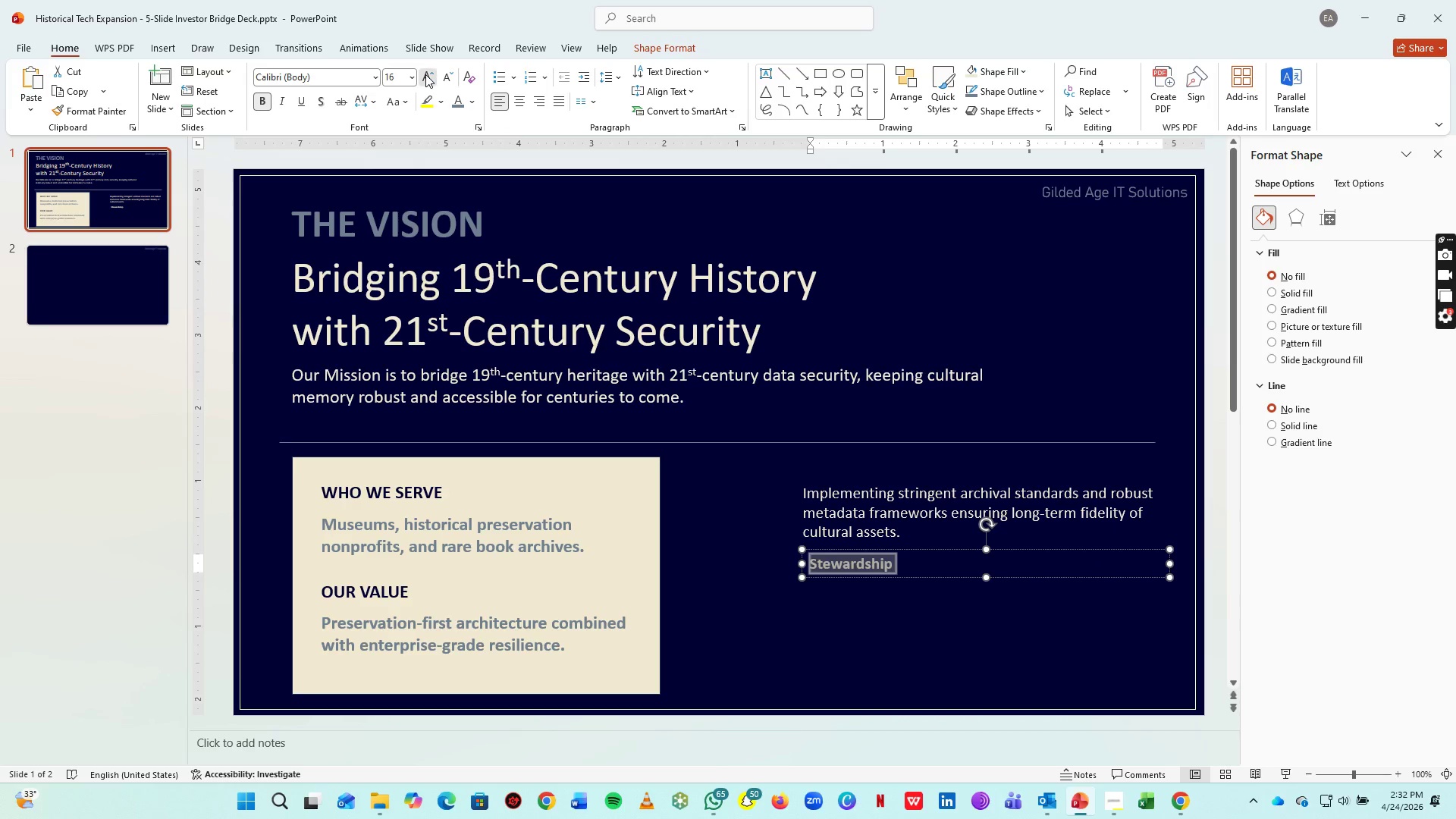 
double_click([425, 74])
 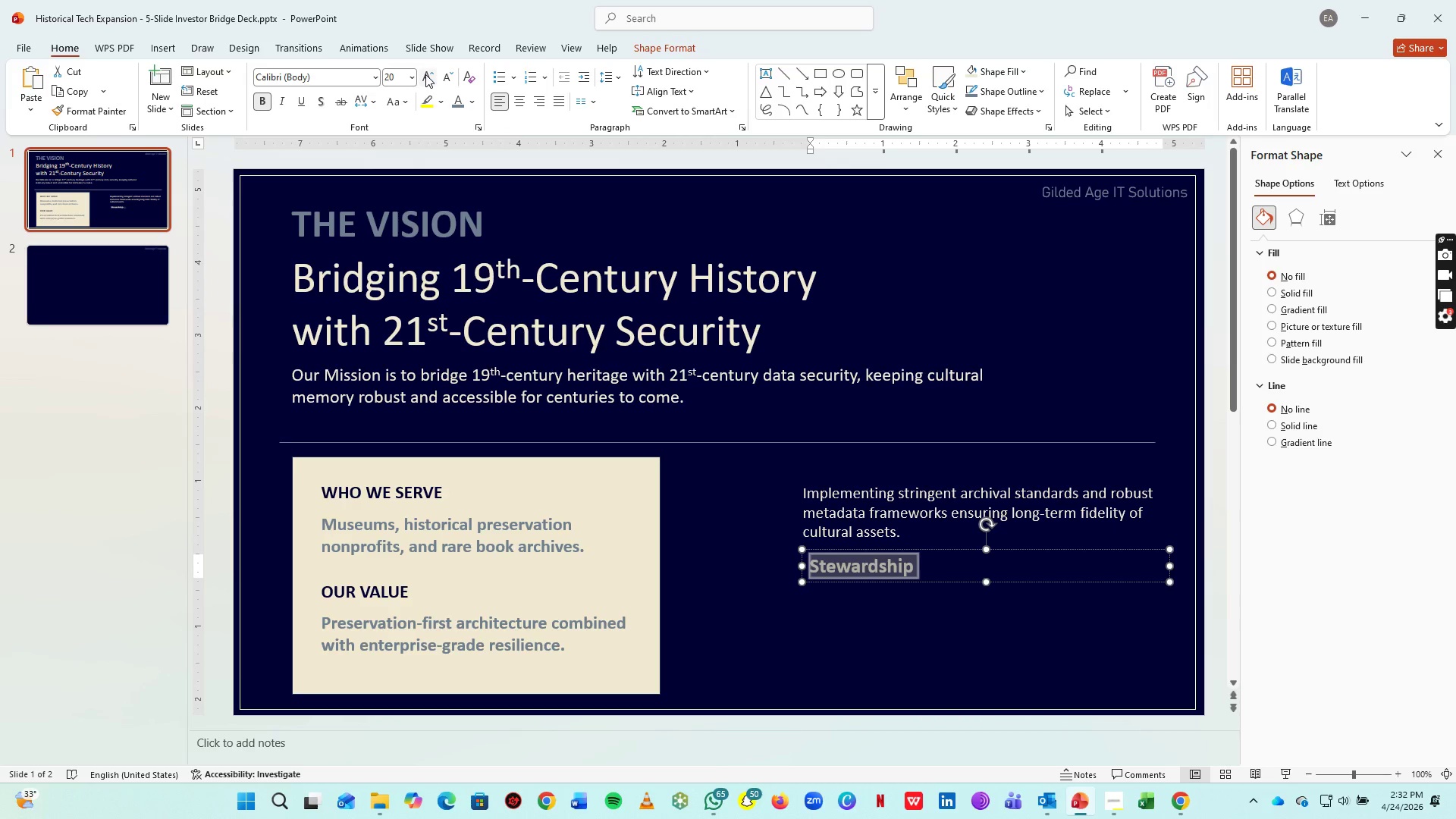 
left_click([425, 74])
 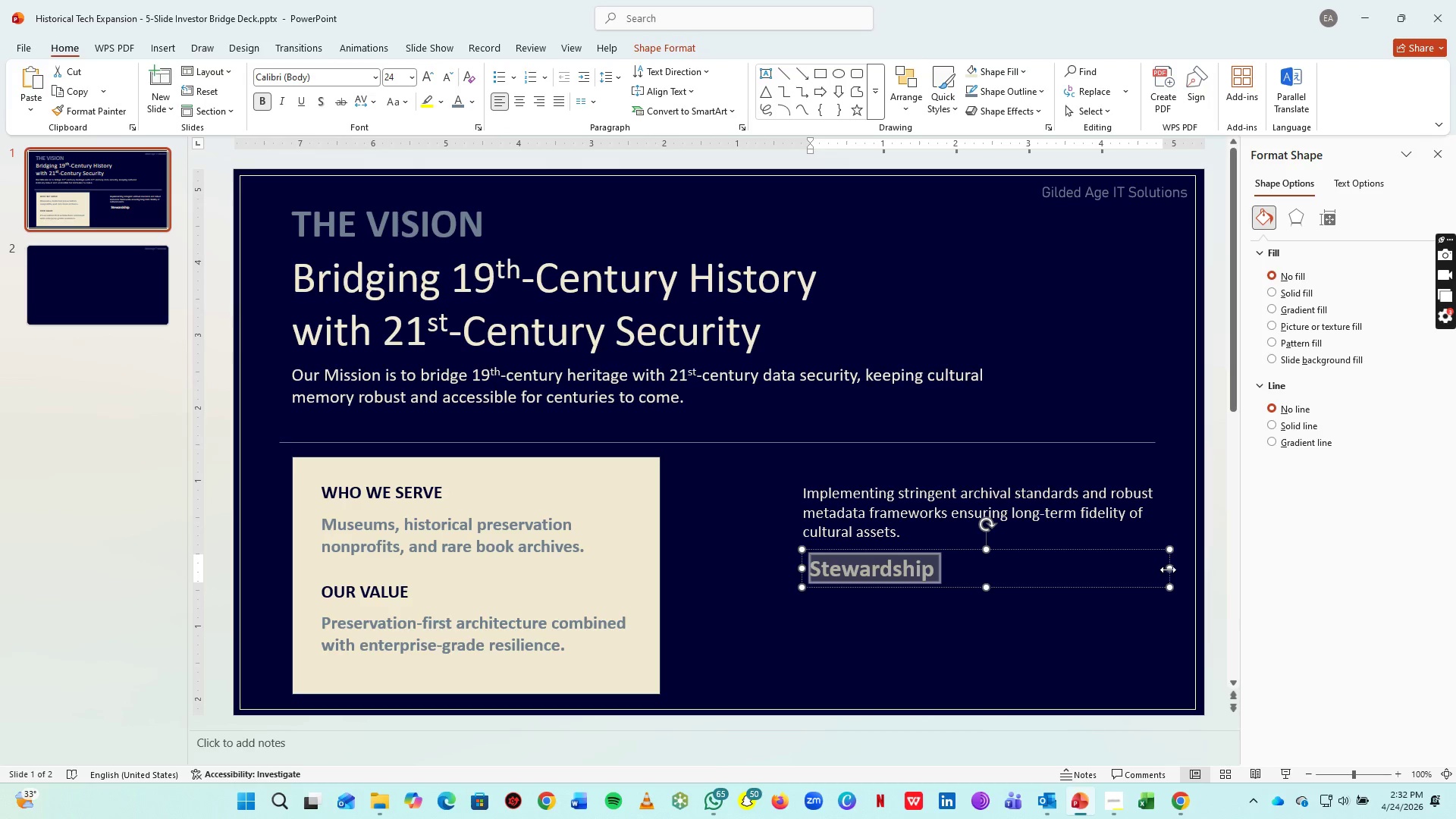 
left_click_drag(start_coordinate=[1168, 570], to_coordinate=[964, 572])
 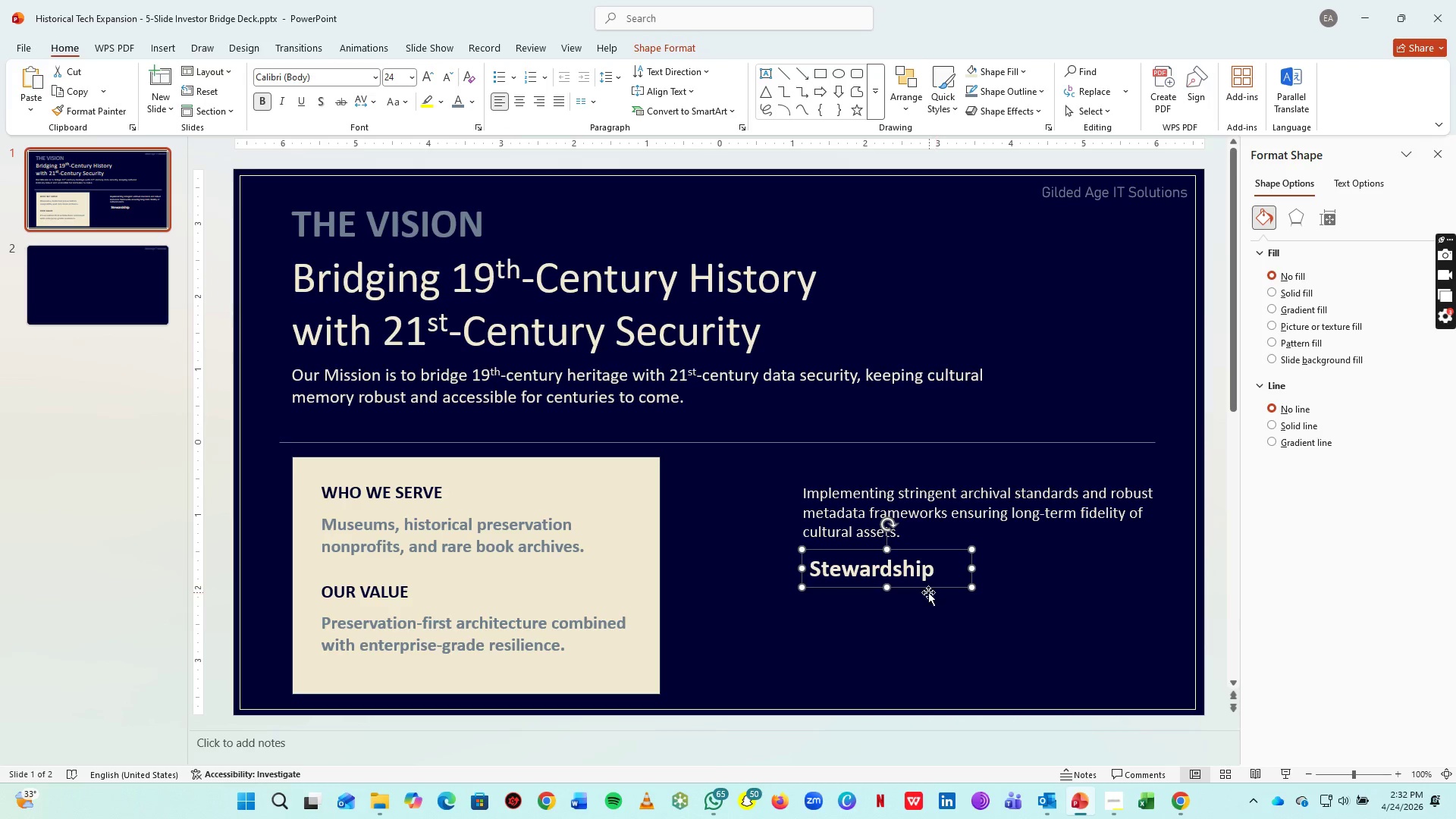 
left_click_drag(start_coordinate=[926, 589], to_coordinate=[915, 488])
 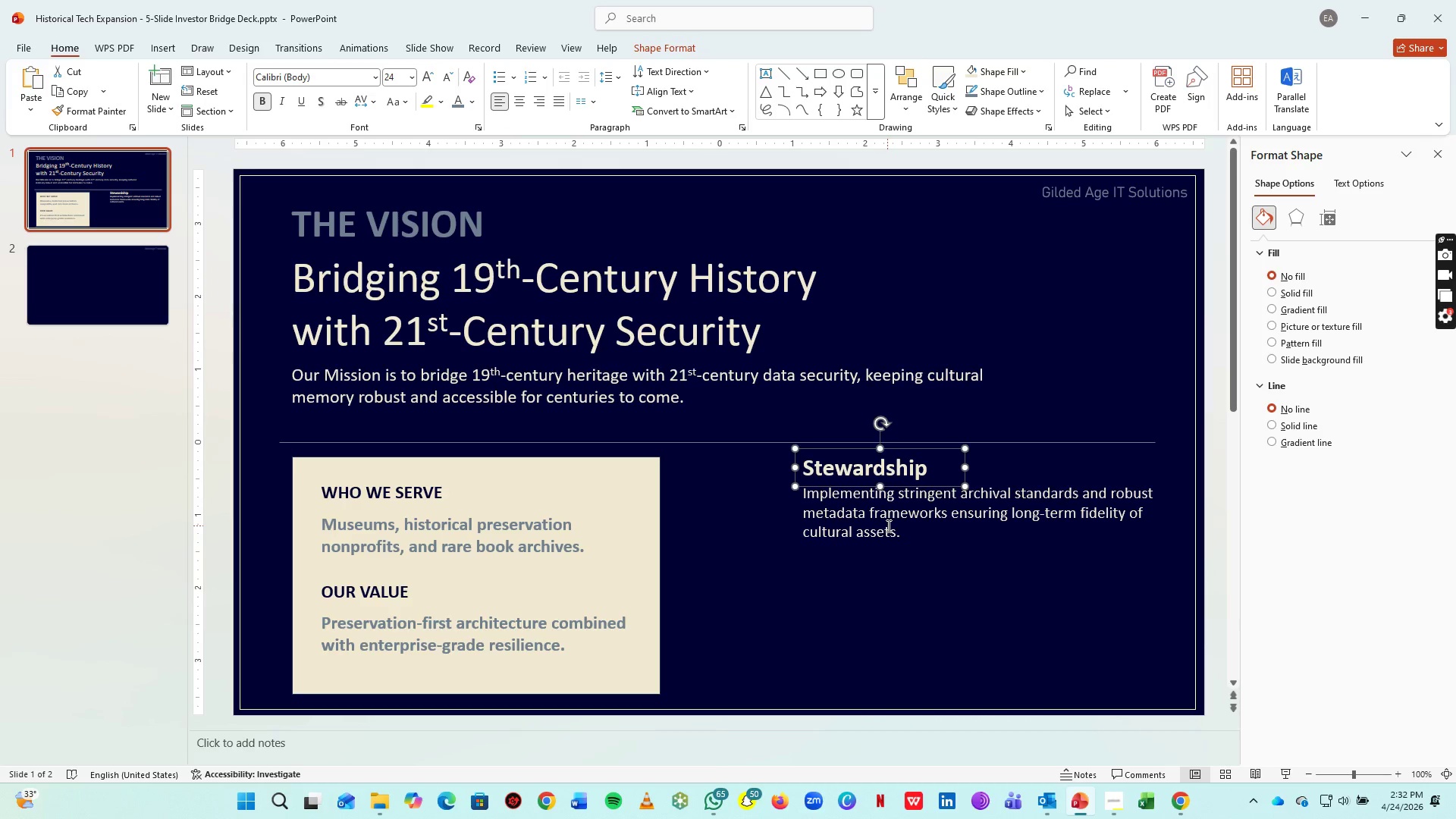 
hold_key(key=ShiftLeft, duration=0.48)
left_click([879, 527])
 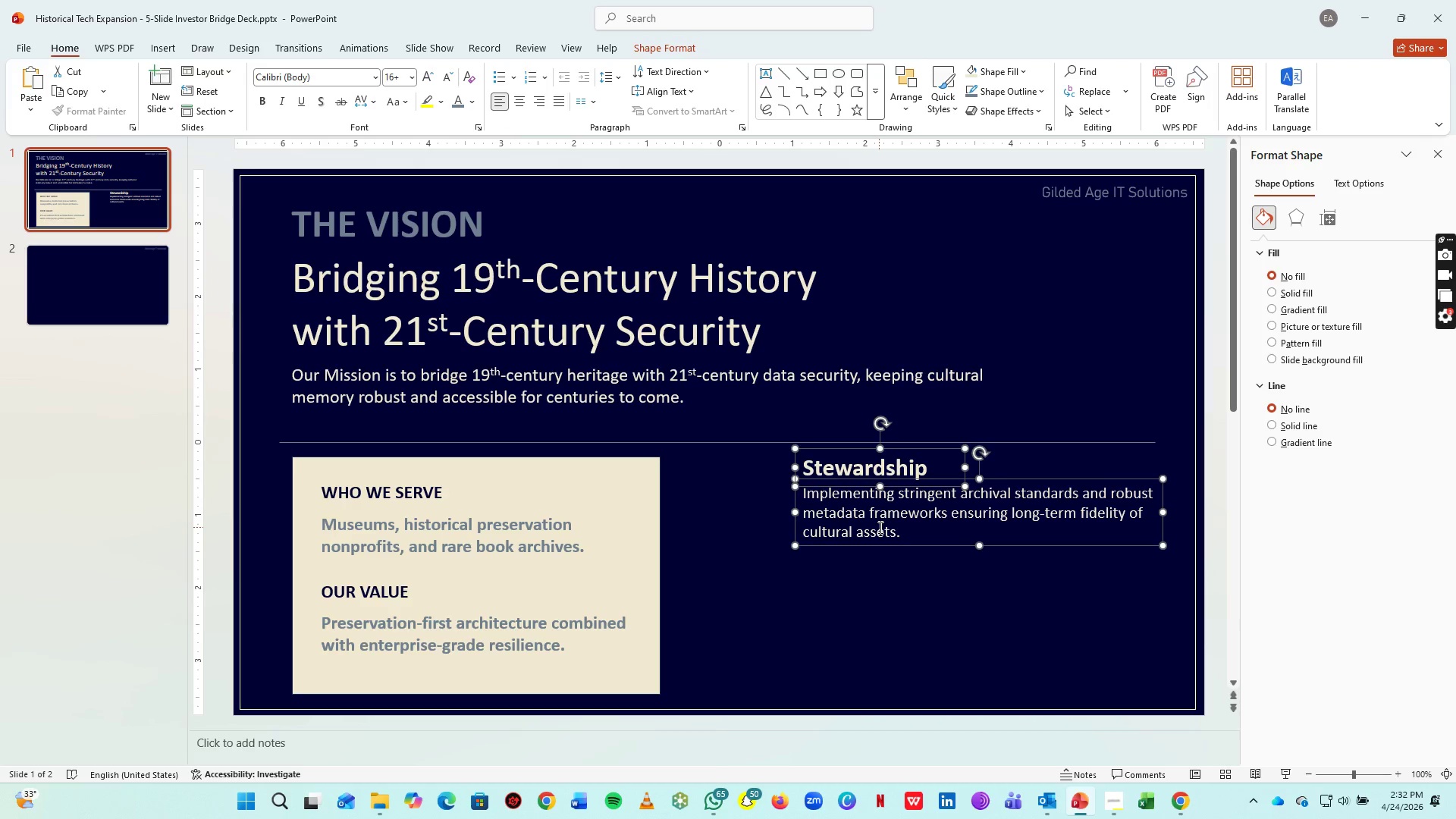 
key(Control+G)
 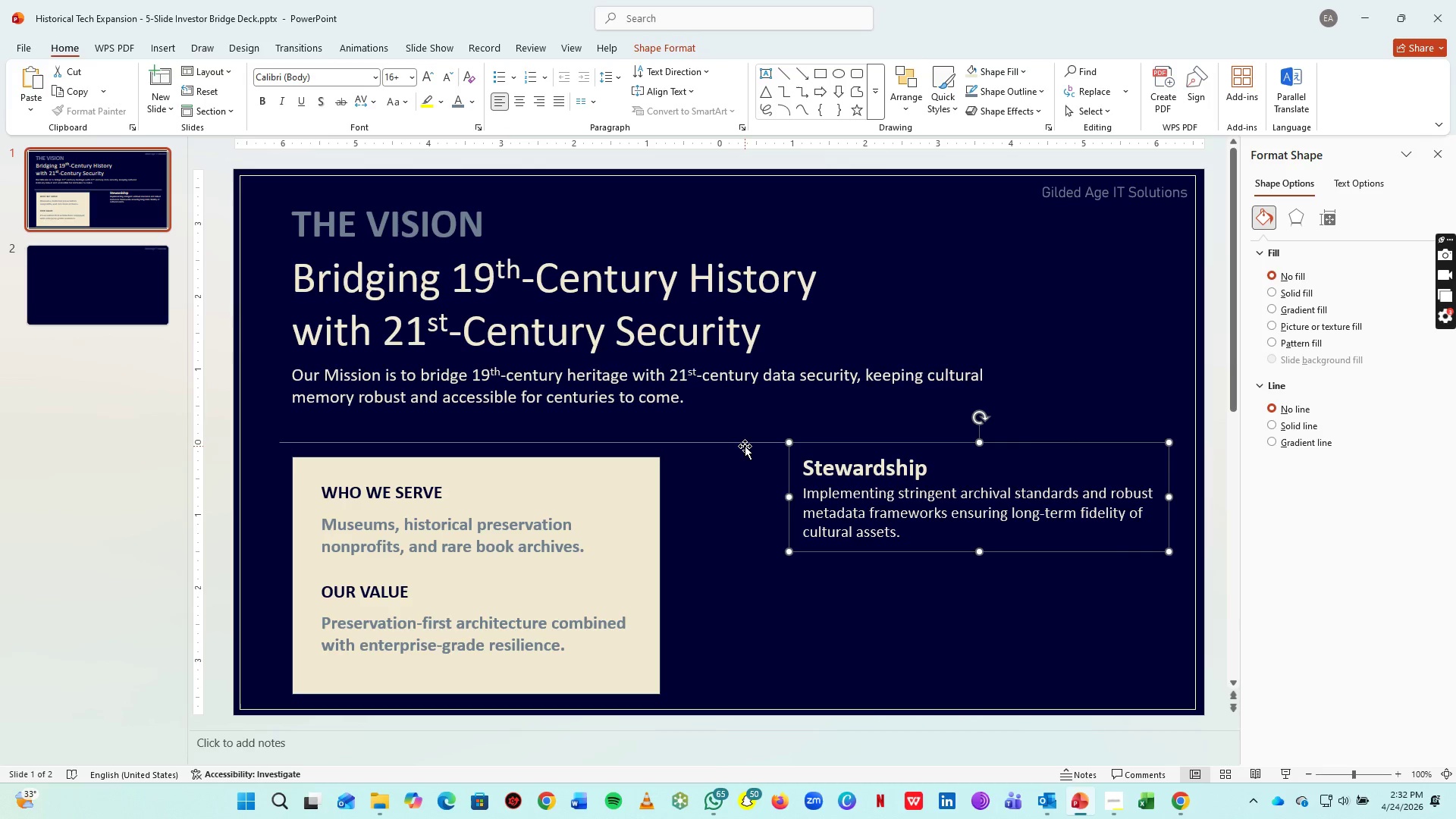 
left_click([745, 443])
 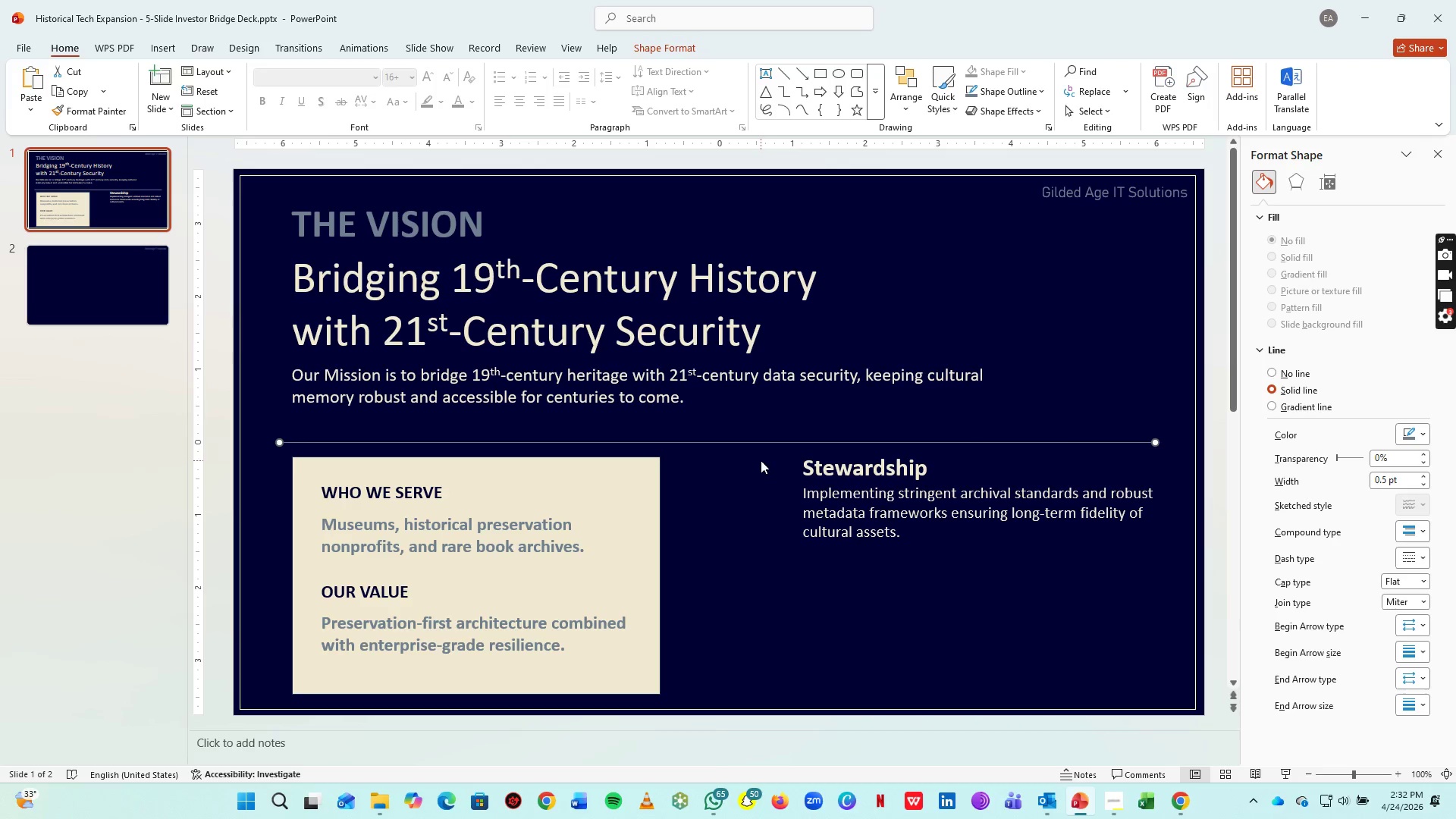 
hold_key(key=ArrowUp, duration=0.91)
 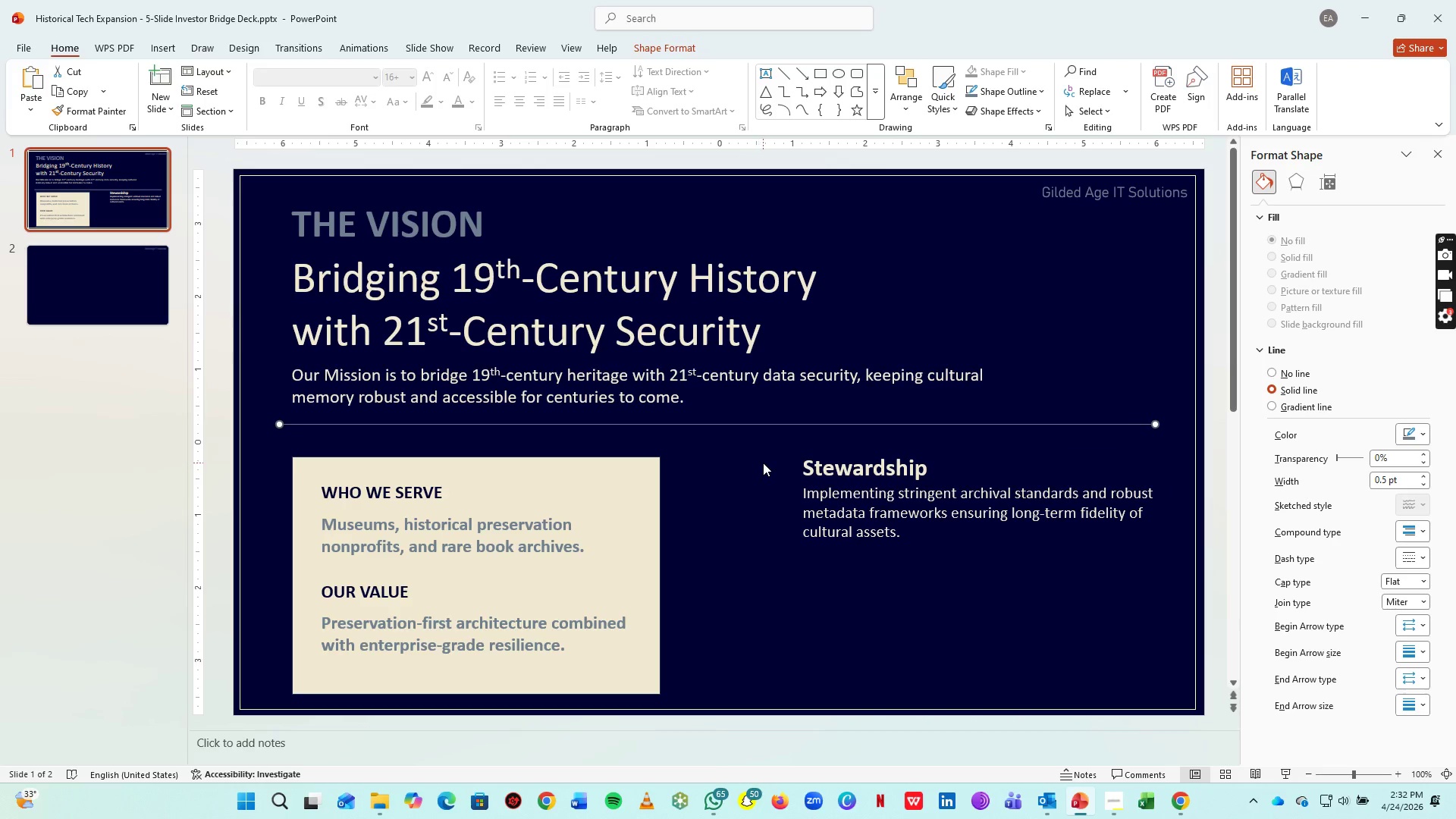 
key(ArrowUp)
 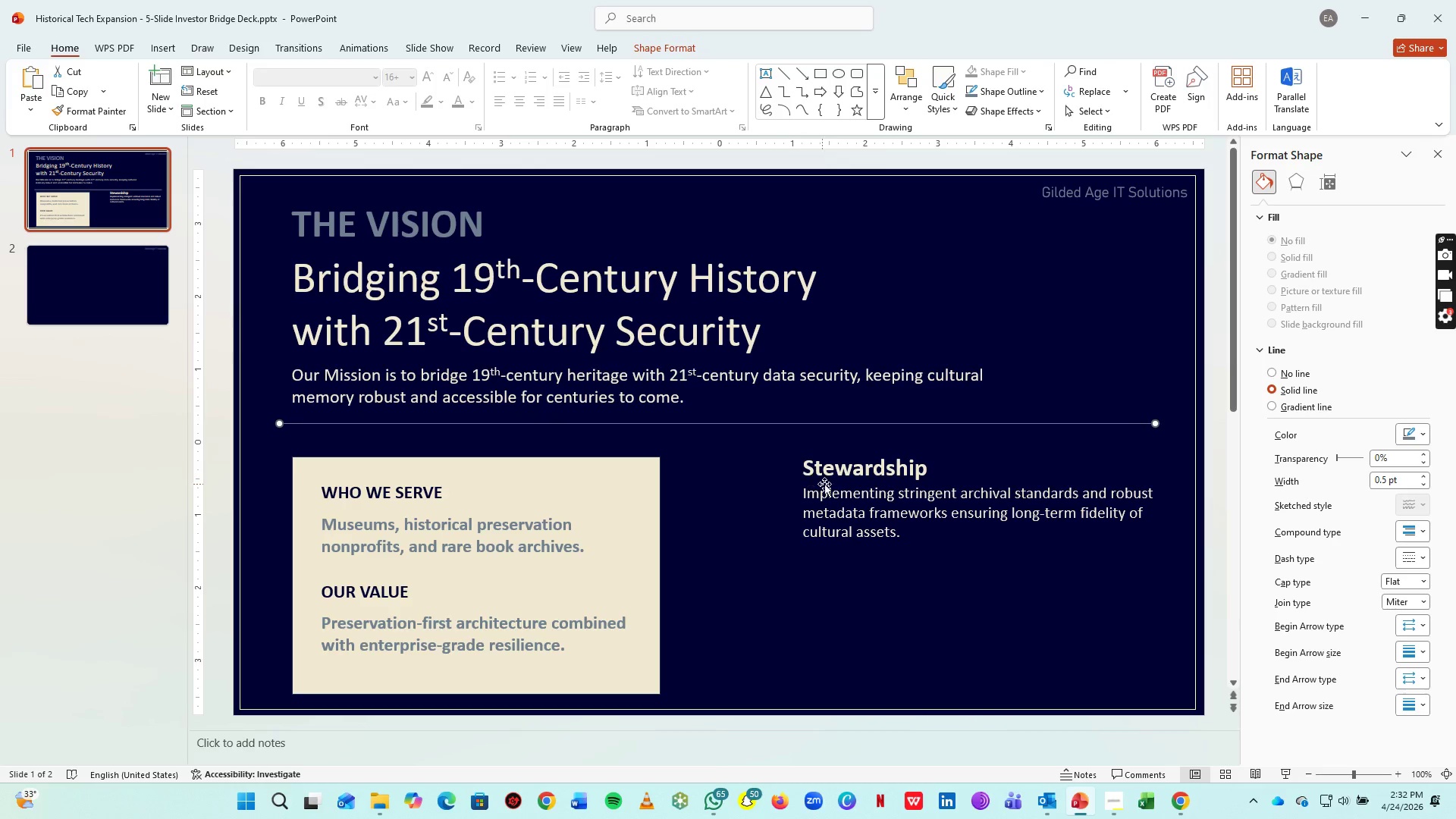 
key(ArrowUp)
 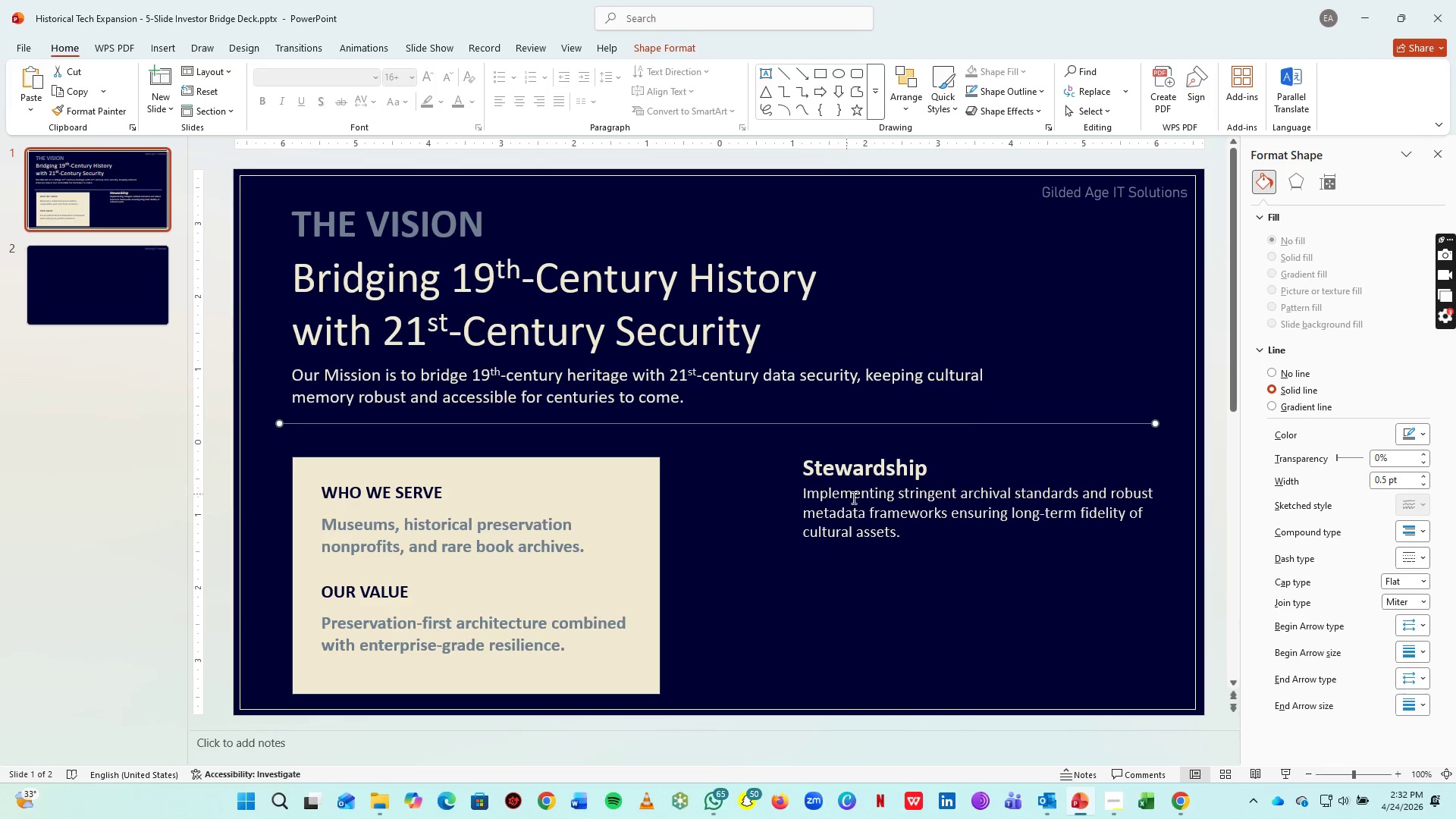 
key(ArrowUp)
 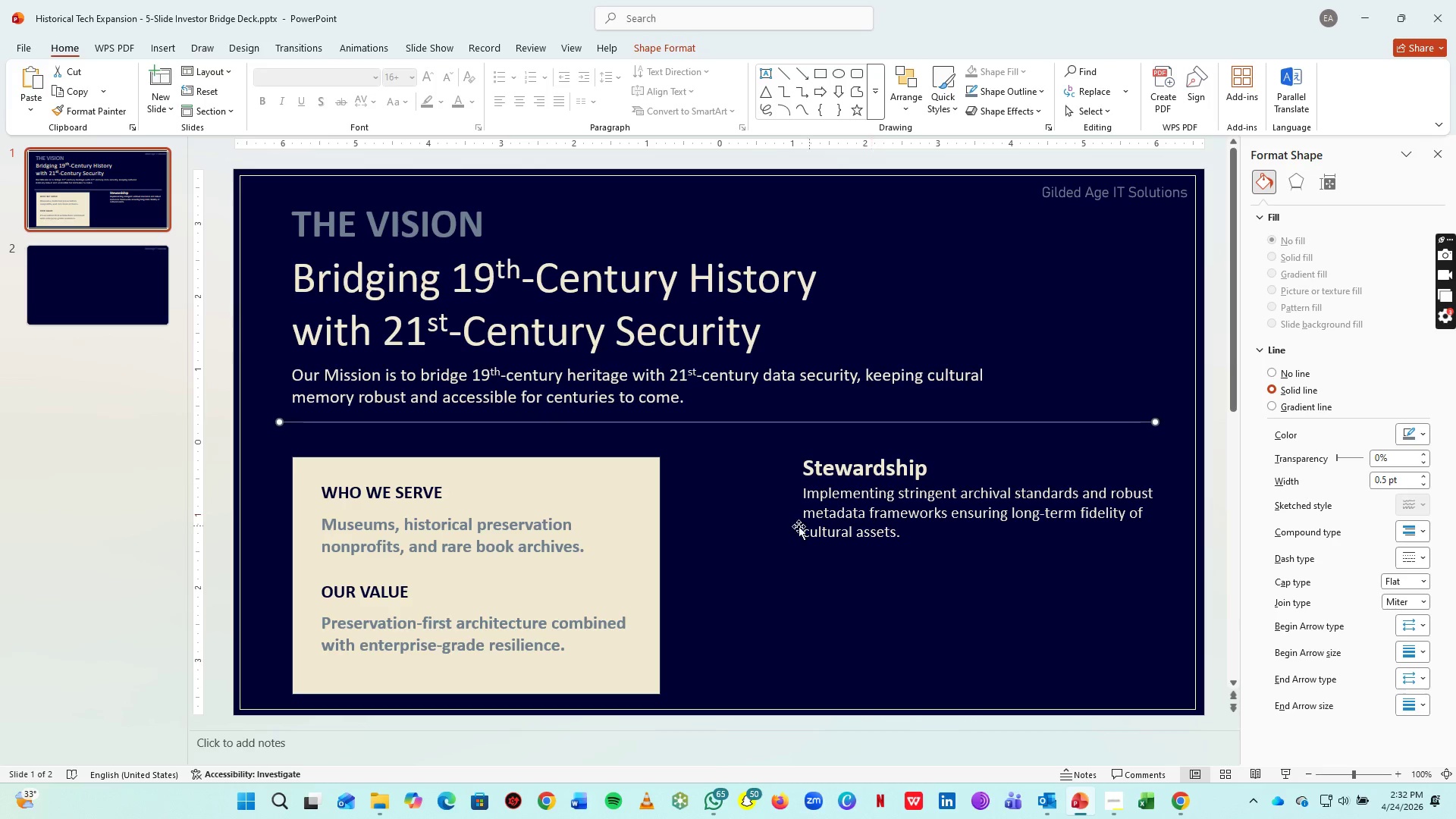 
key(ArrowUp)
 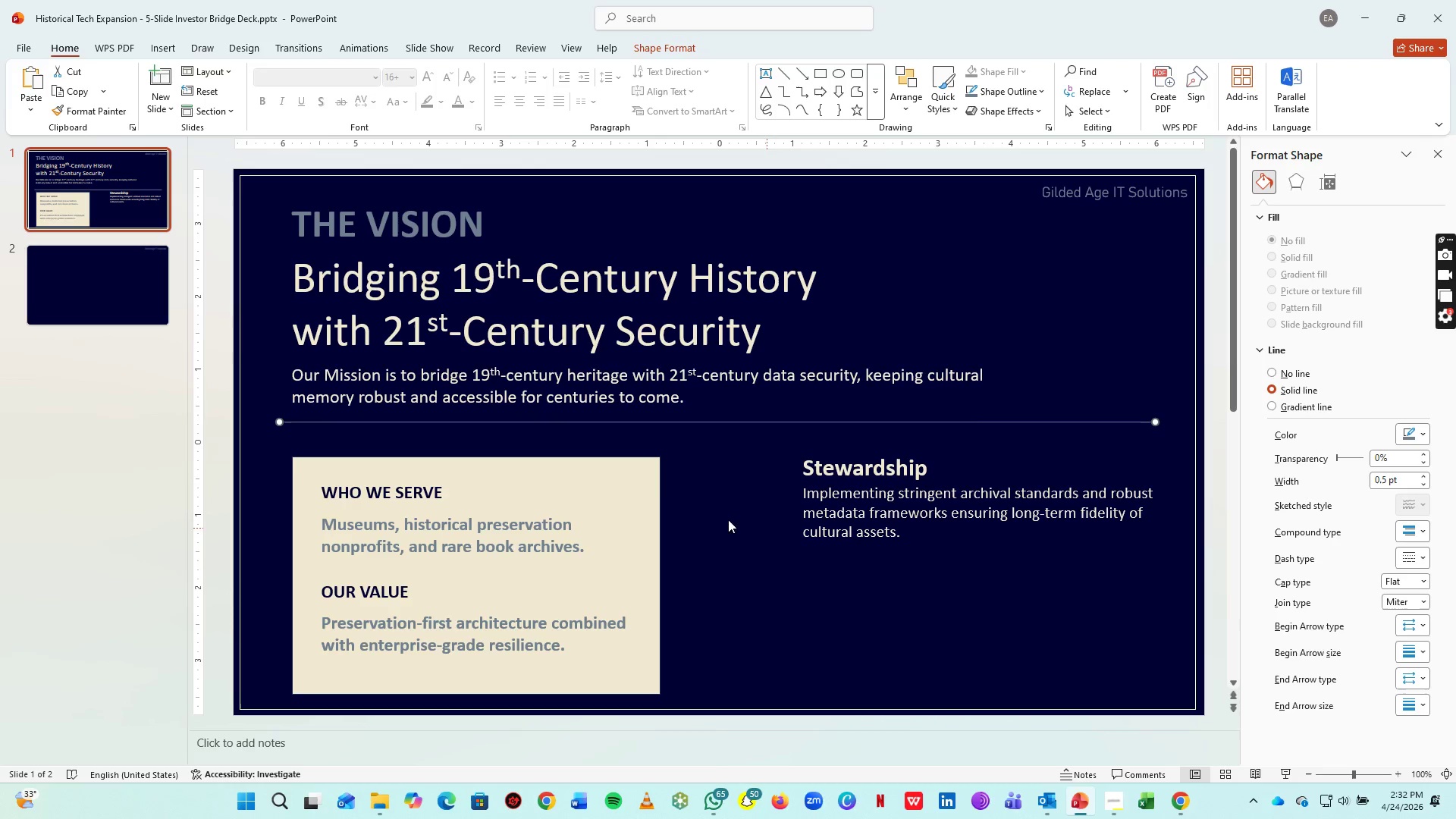 
key(ArrowUp)
 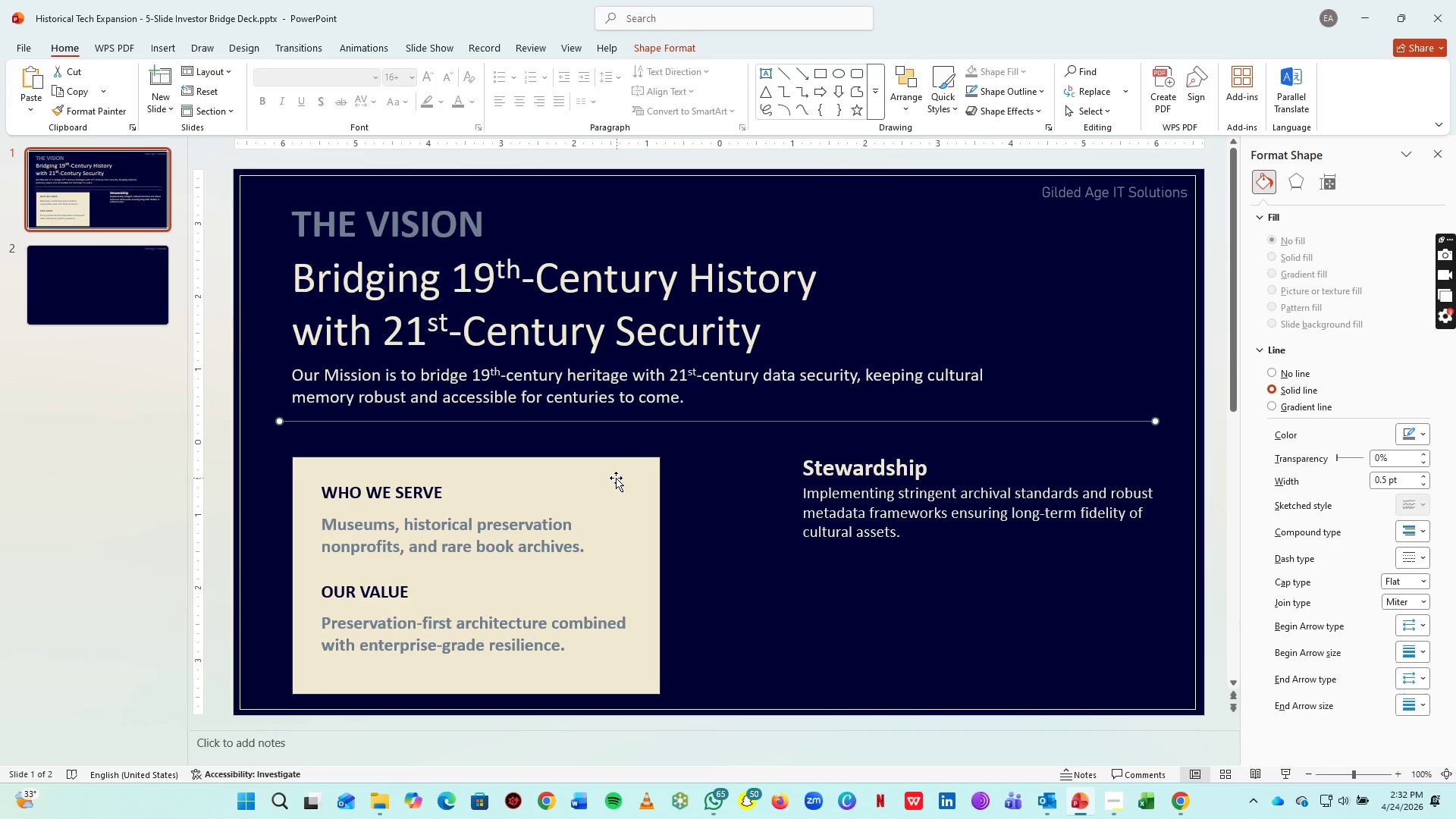 
left_click([616, 478])
 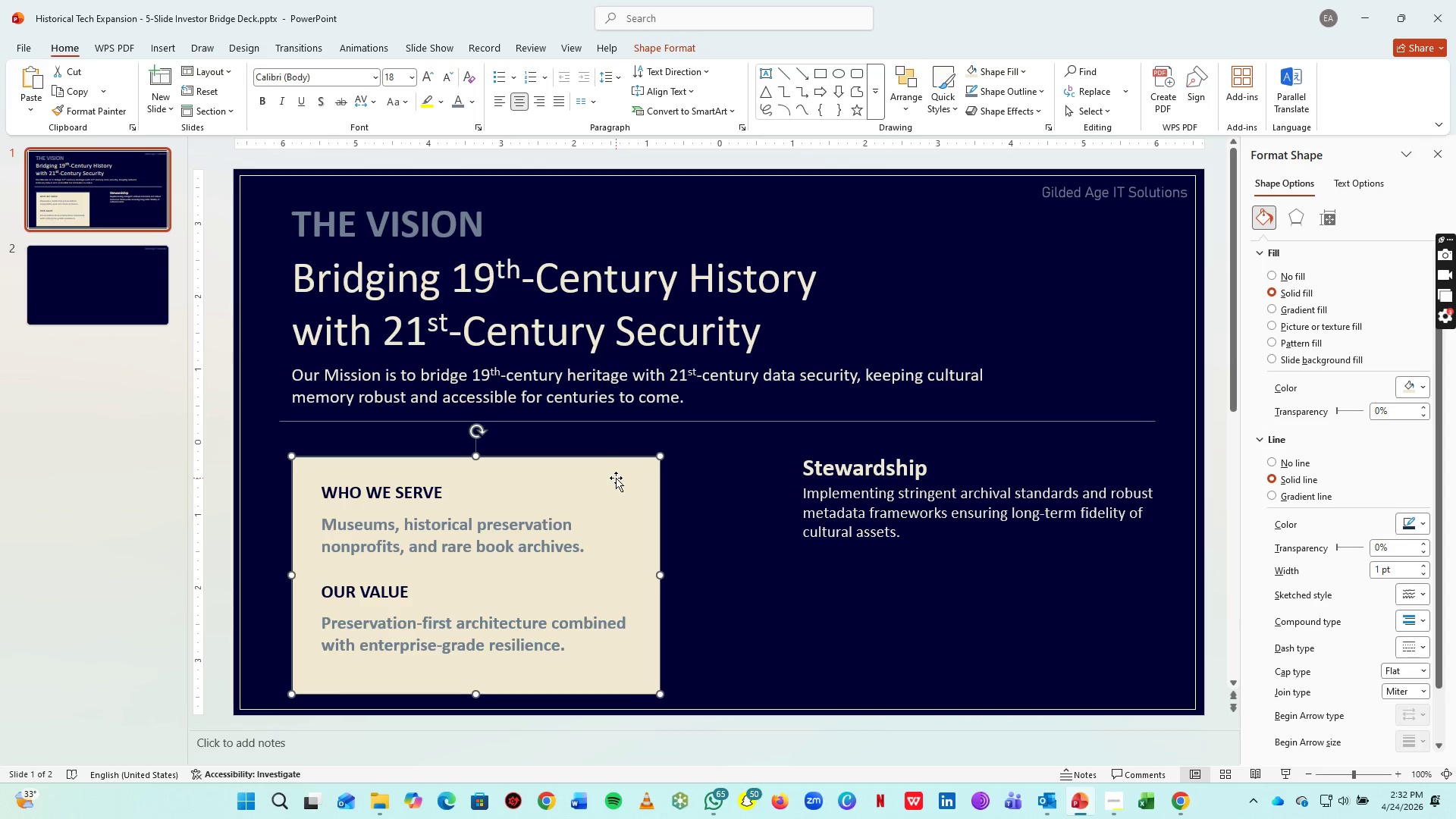 
hold_key(key=ArrowUp, duration=0.77)
 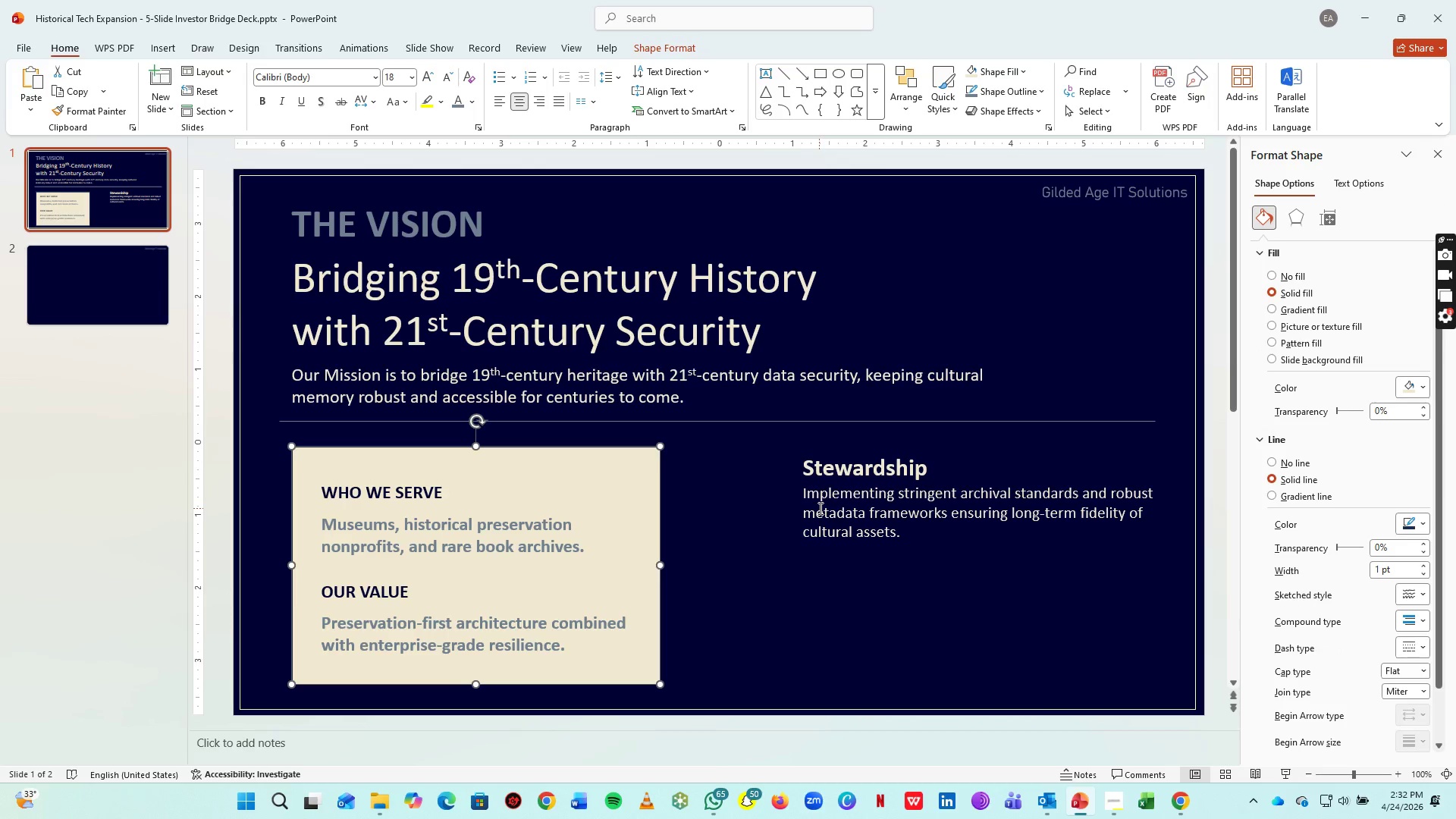 
key(ArrowUp)
 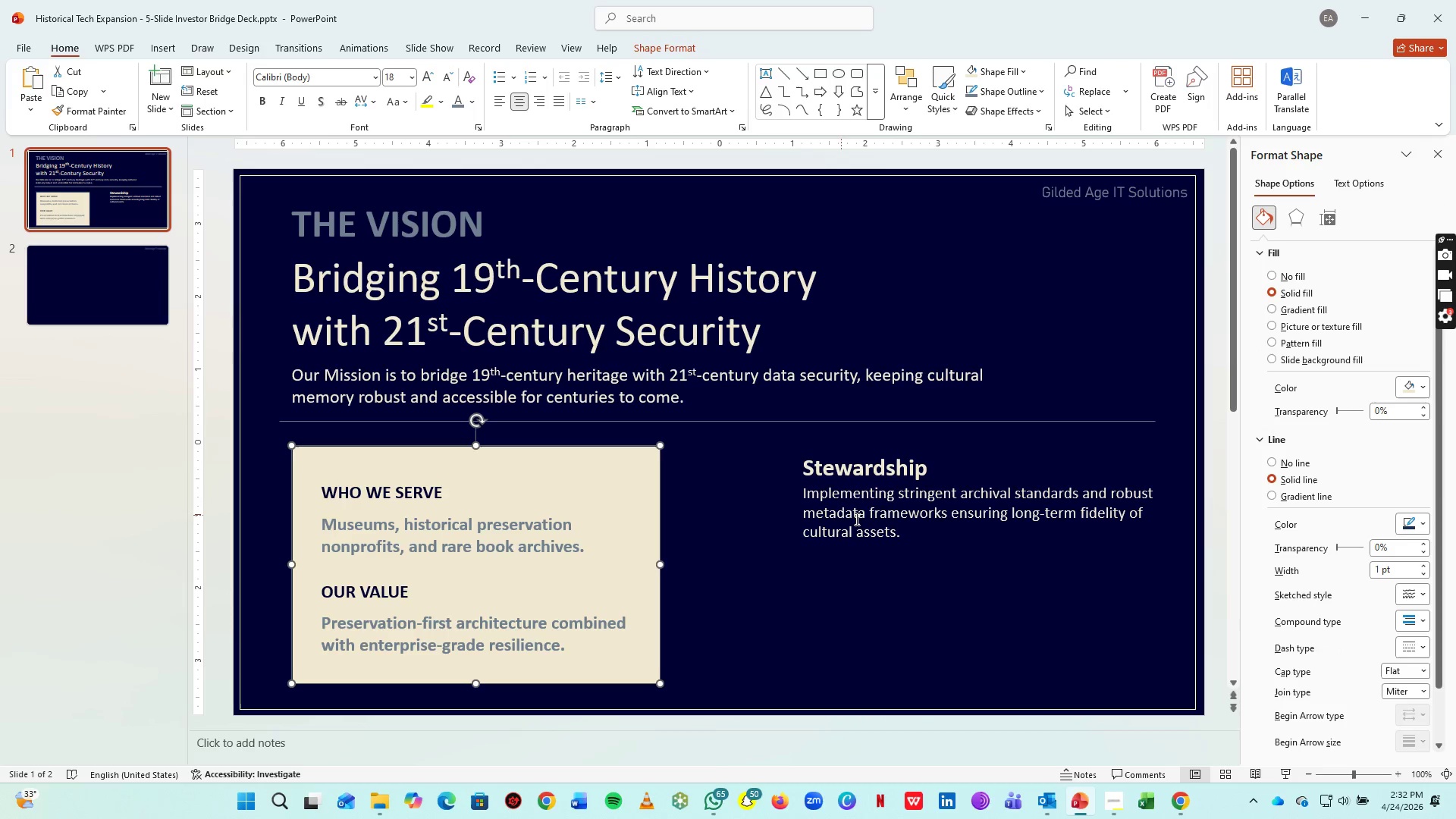 
hold_key(key=ArrowUp, duration=0.34)
 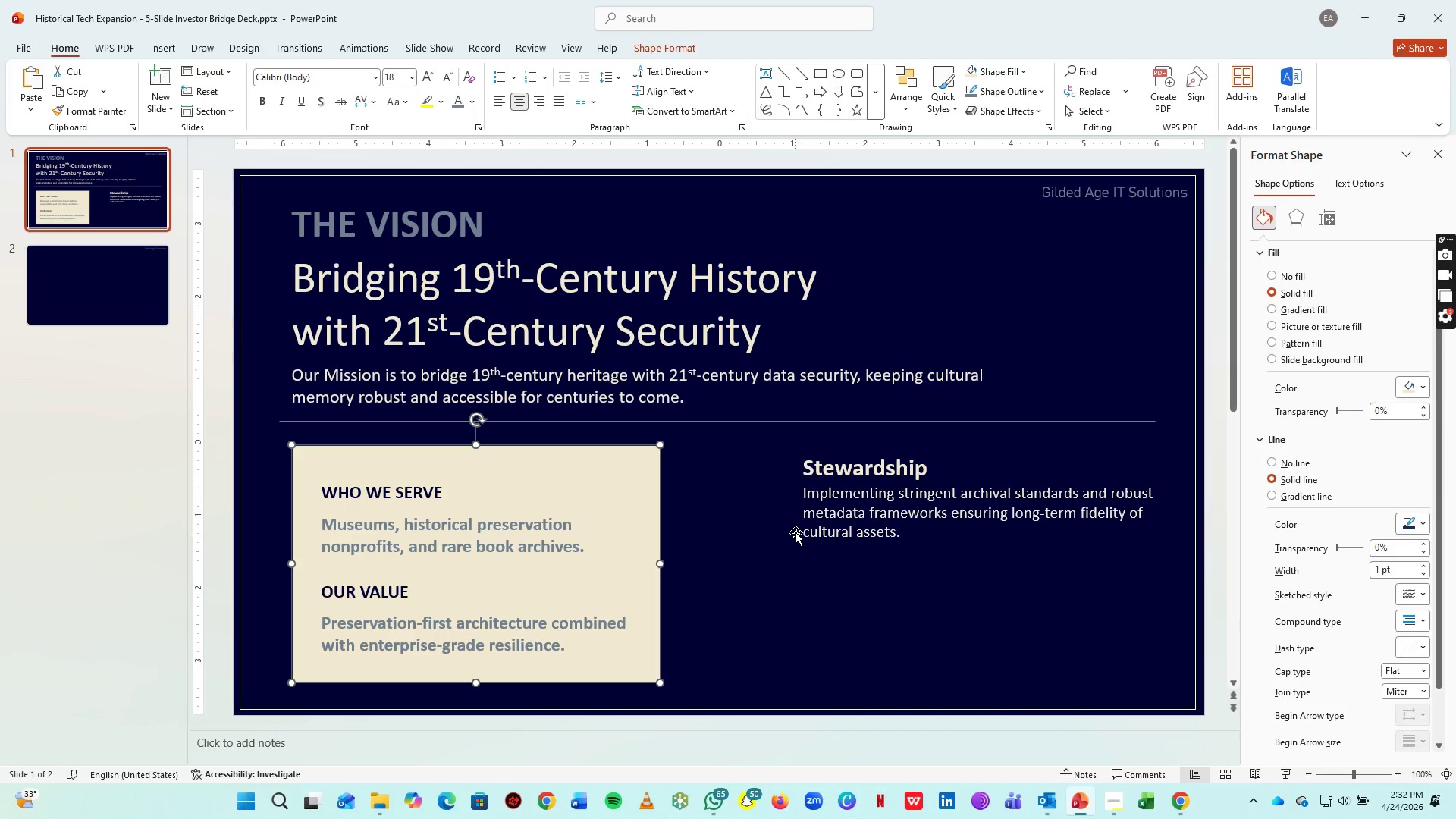 
key(Control+Z)
 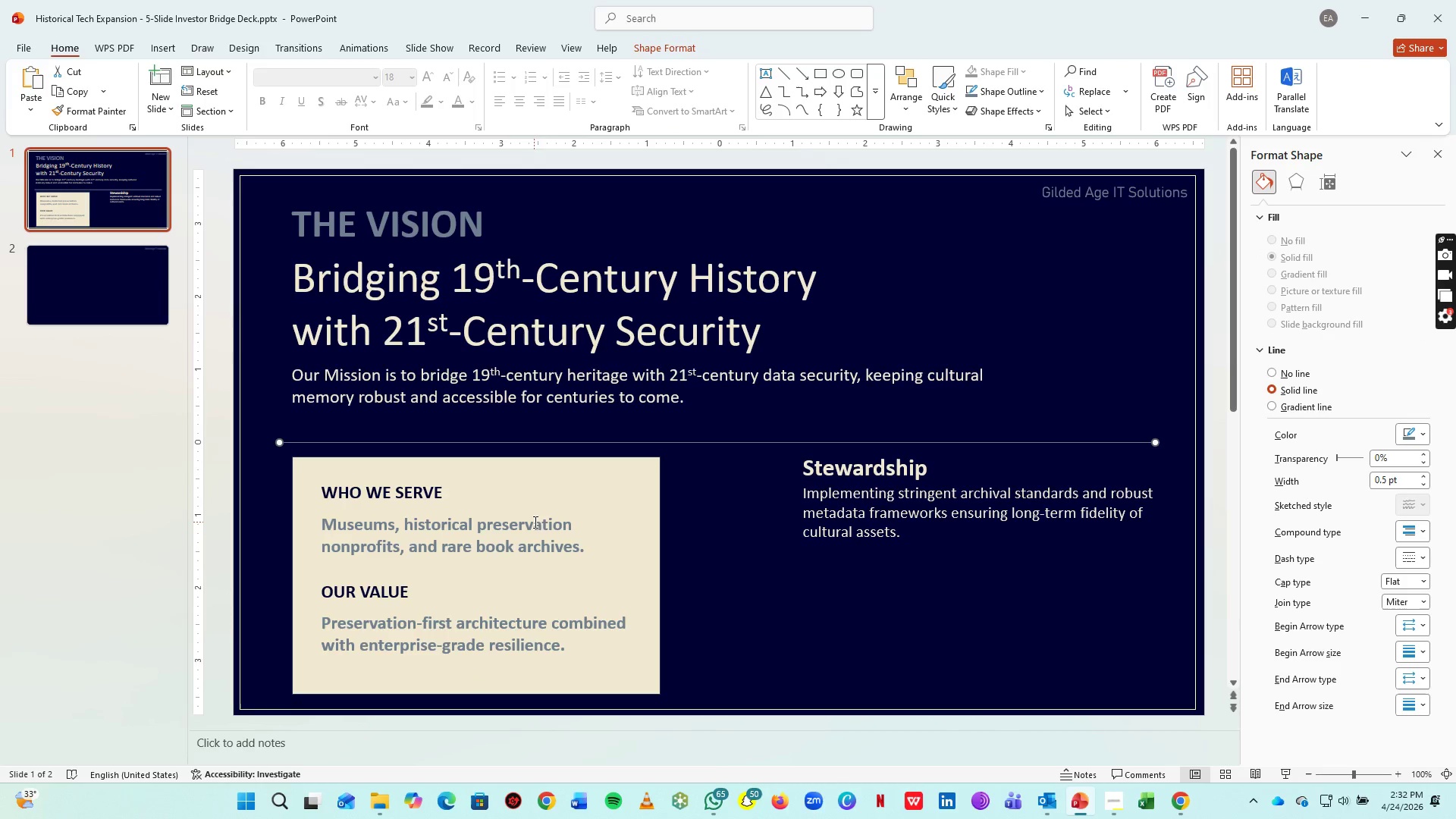 
hold_key(key=ShiftLeft, duration=1.53)
left_click([532, 519])
 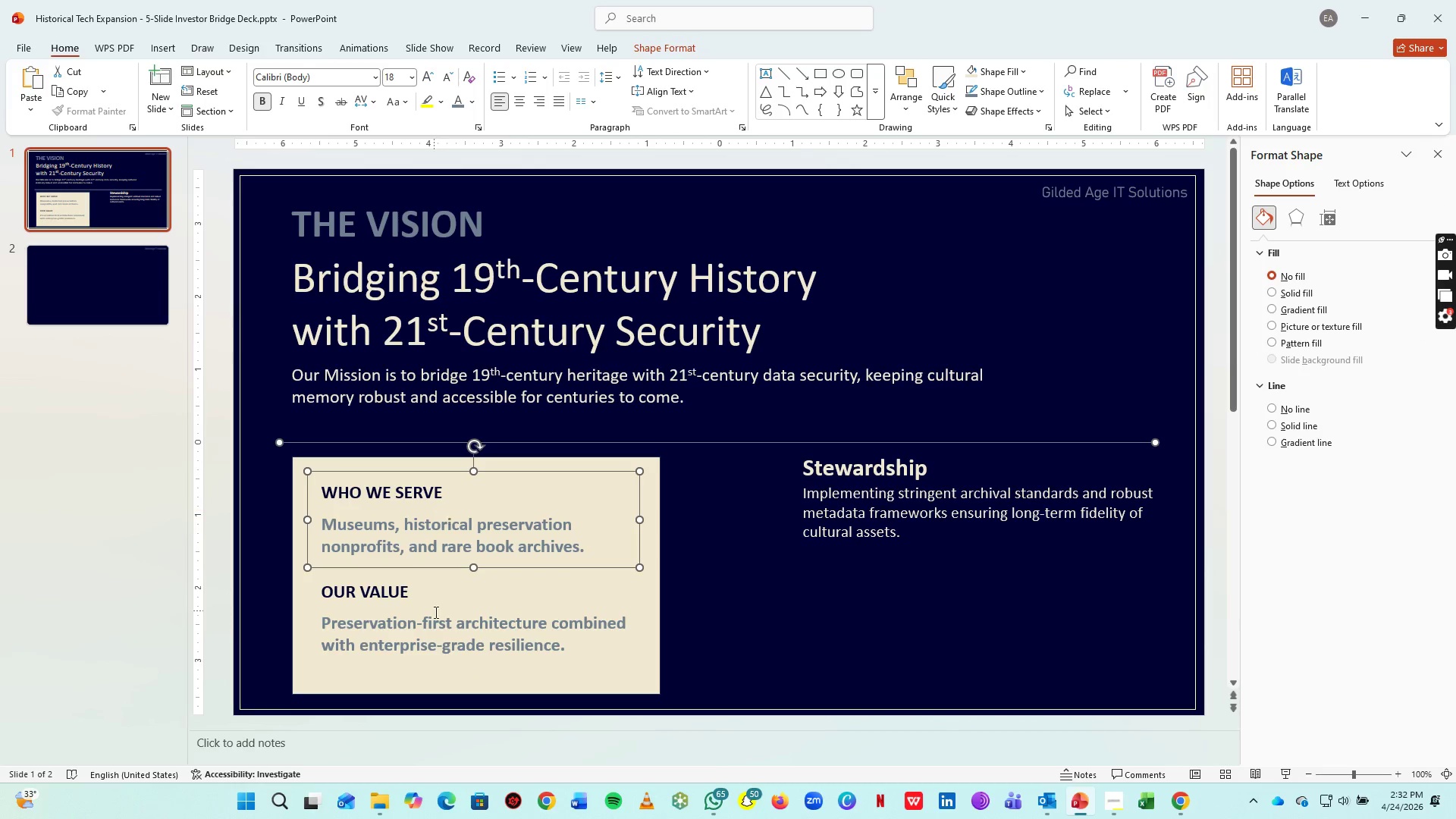 
left_click([425, 604])
 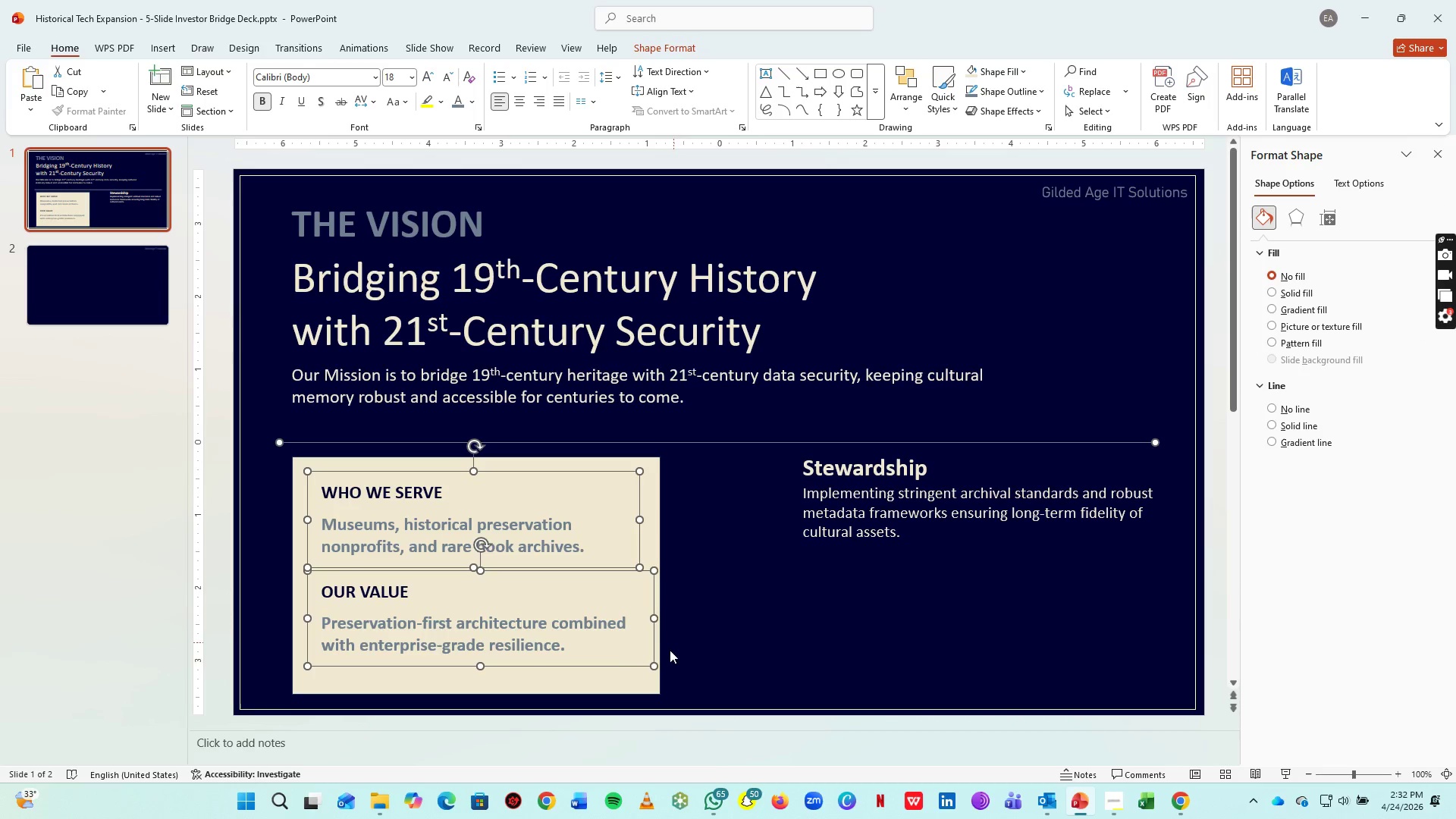 
hold_key(key=ShiftLeft, duration=0.7)
left_click([641, 682])
 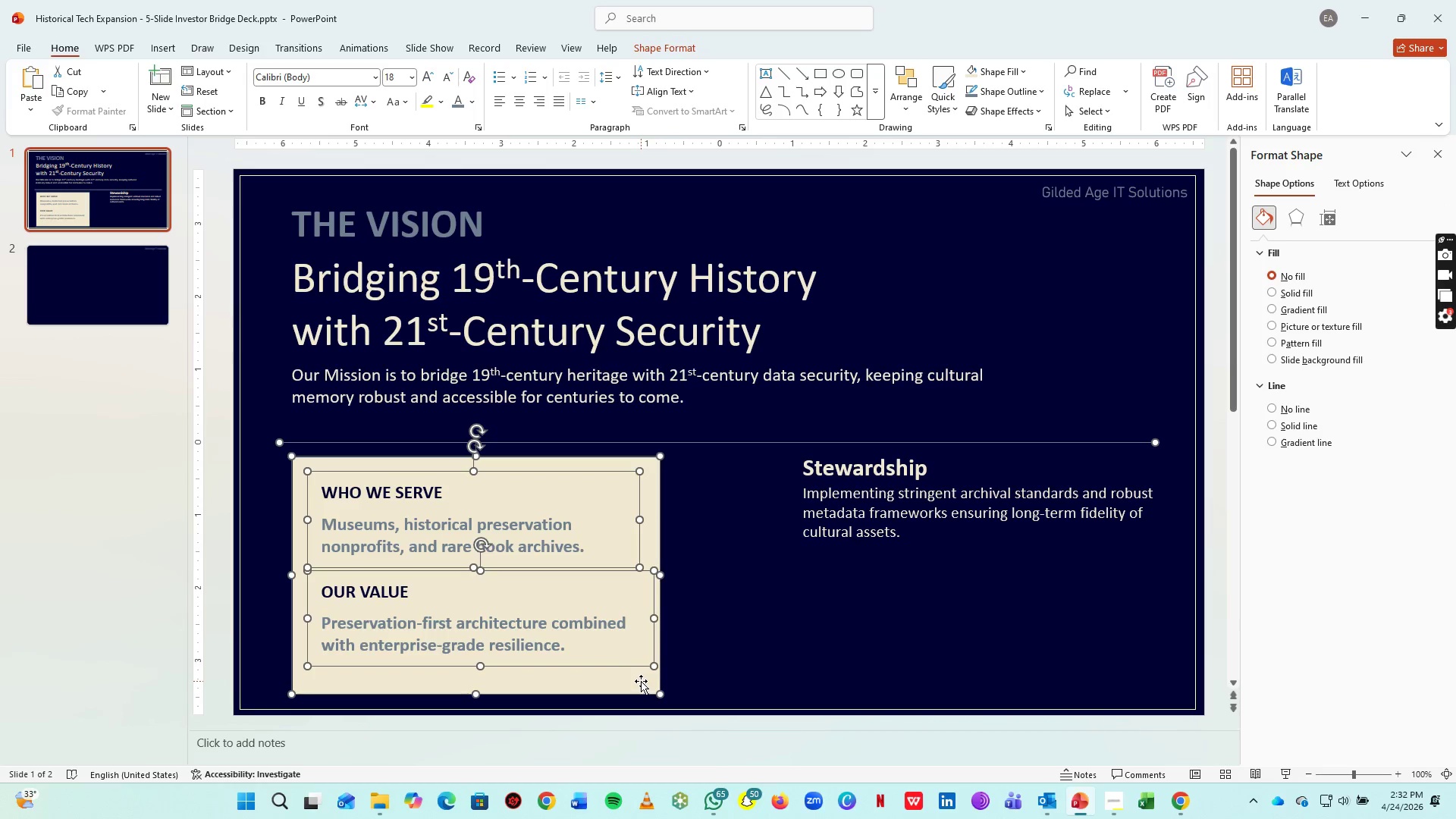 
key(Control+G)
 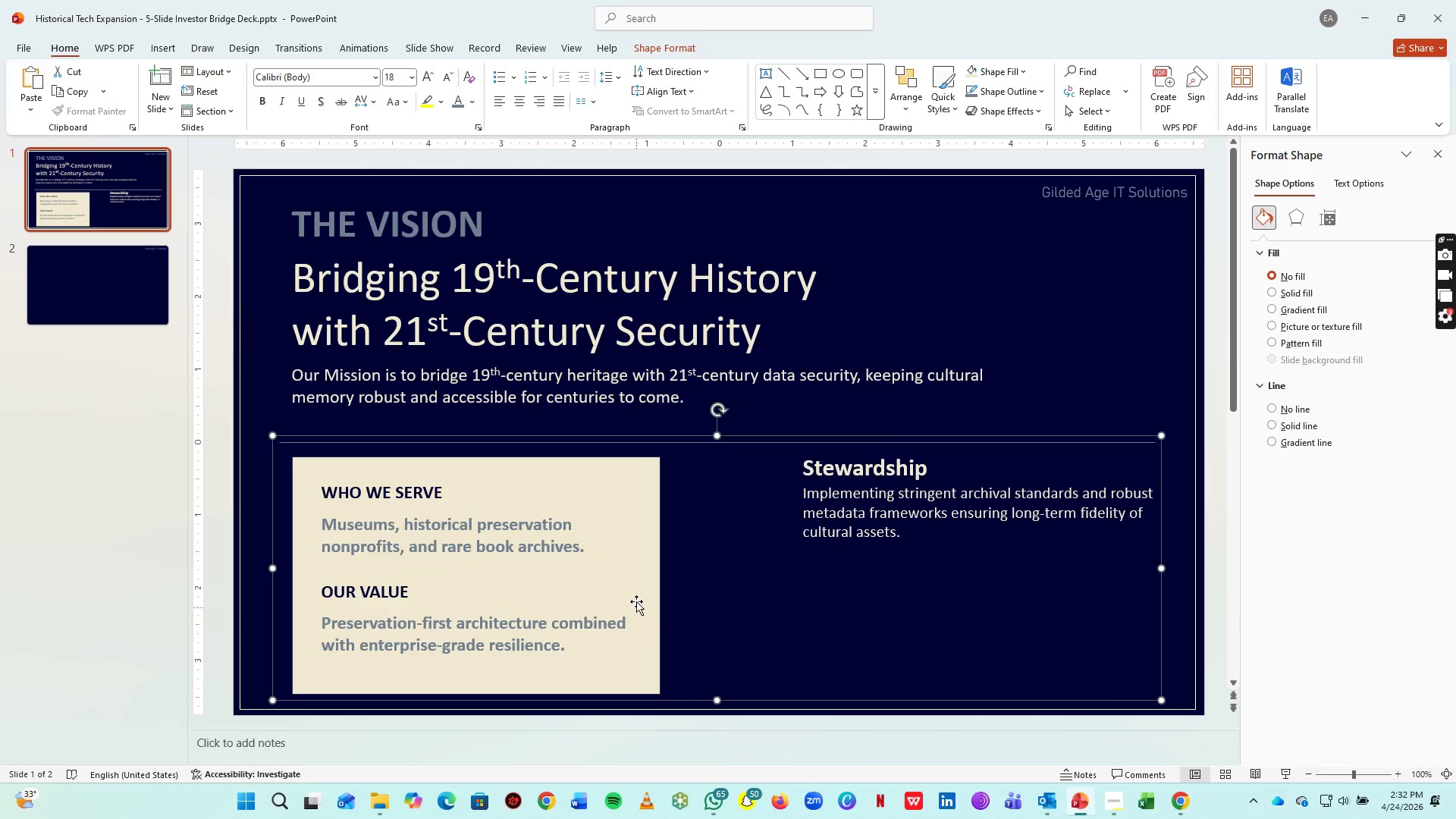 
key(Control+Z)
 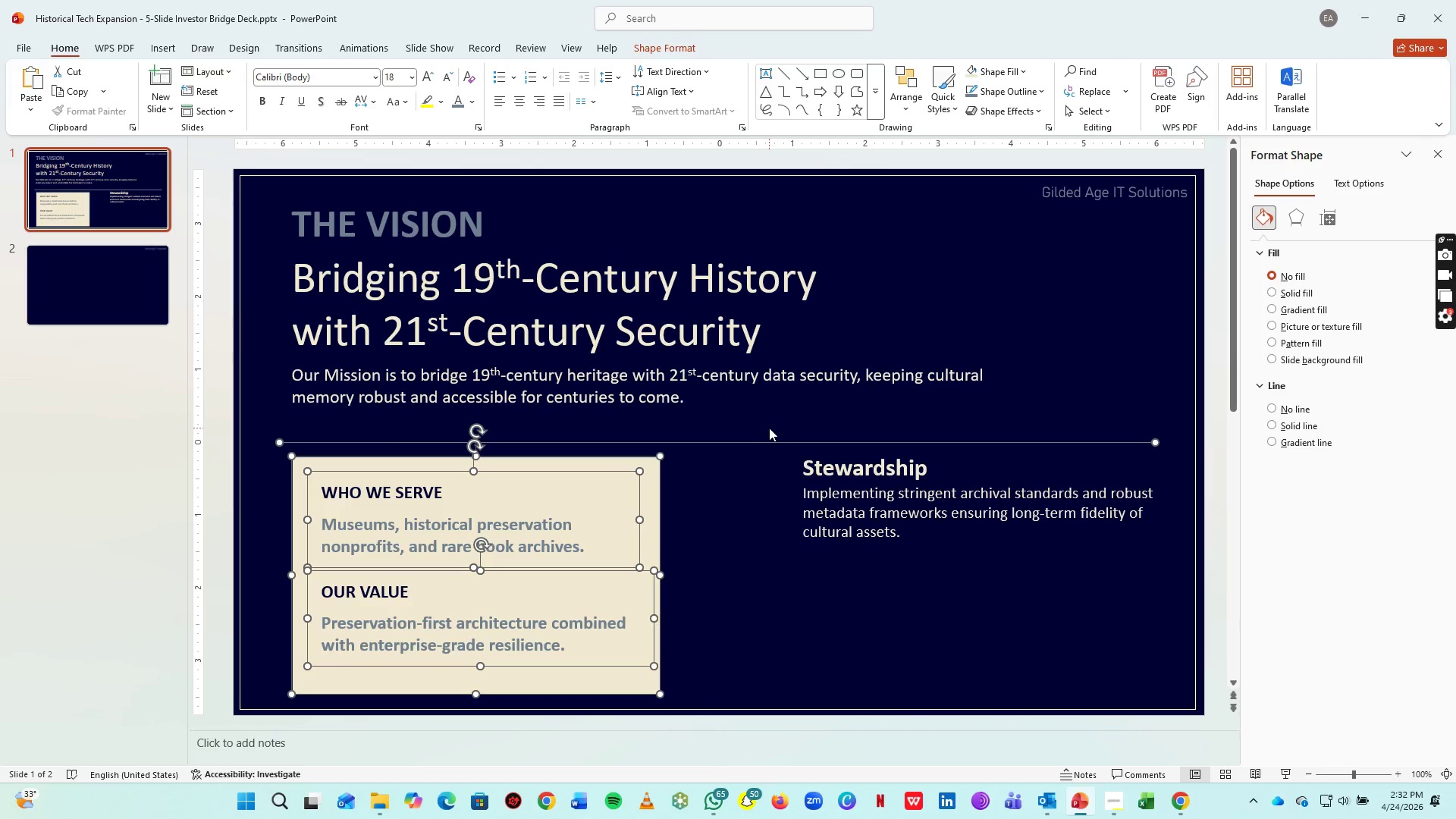 
left_click([769, 428])
 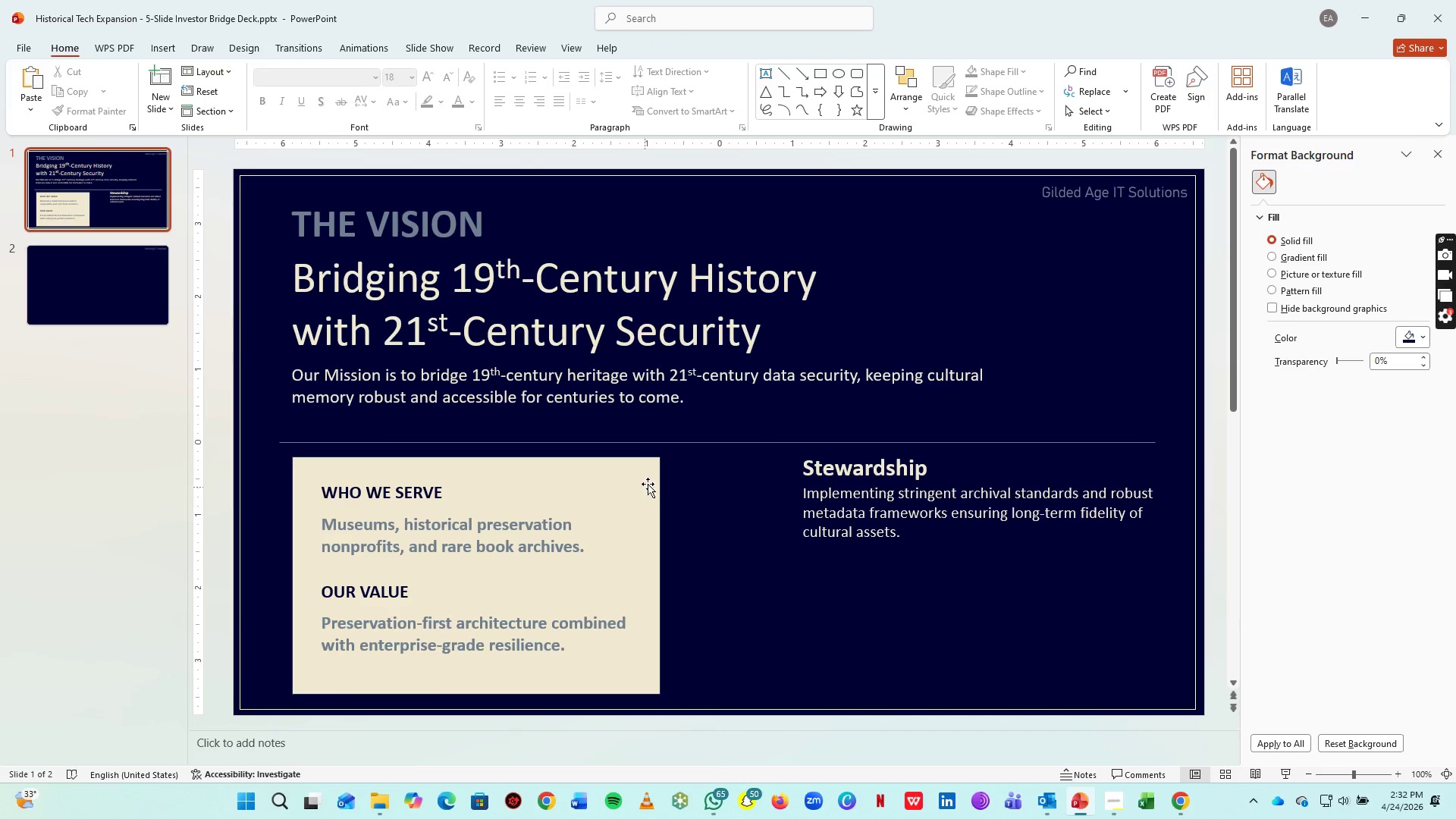 
left_click([648, 480])
 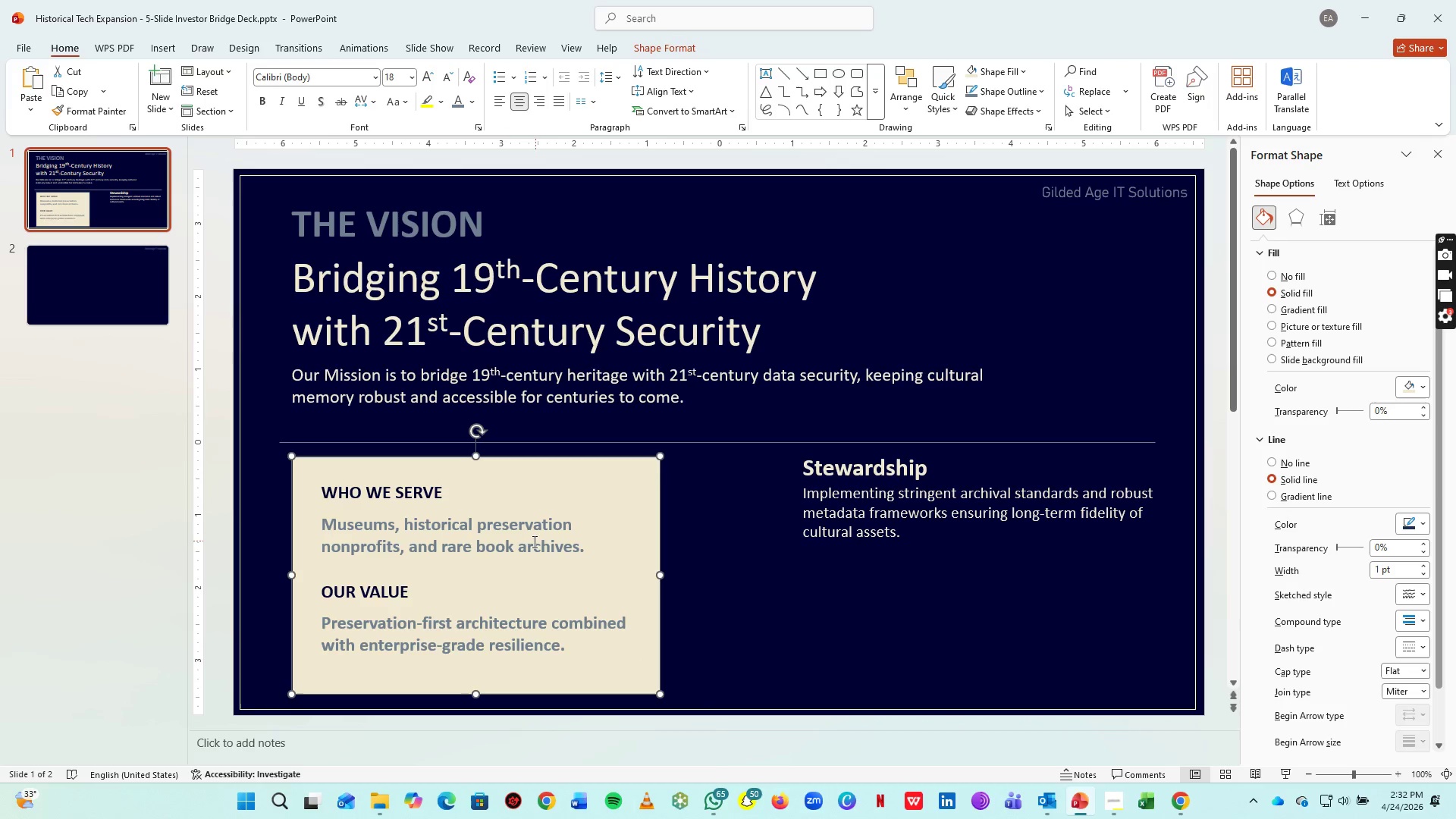 
hold_key(key=CapsLock, duration=1.02)
 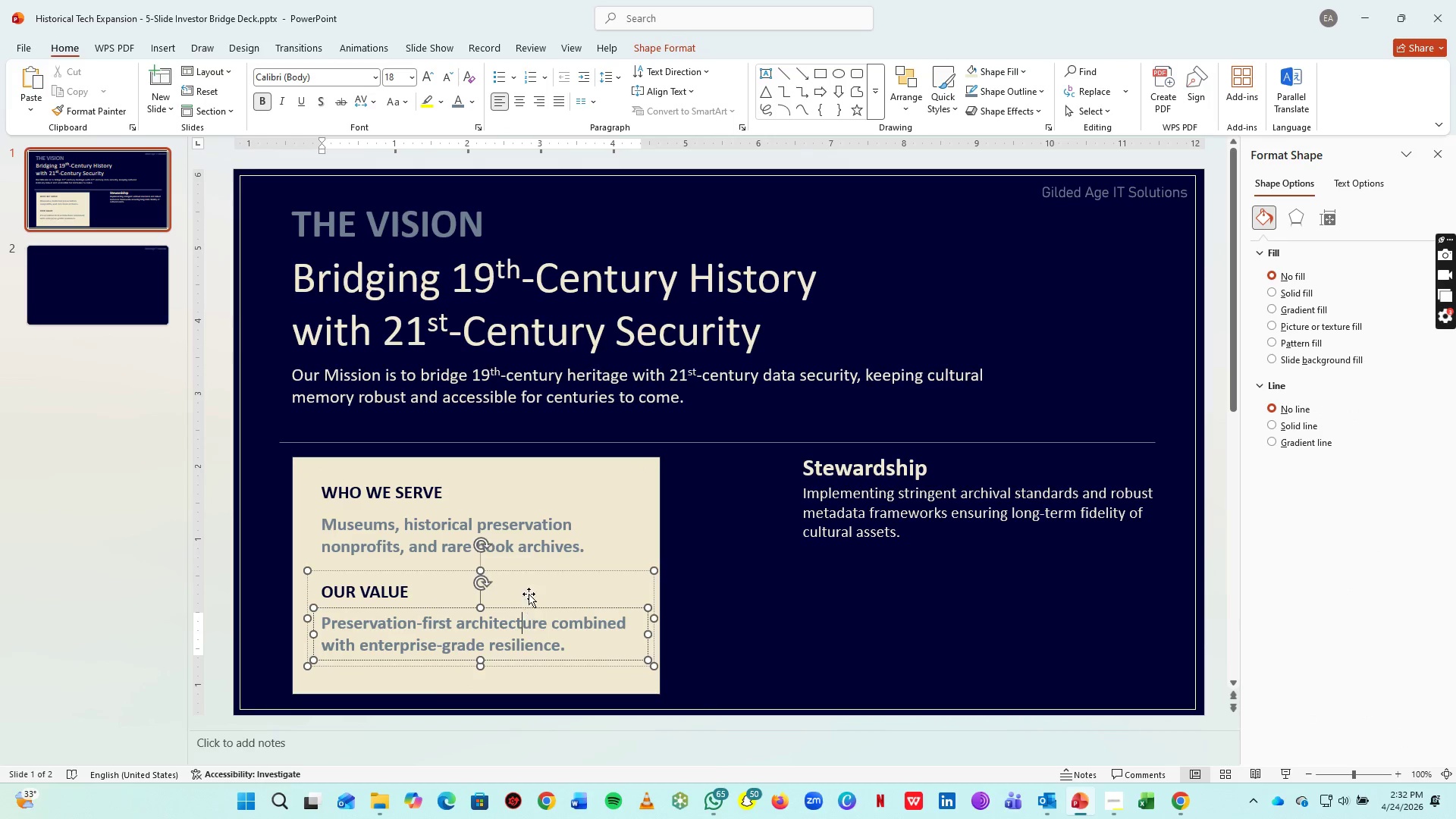 
double_click([522, 629])
 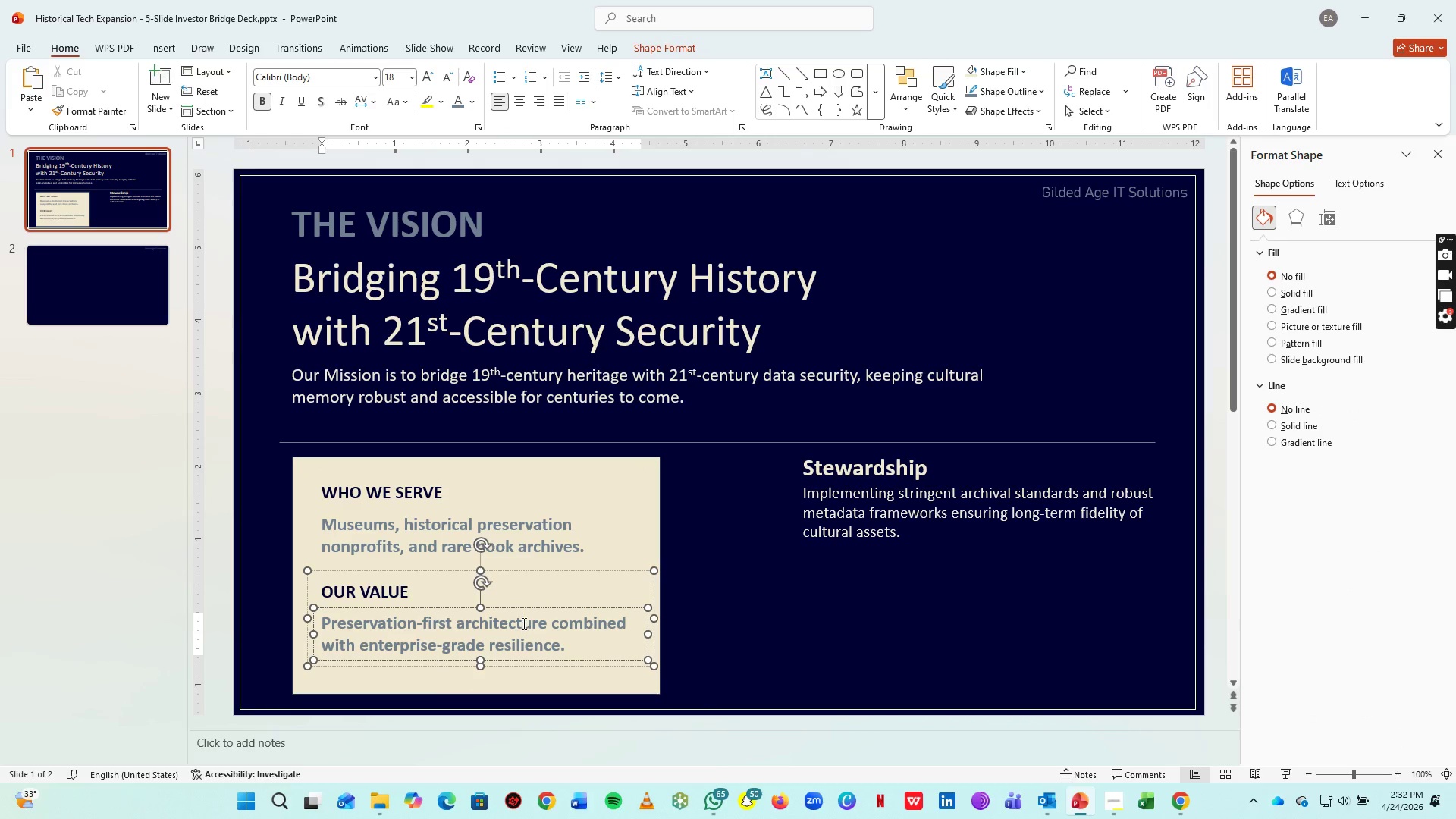 
hold_key(key=ControlLeft, duration=0.5)
 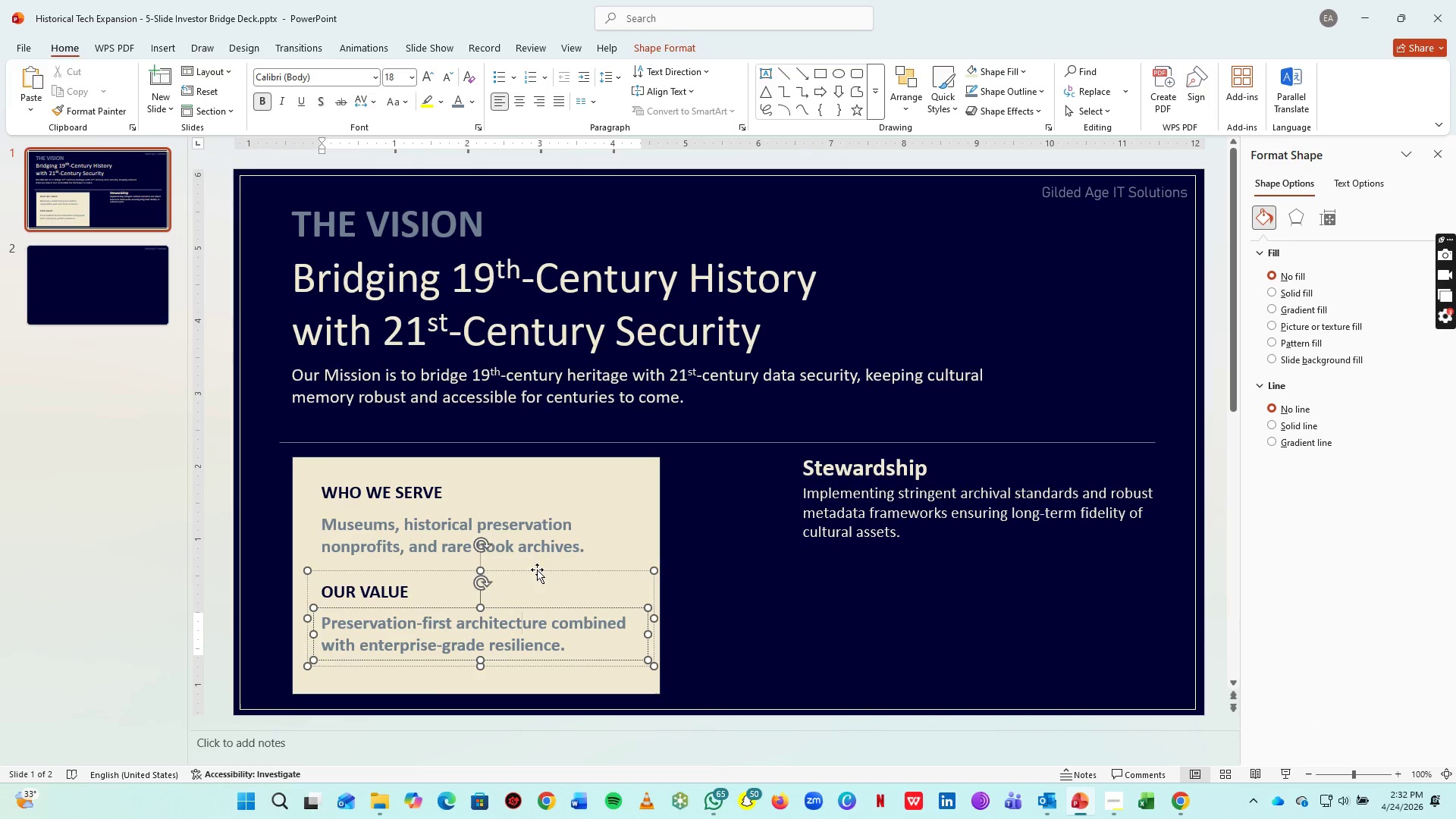 
hold_key(key=ShiftLeft, duration=1.5)
left_click([540, 537])
 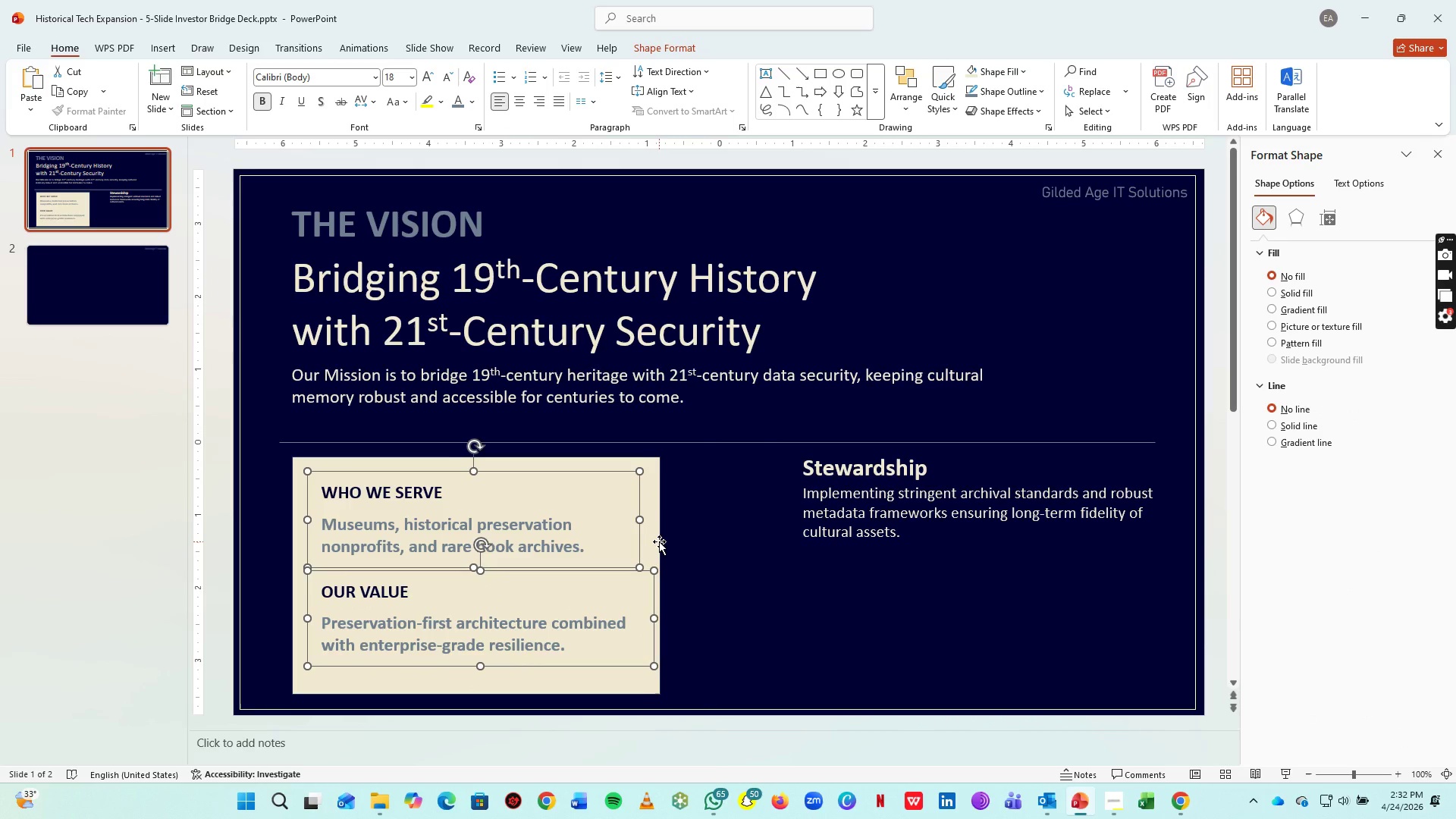 
left_click([659, 541])
 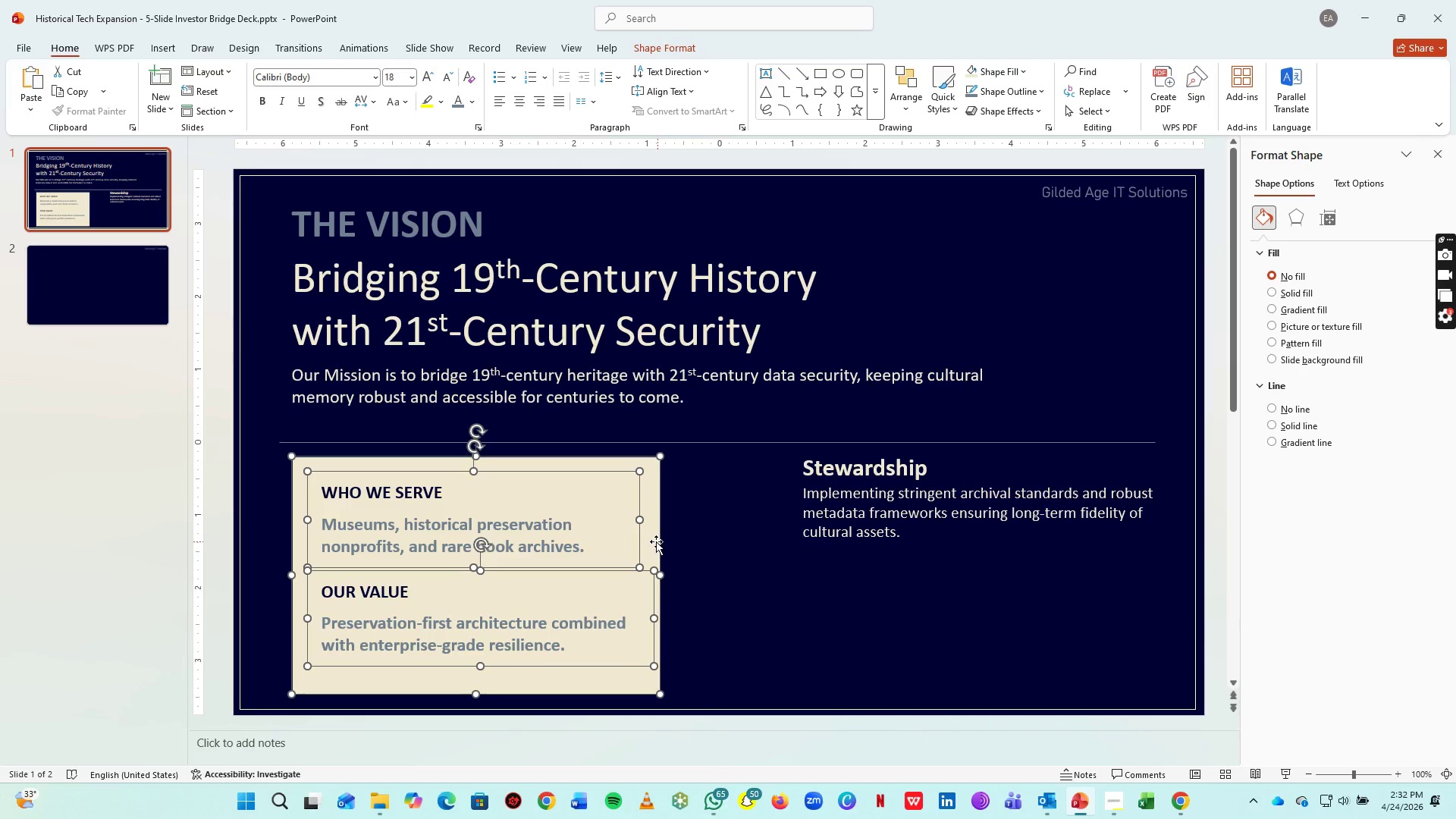 
key(Shift+ShiftLeft)
 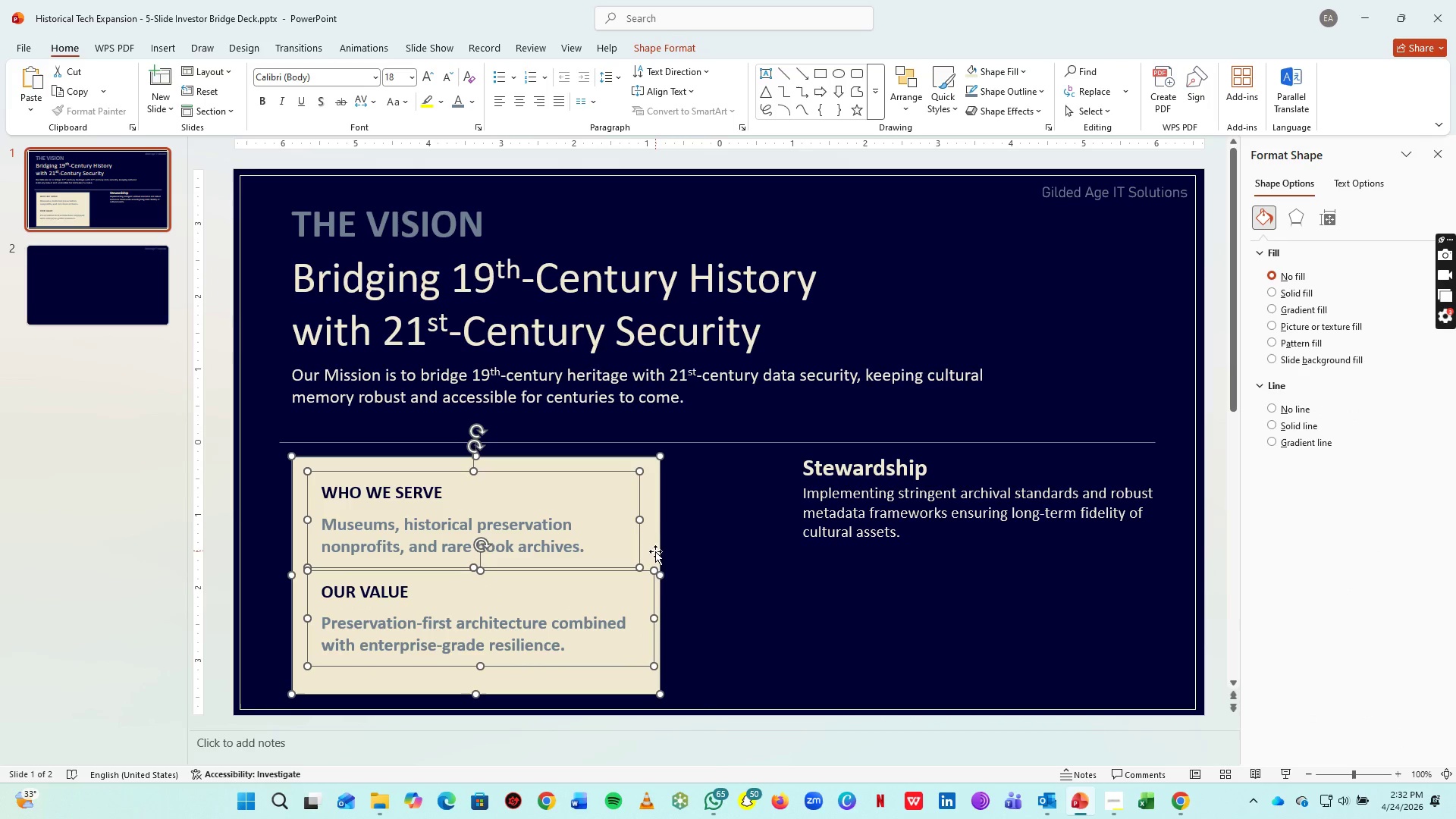 
key(Shift+ShiftLeft)
 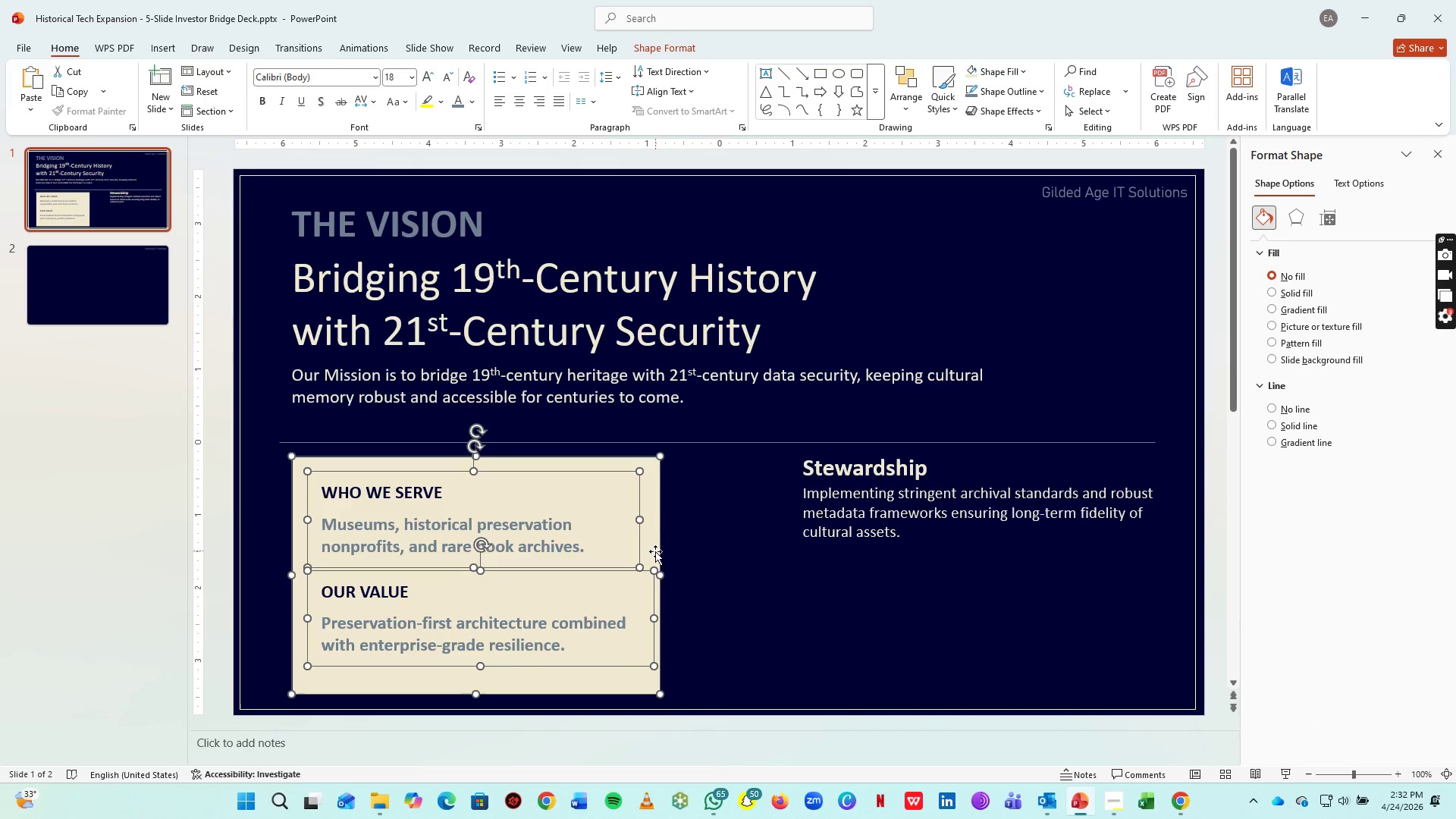 
key(Shift+ShiftLeft)
 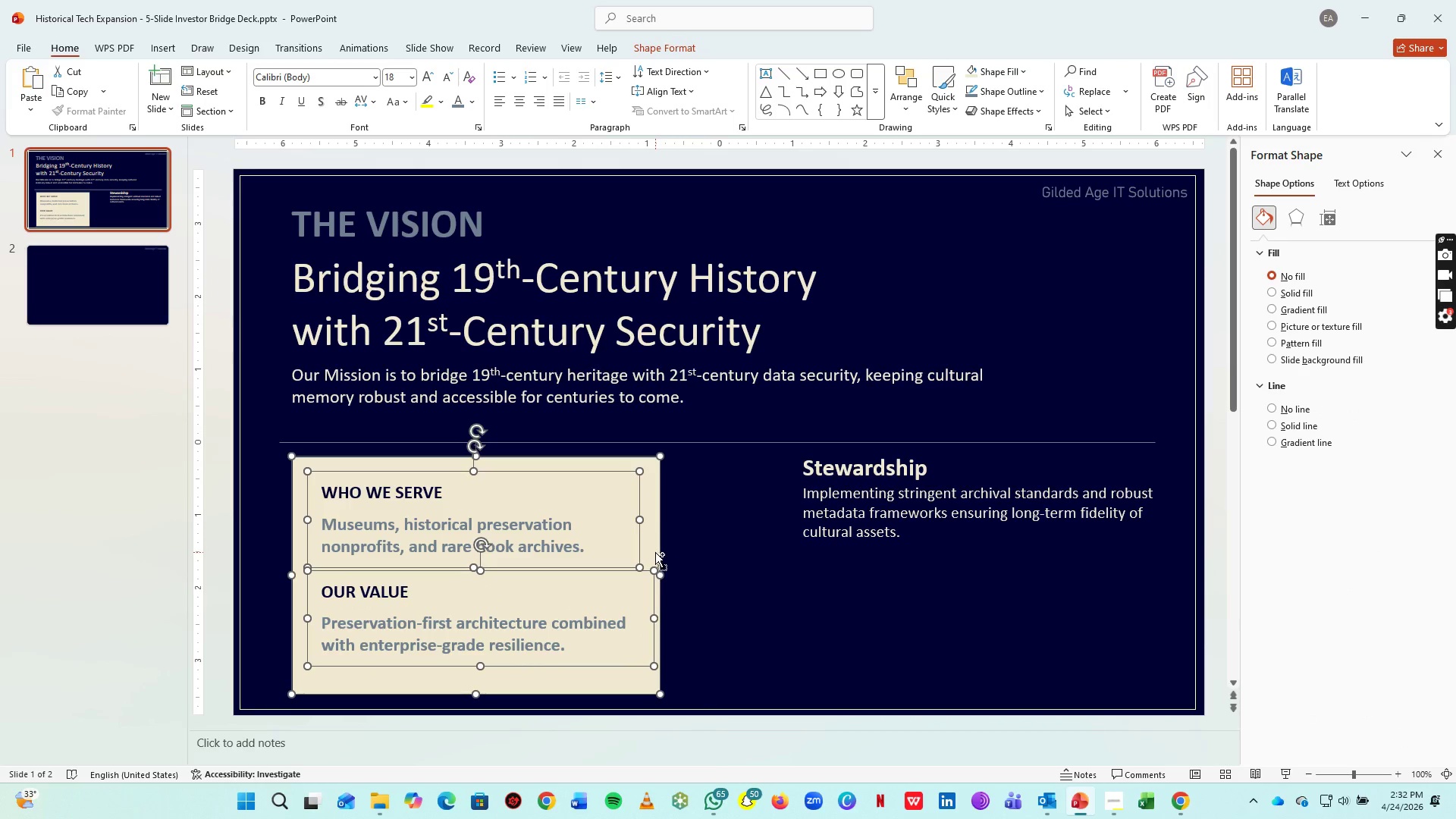 
key(Shift+ShiftLeft)
 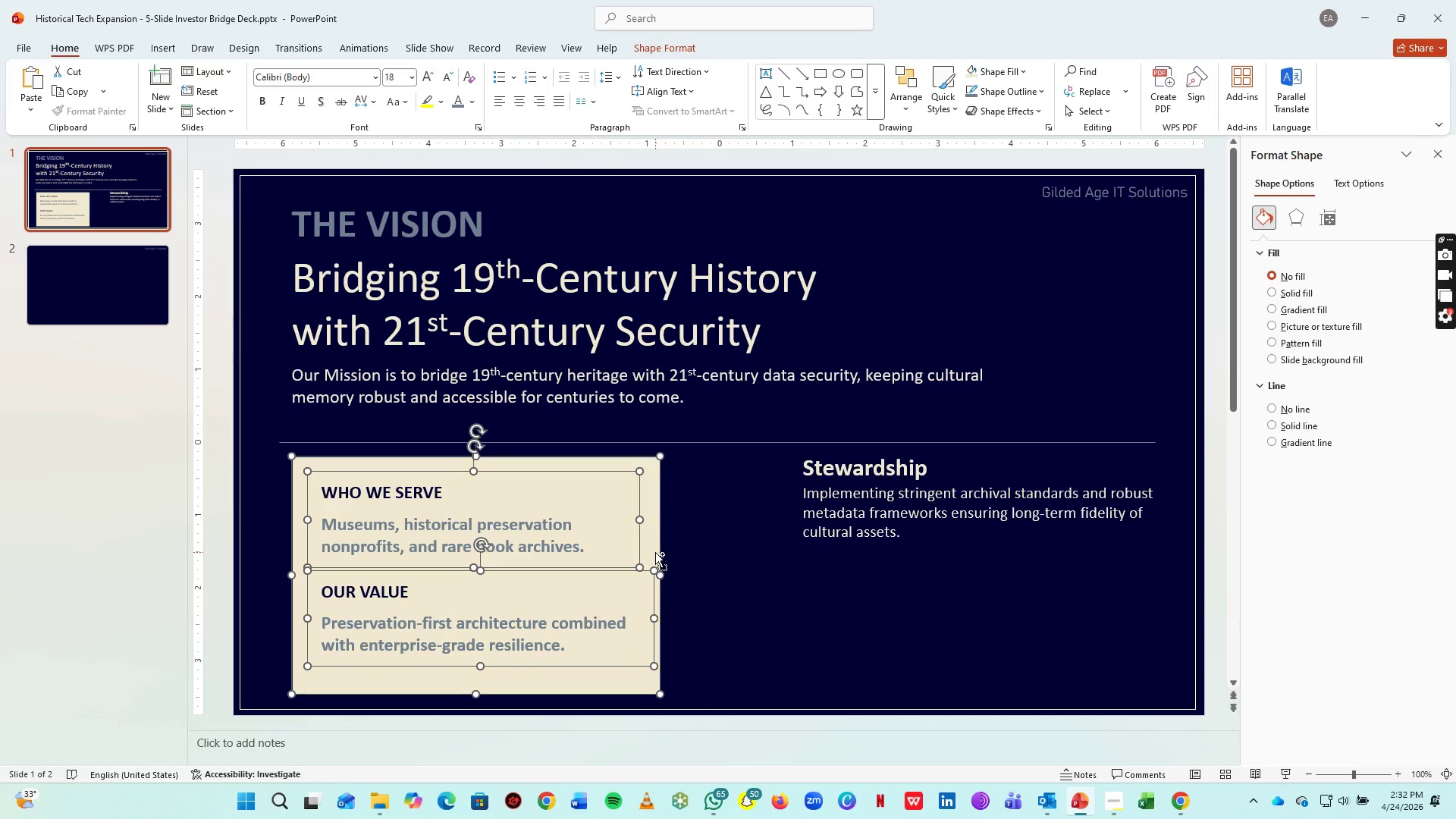 
key(Shift+ShiftLeft)
 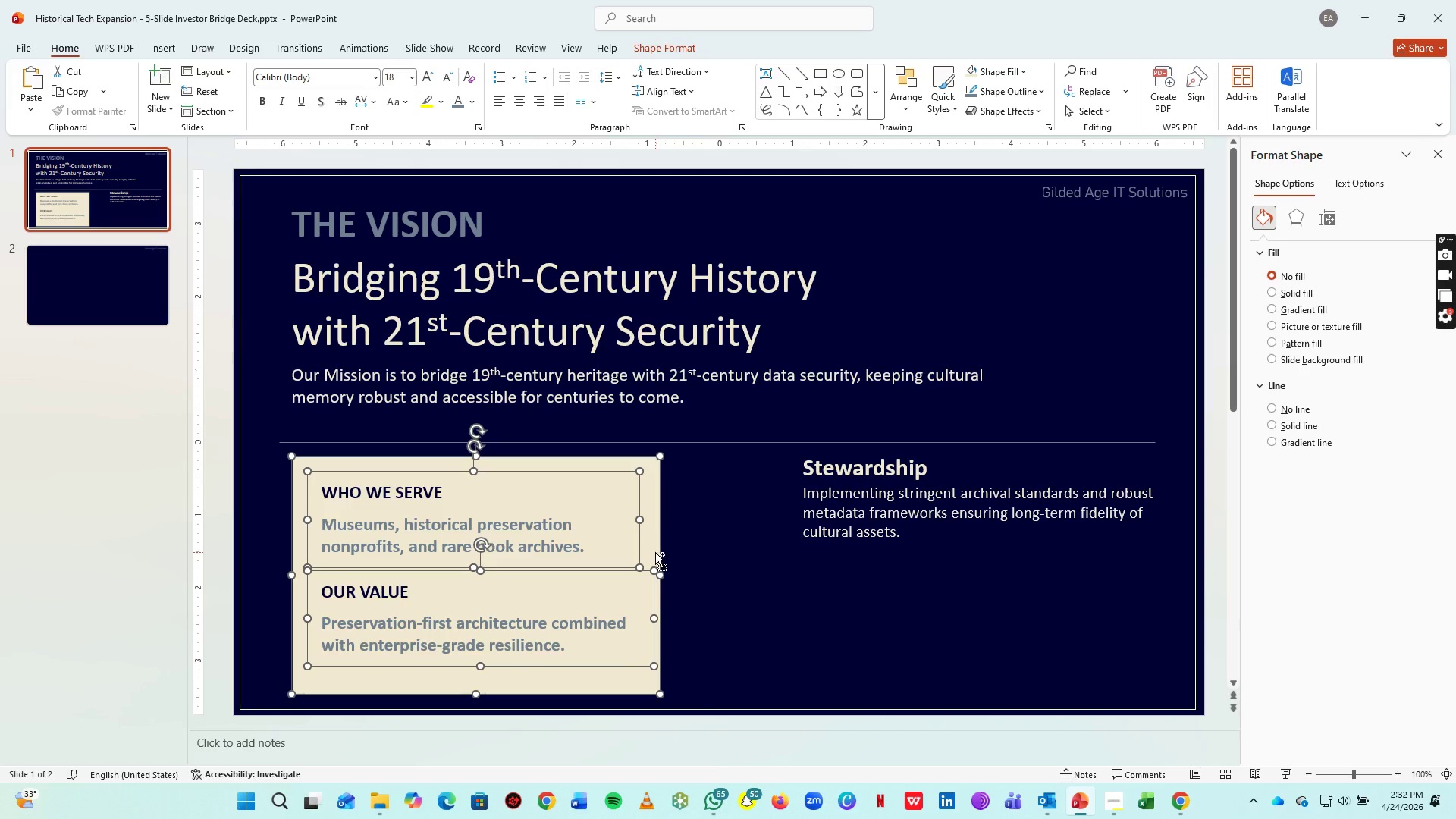 
key(Control+G)
 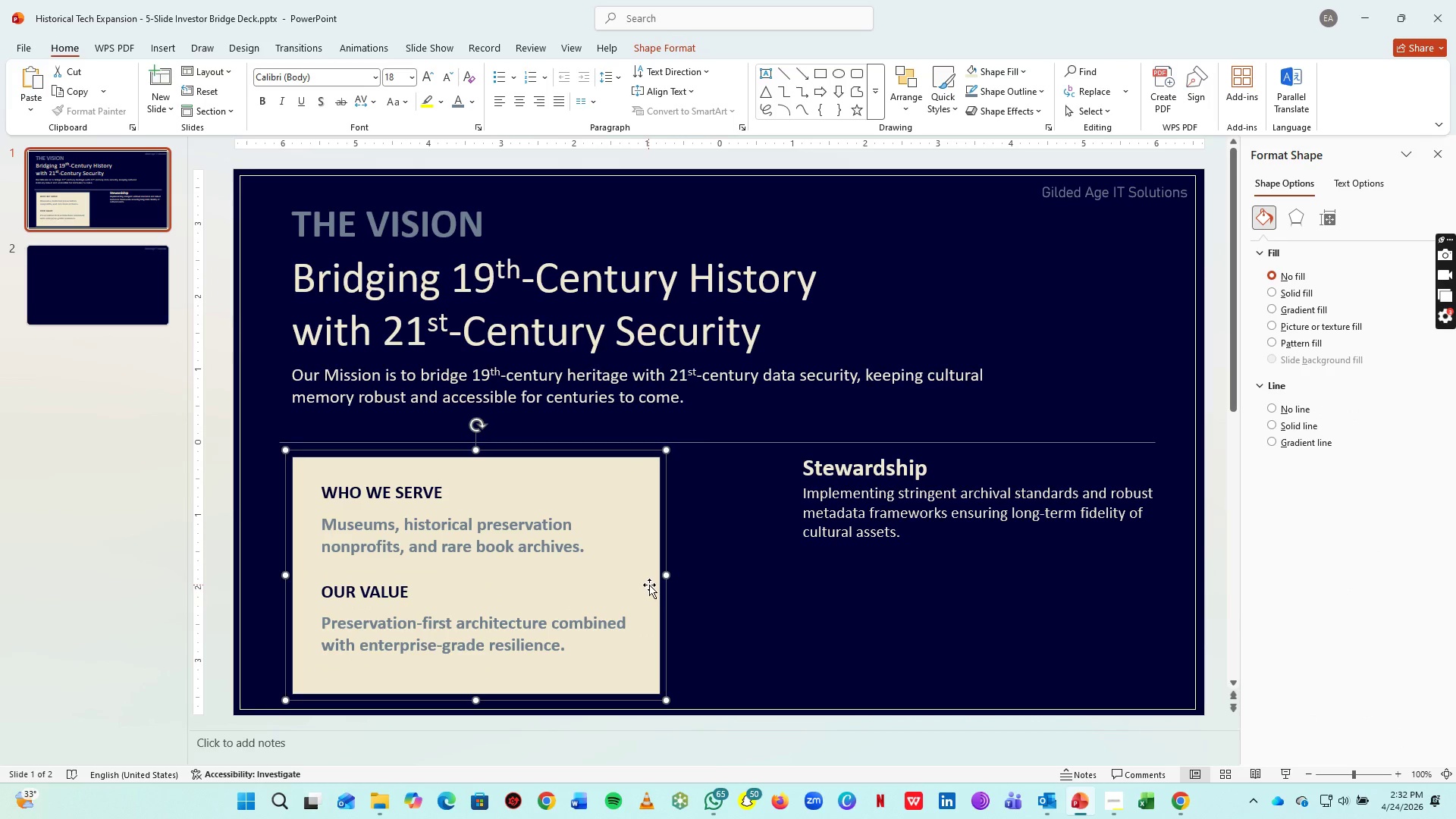 
hold_key(key=ArrowUp, duration=0.64)
 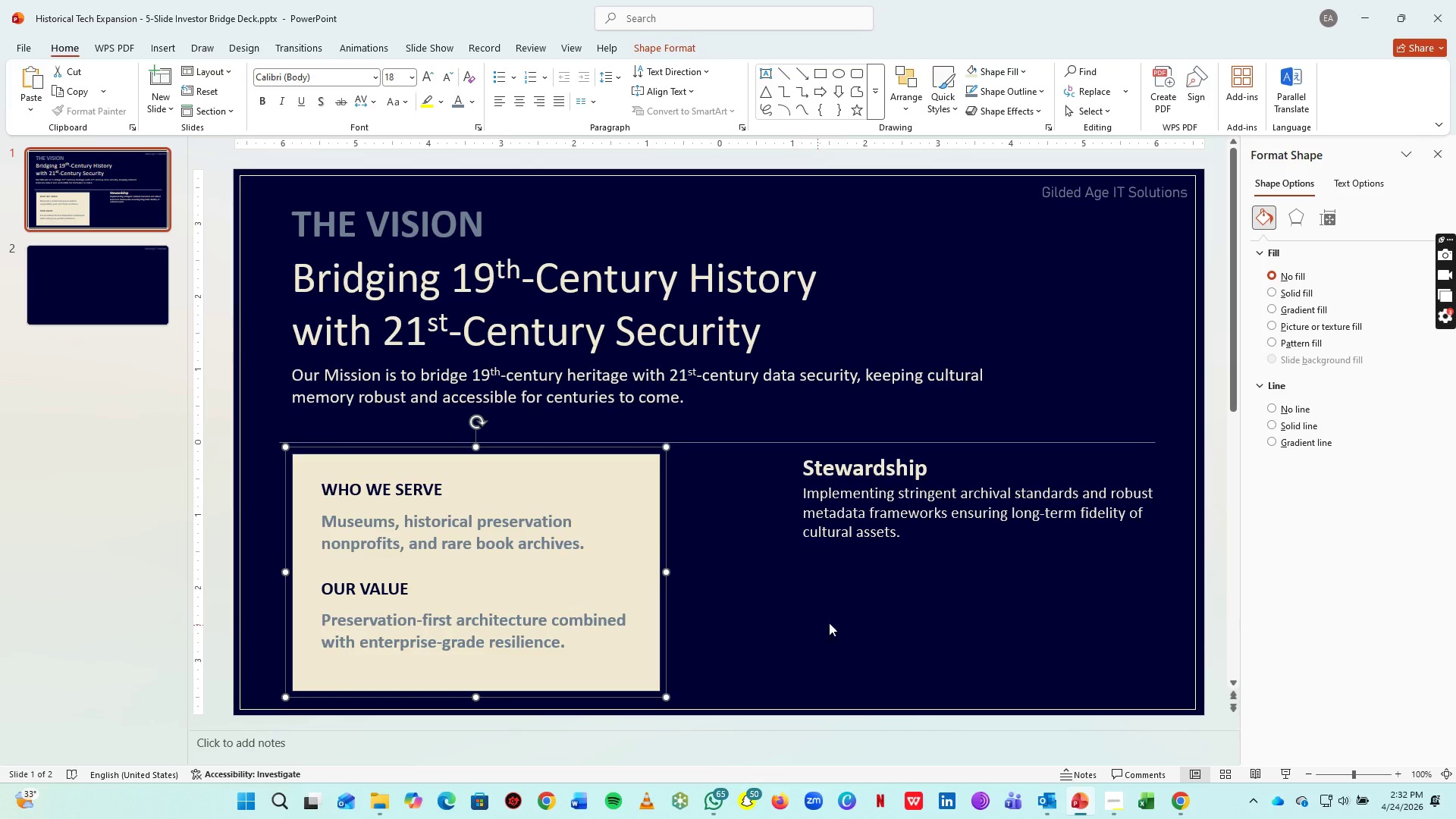 
key(ArrowUp)
 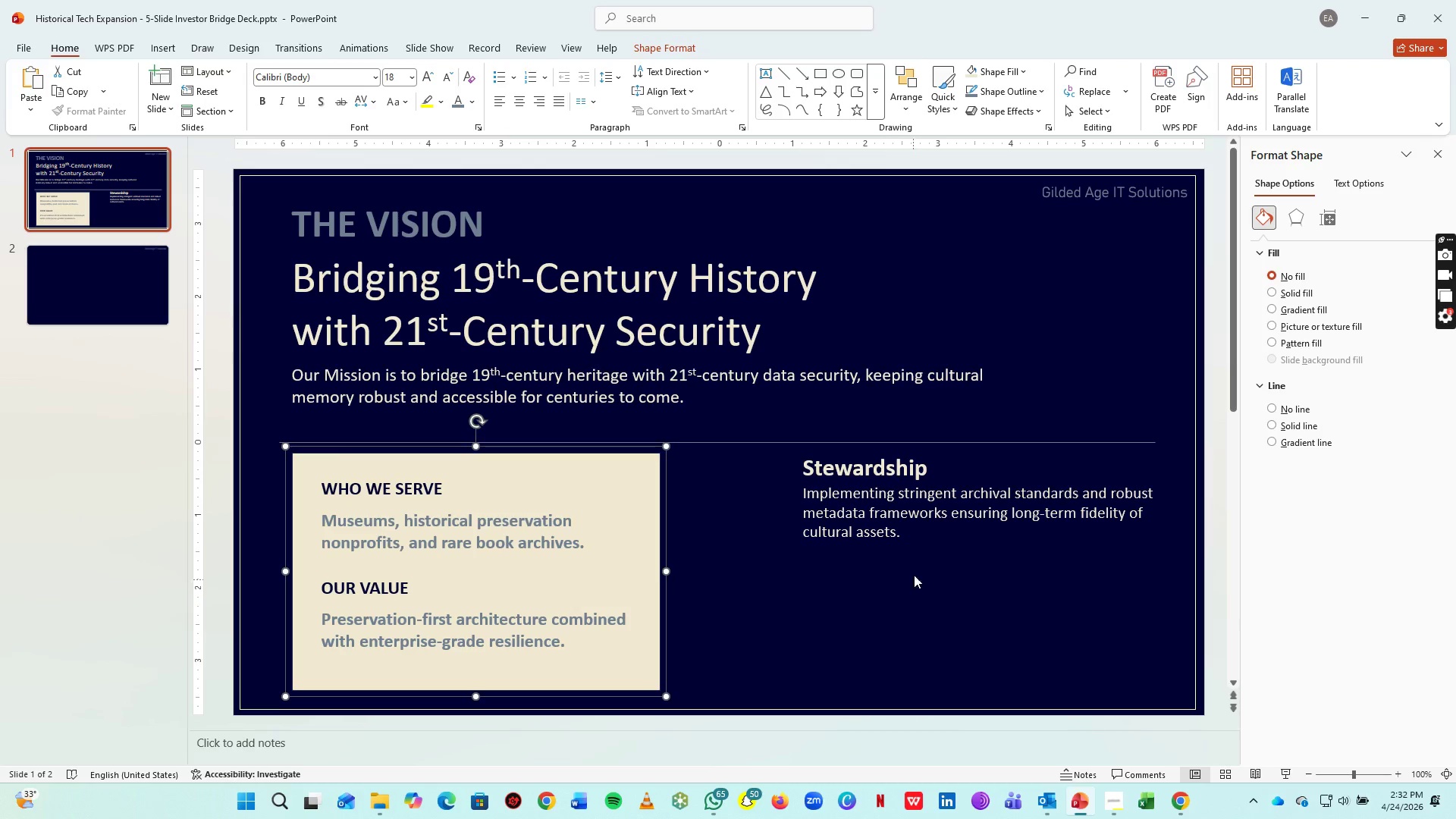 
key(ArrowUp)
 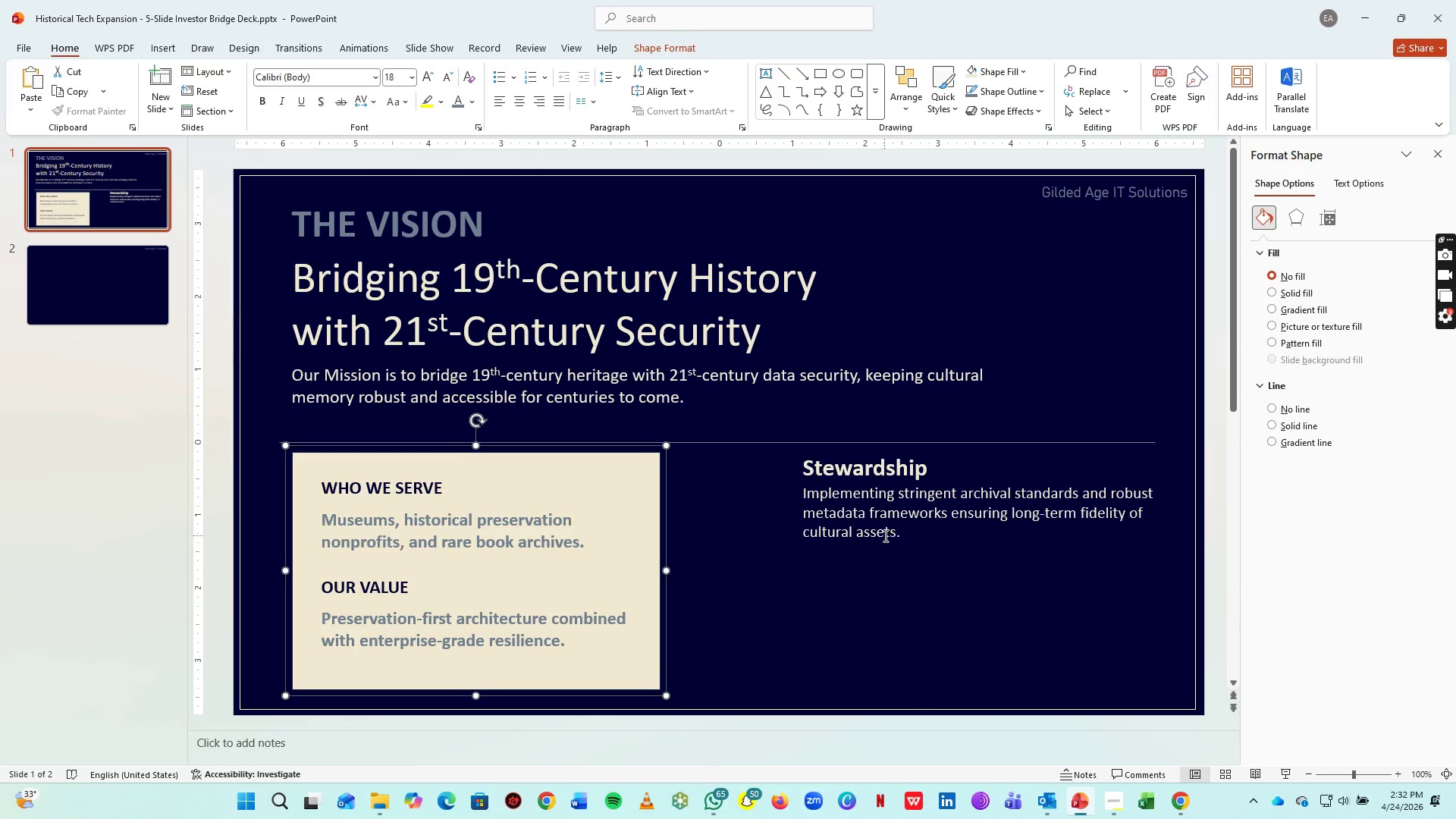 
key(ArrowUp)
 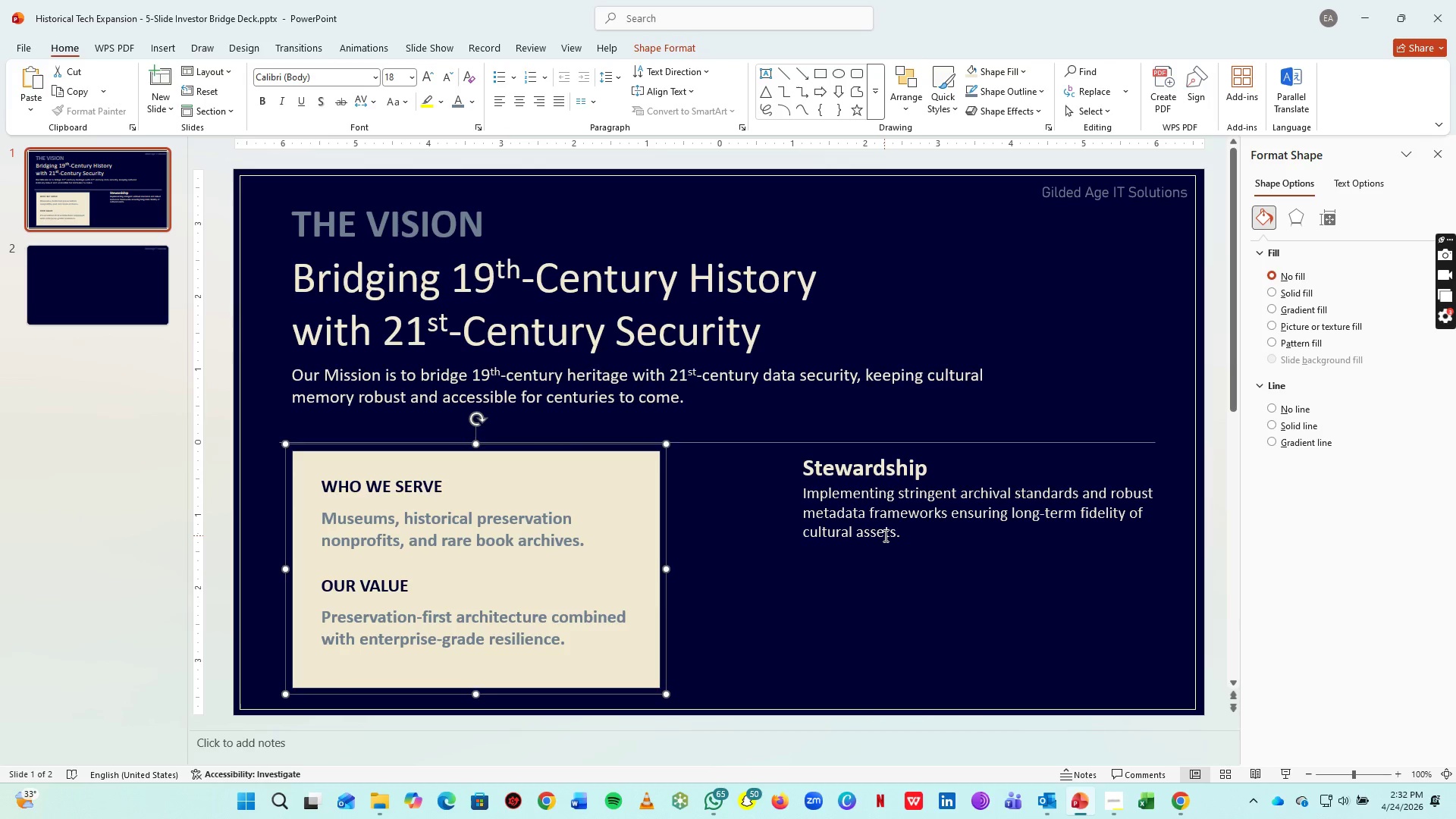 
key(ArrowUp)
 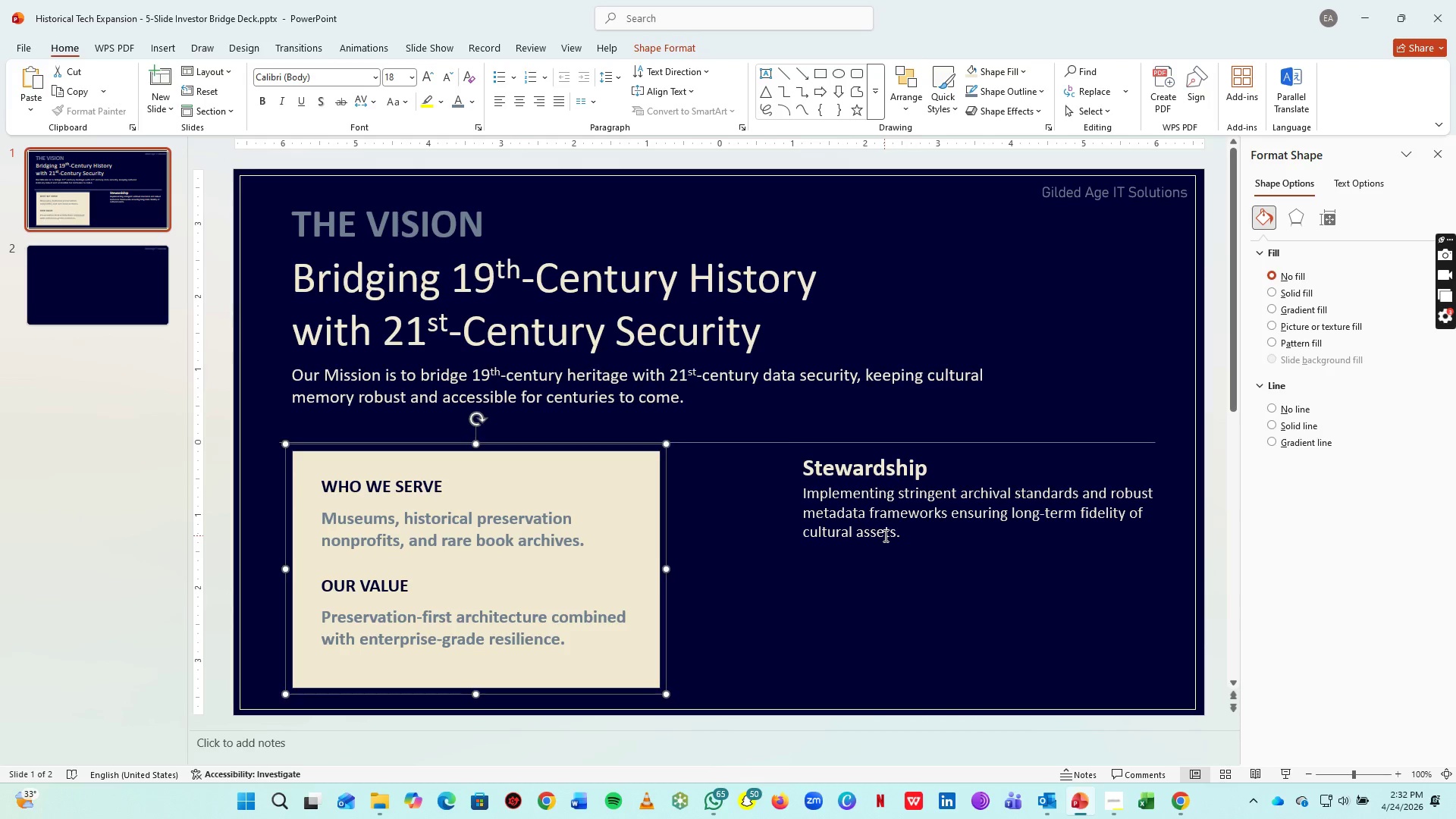 
left_click([884, 535])
 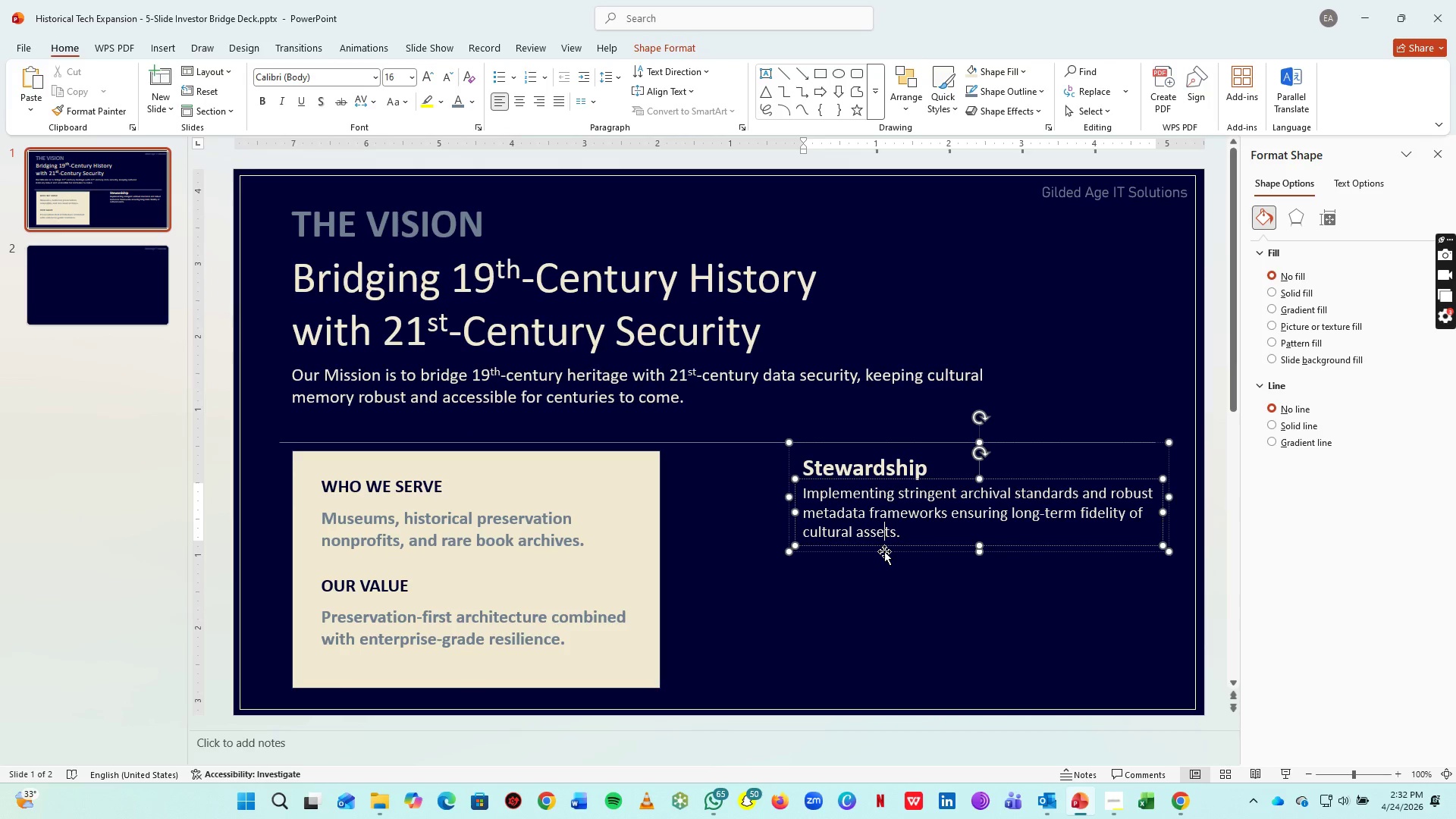 
left_click([884, 551])
 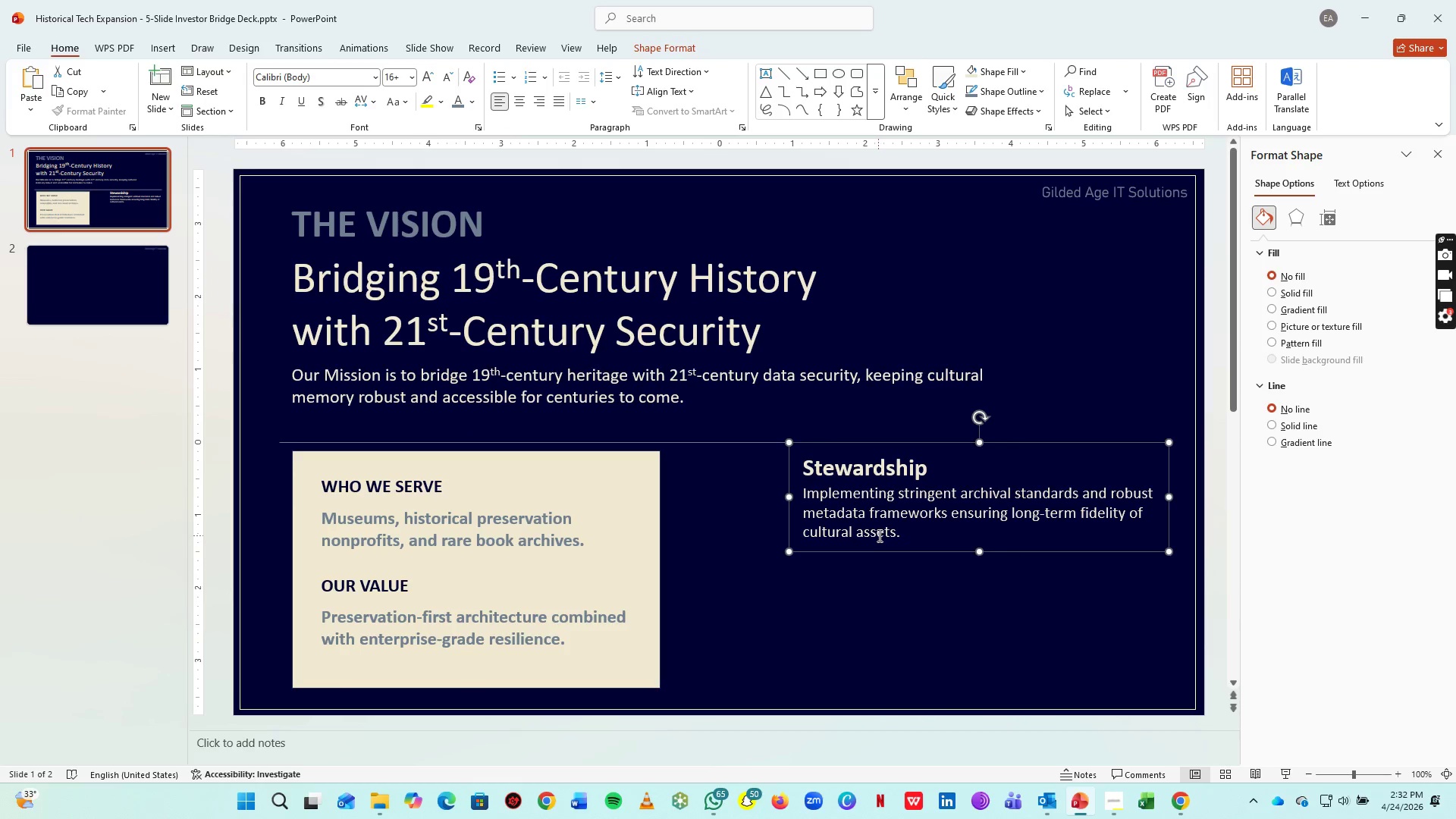 
key(Control+C)
 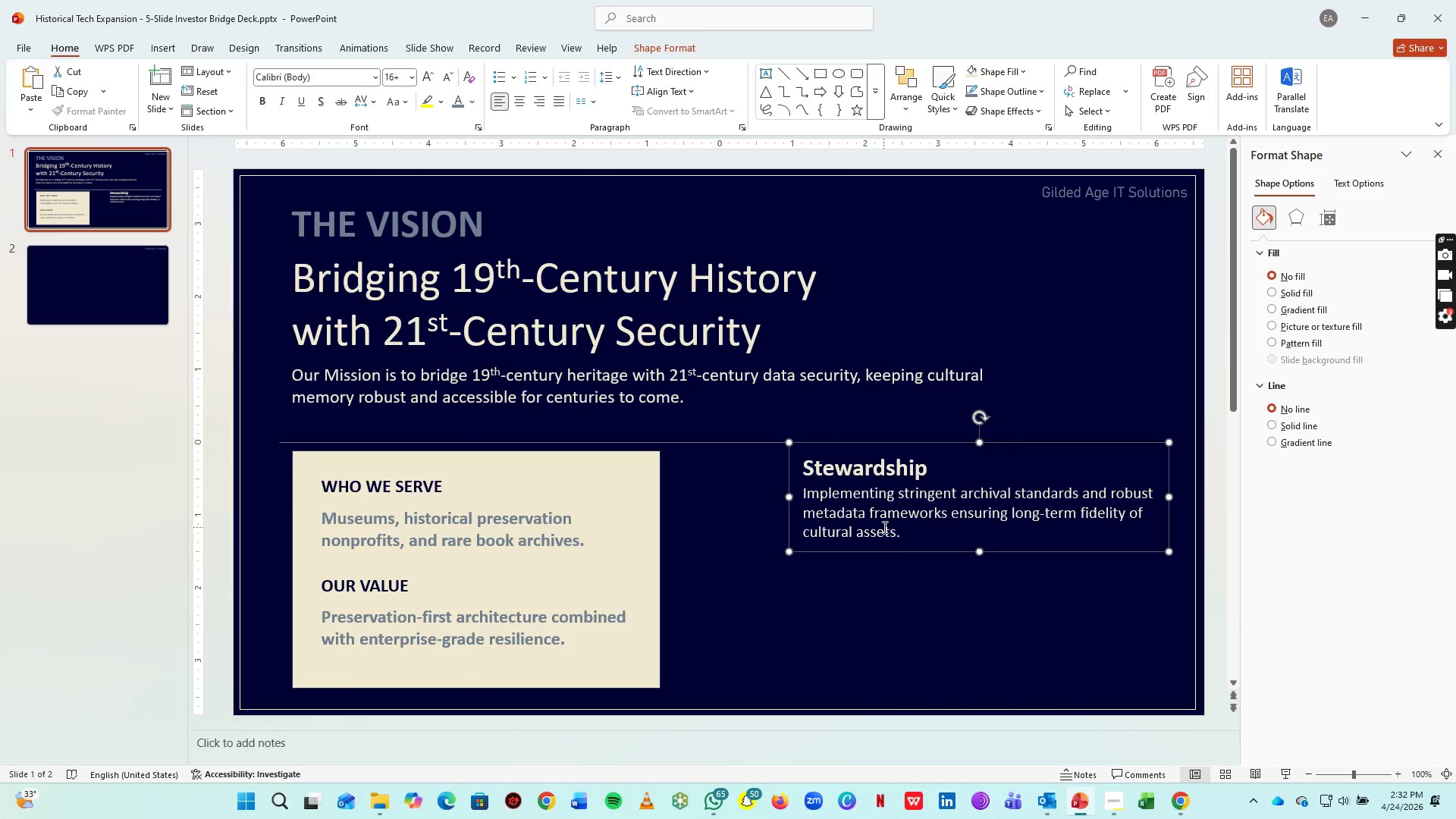 
key(Control+V)
 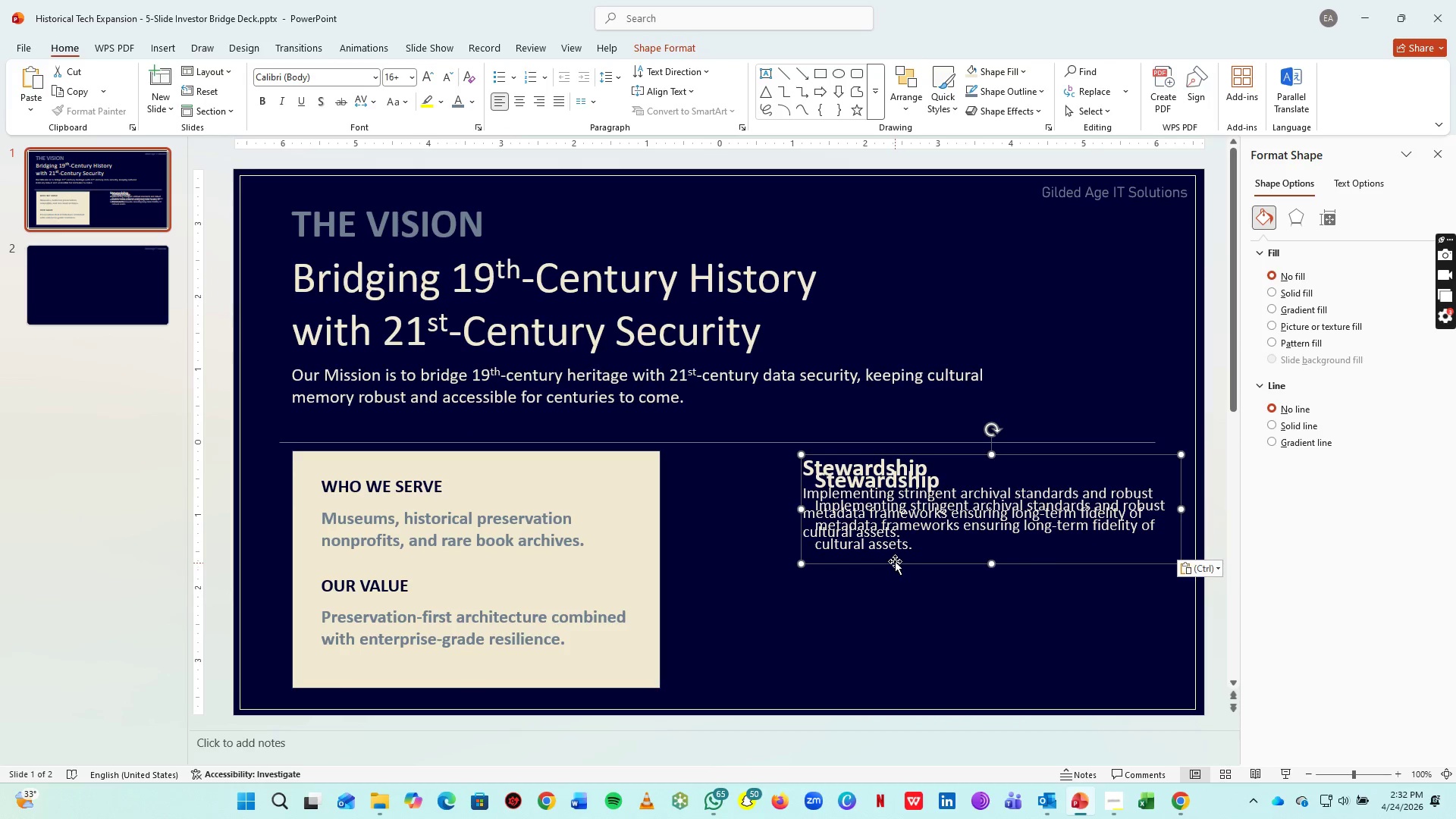 
left_click_drag(start_coordinate=[893, 563], to_coordinate=[880, 645])
 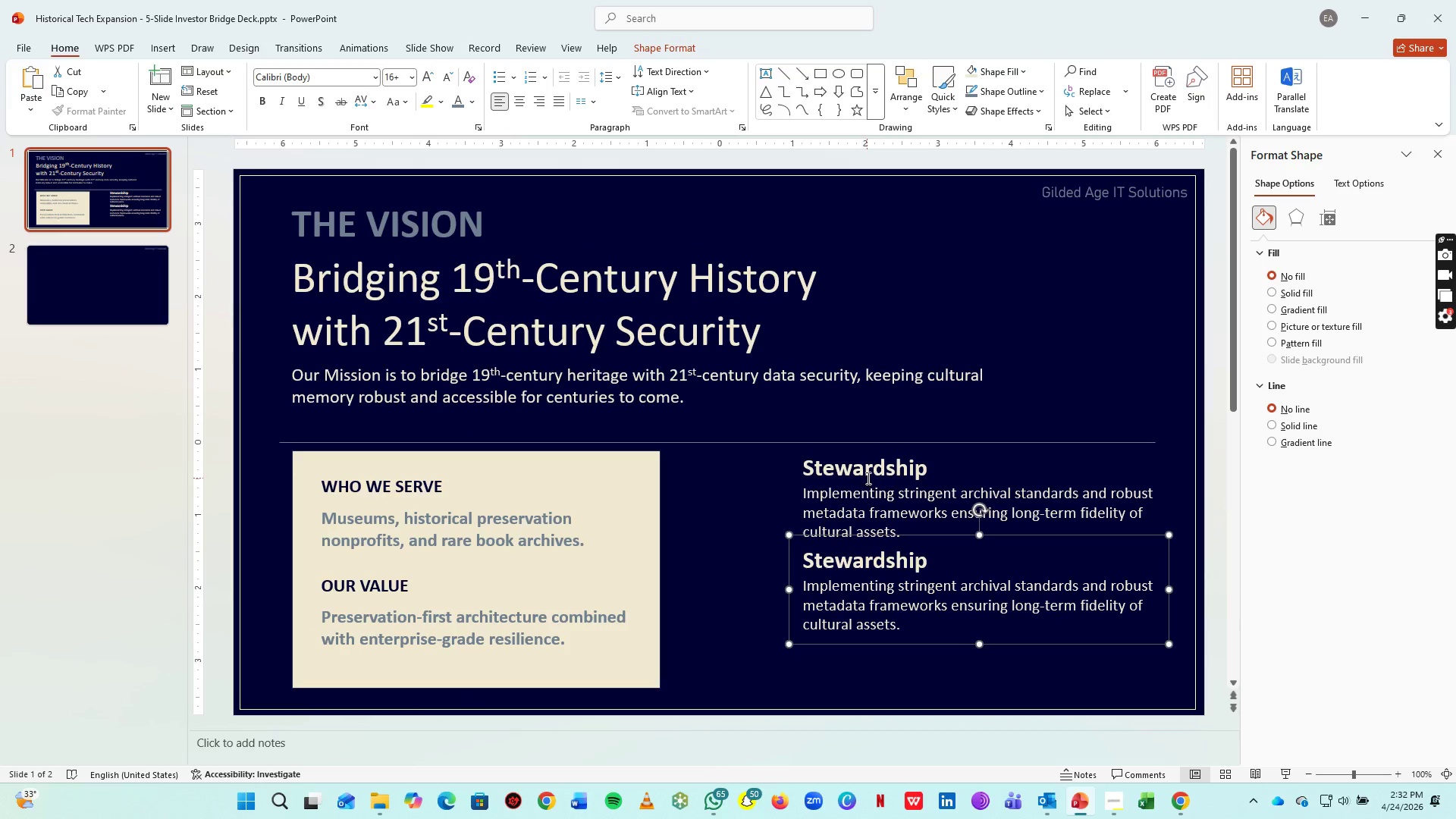 
left_click([870, 472])
 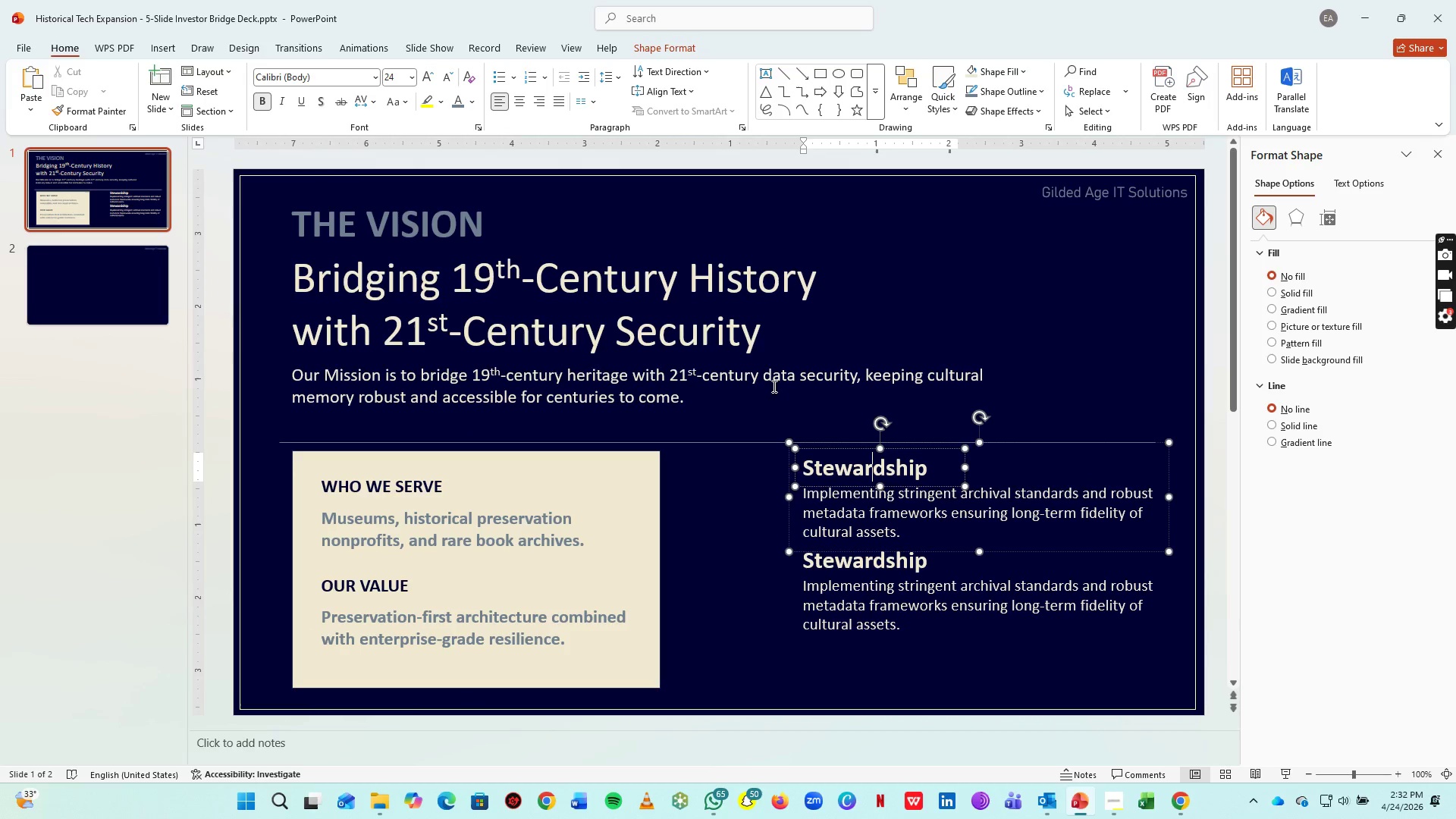 
key(Control+S)
 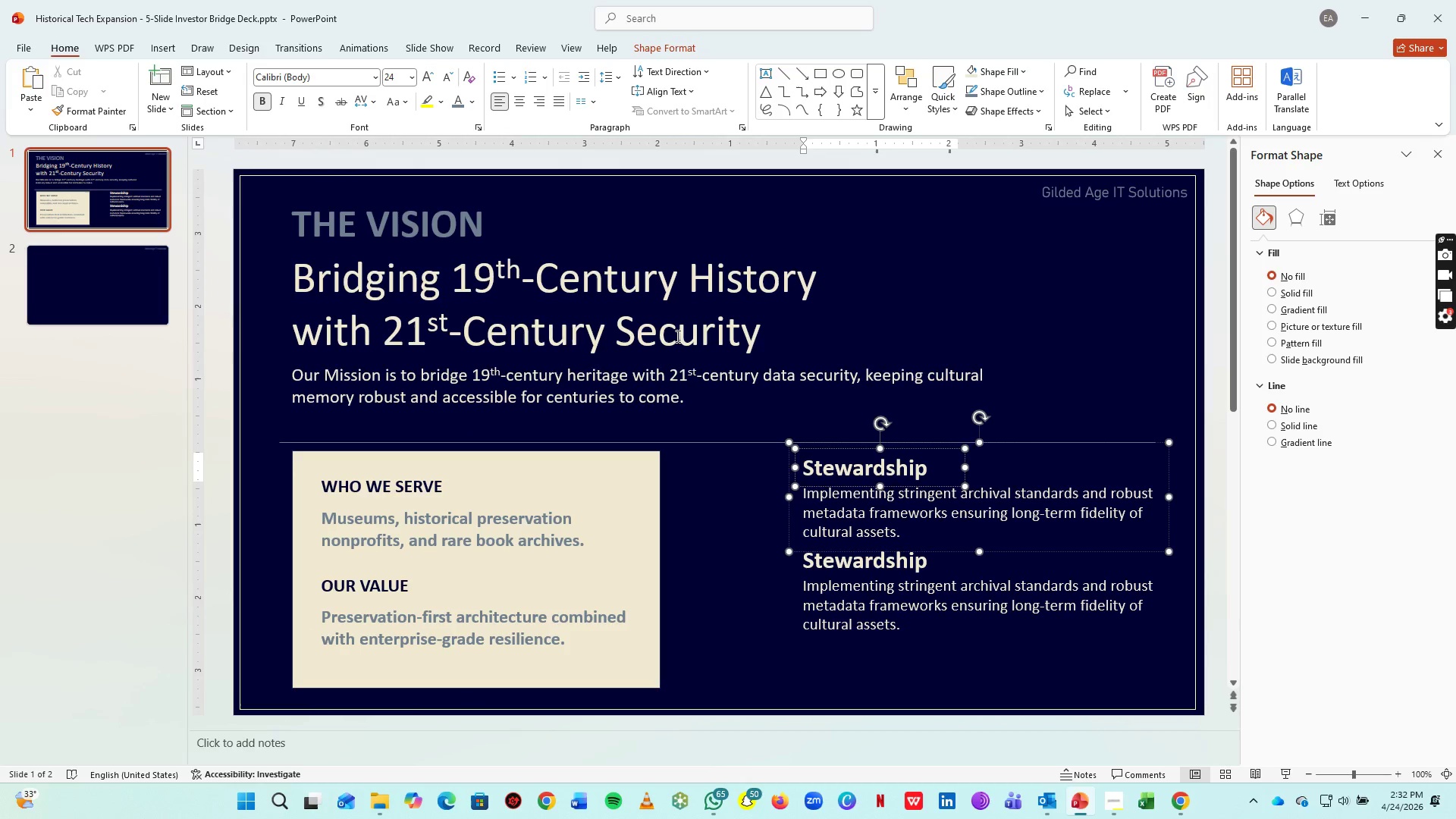 
key(Control+A)
 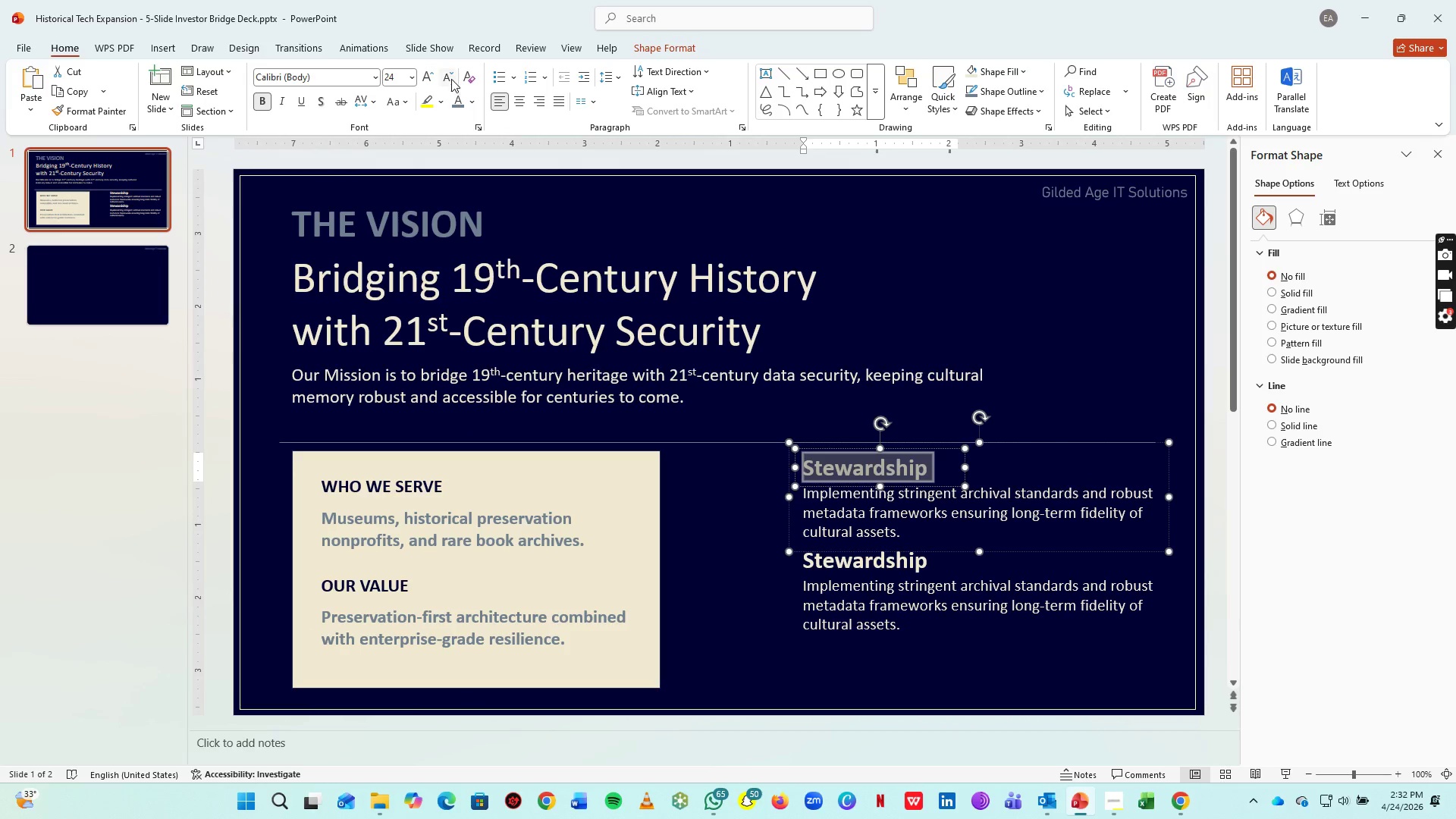 
left_click([451, 74])
 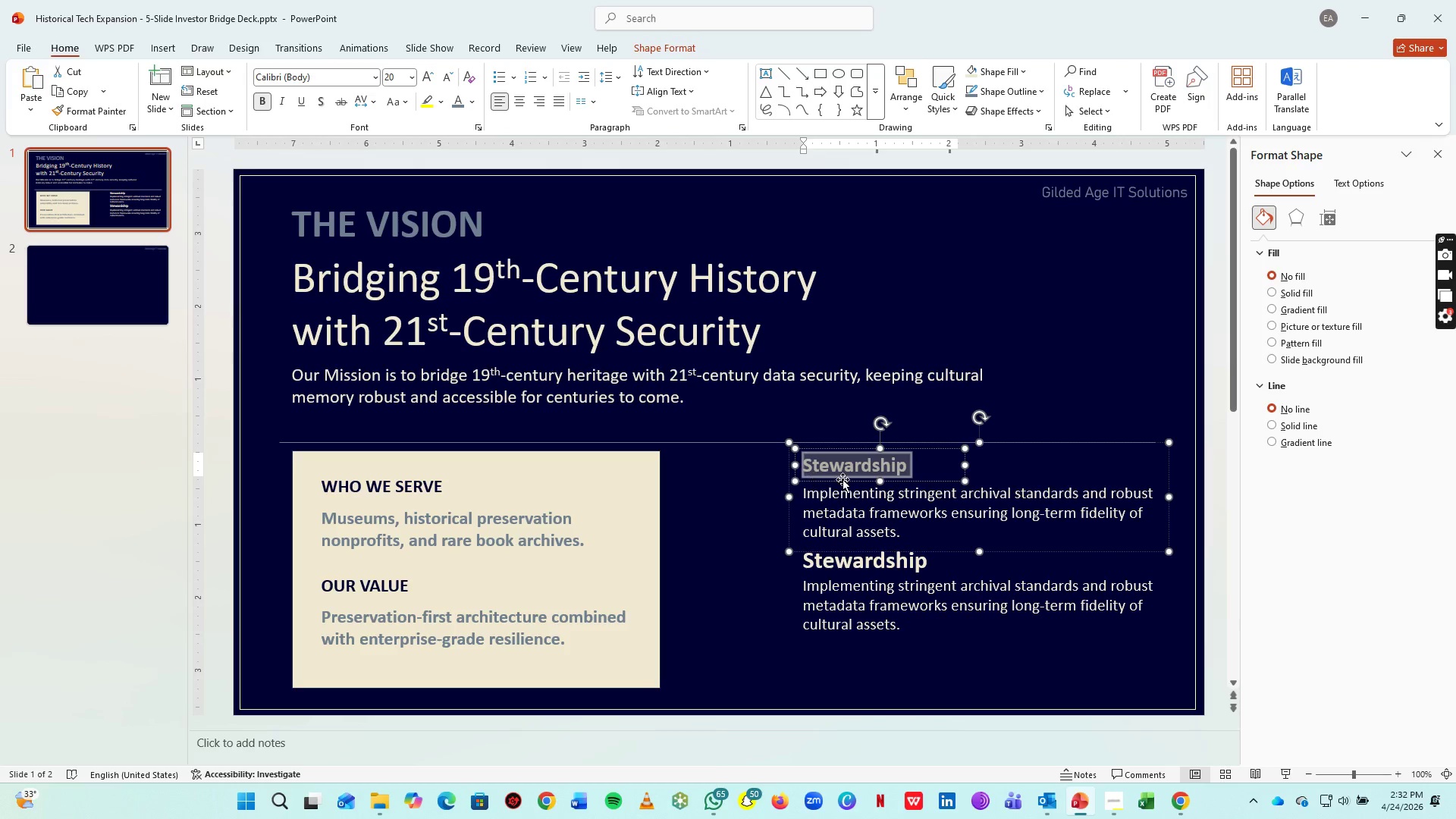 
left_click([874, 499])
 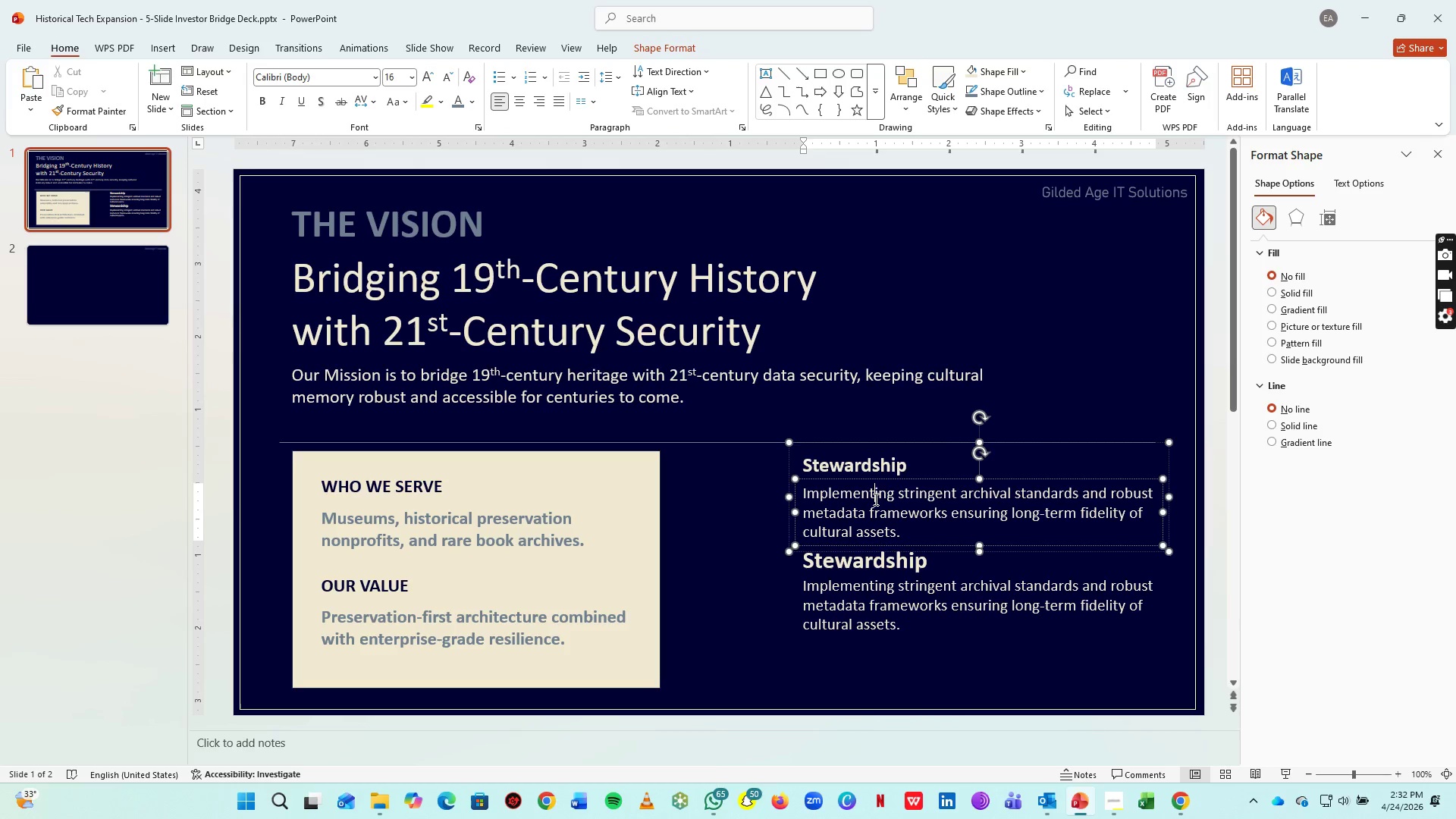 
key(Control+A)
 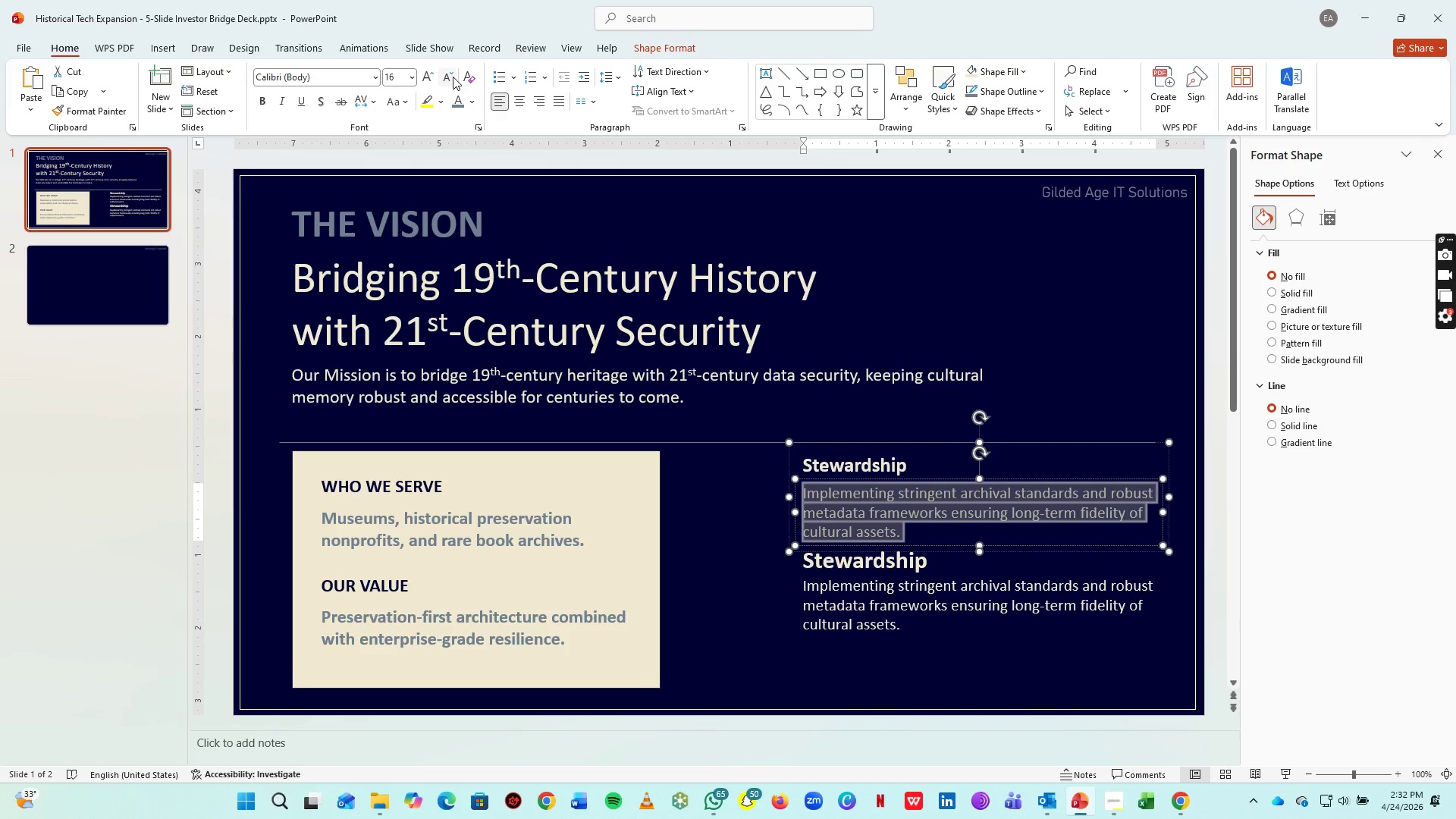 
left_click([453, 77])
 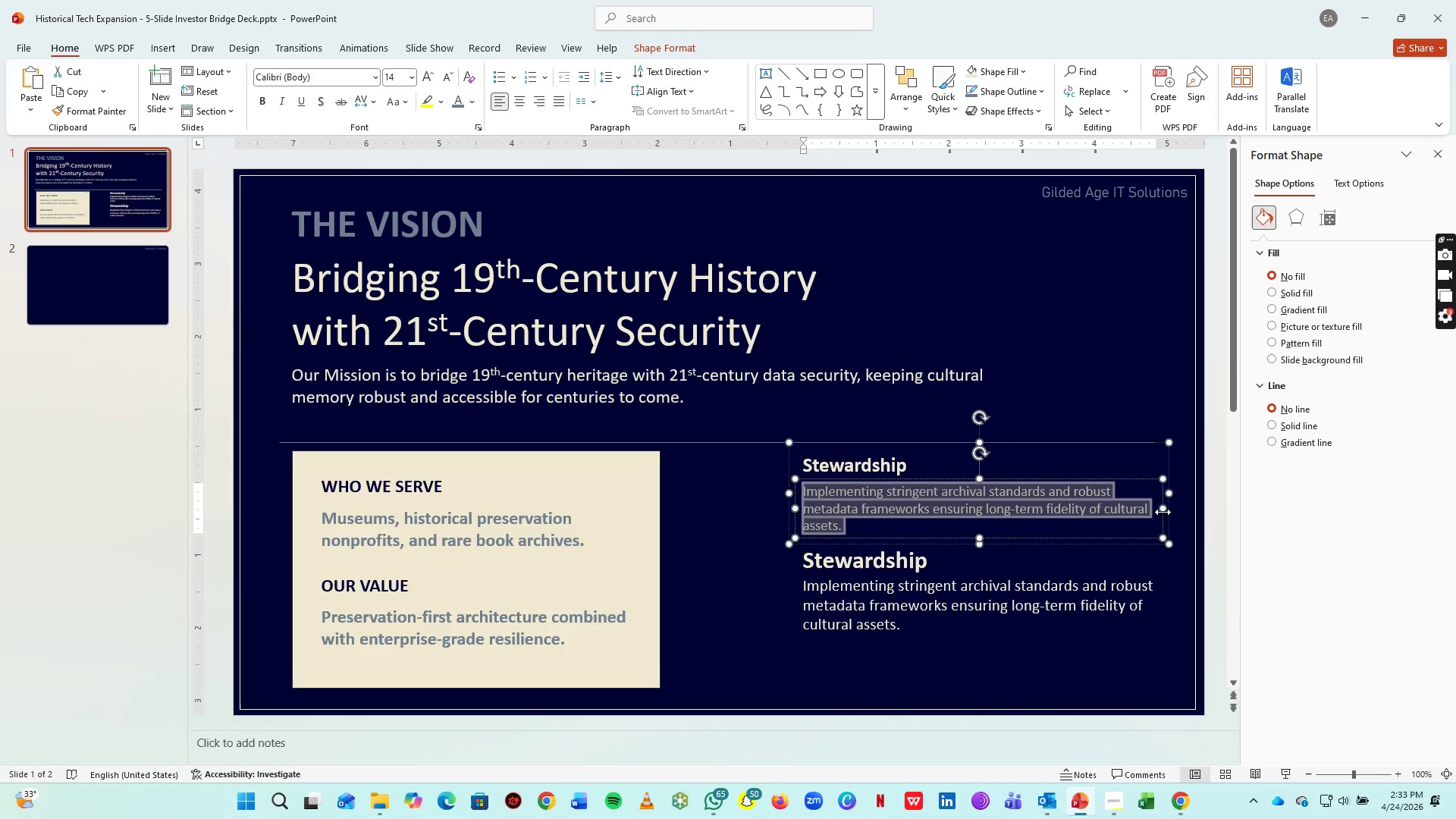 
left_click_drag(start_coordinate=[1163, 512], to_coordinate=[1184, 510])
 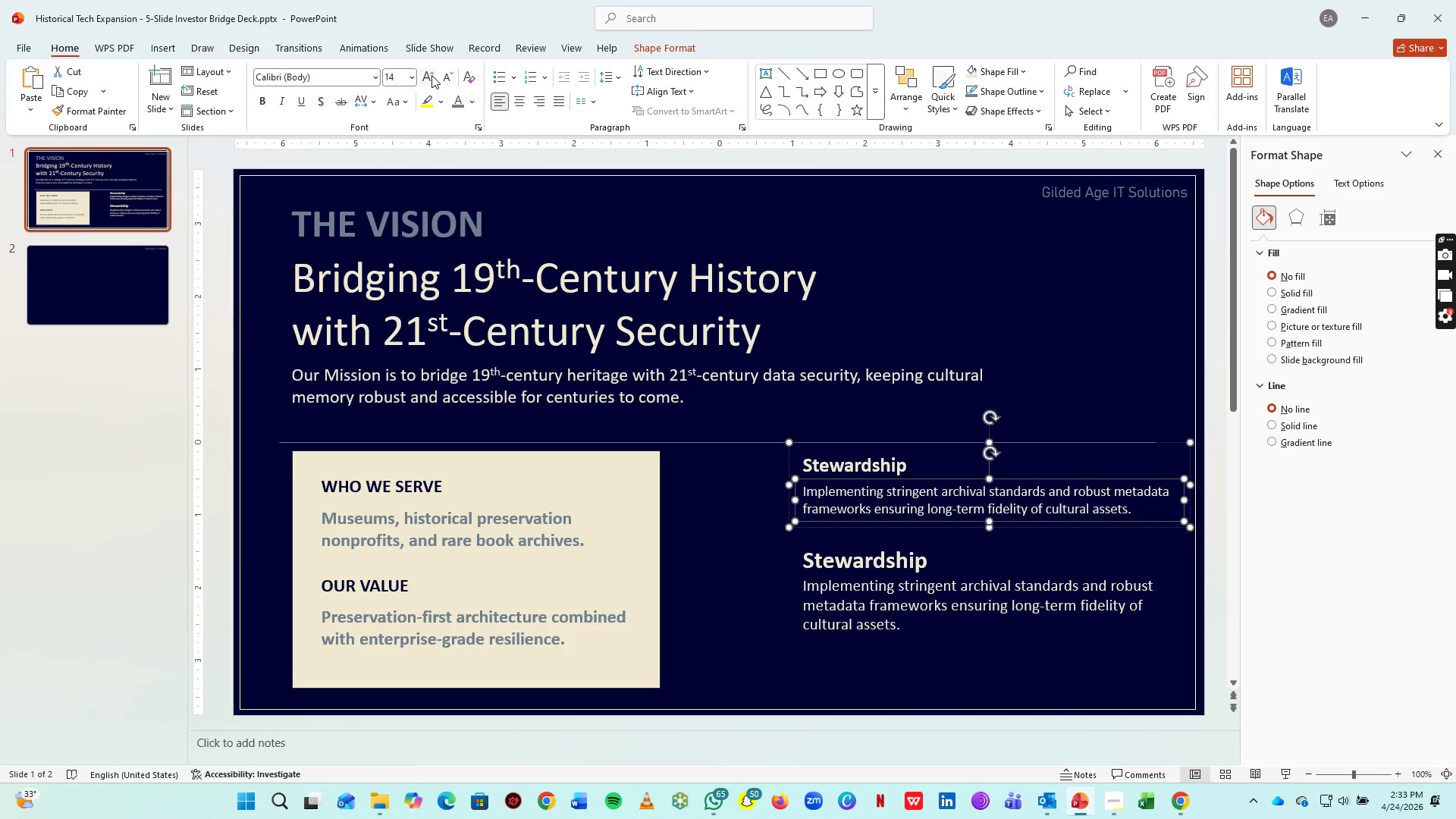 
left_click([431, 75])
 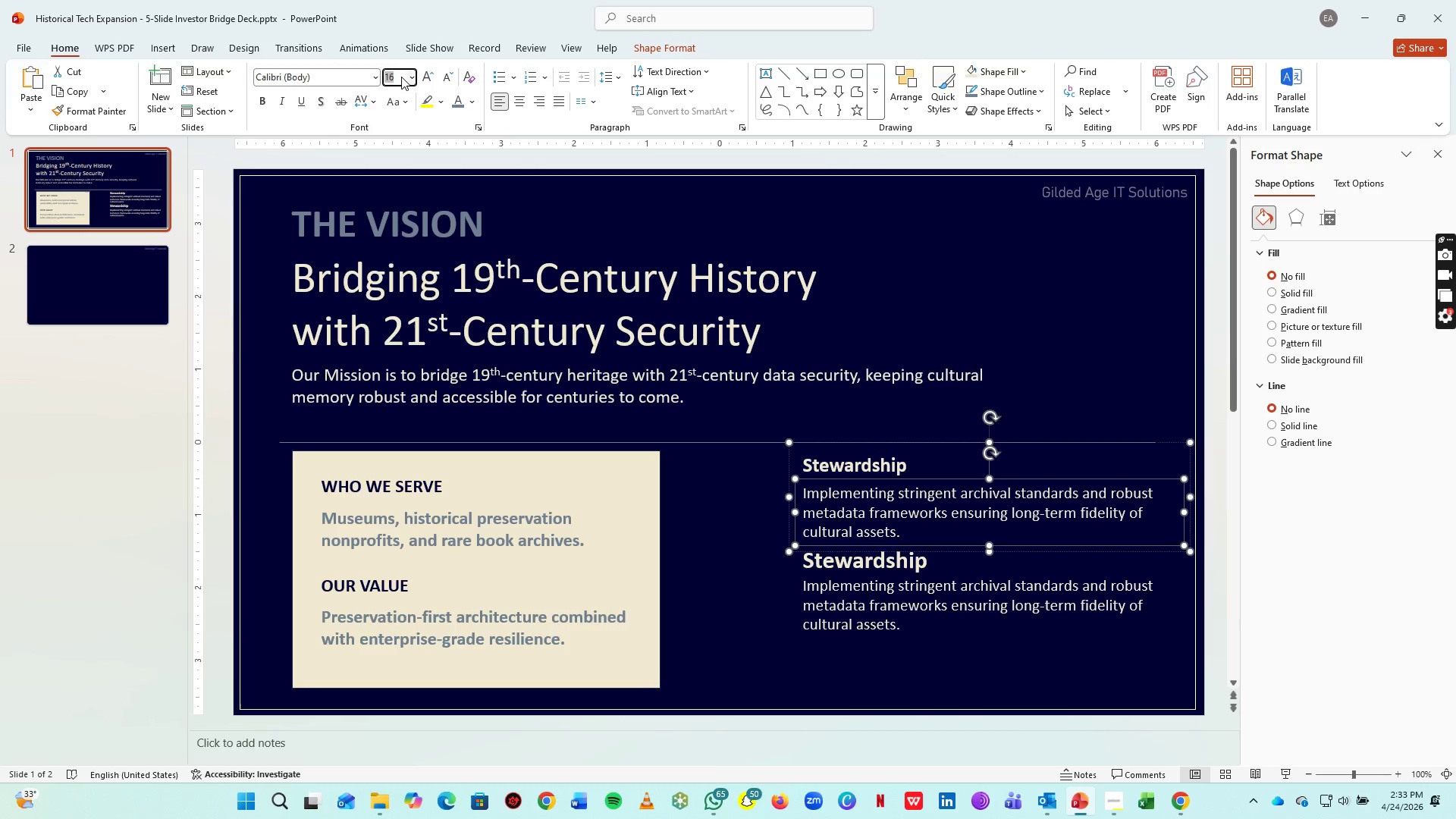 
type(15)
 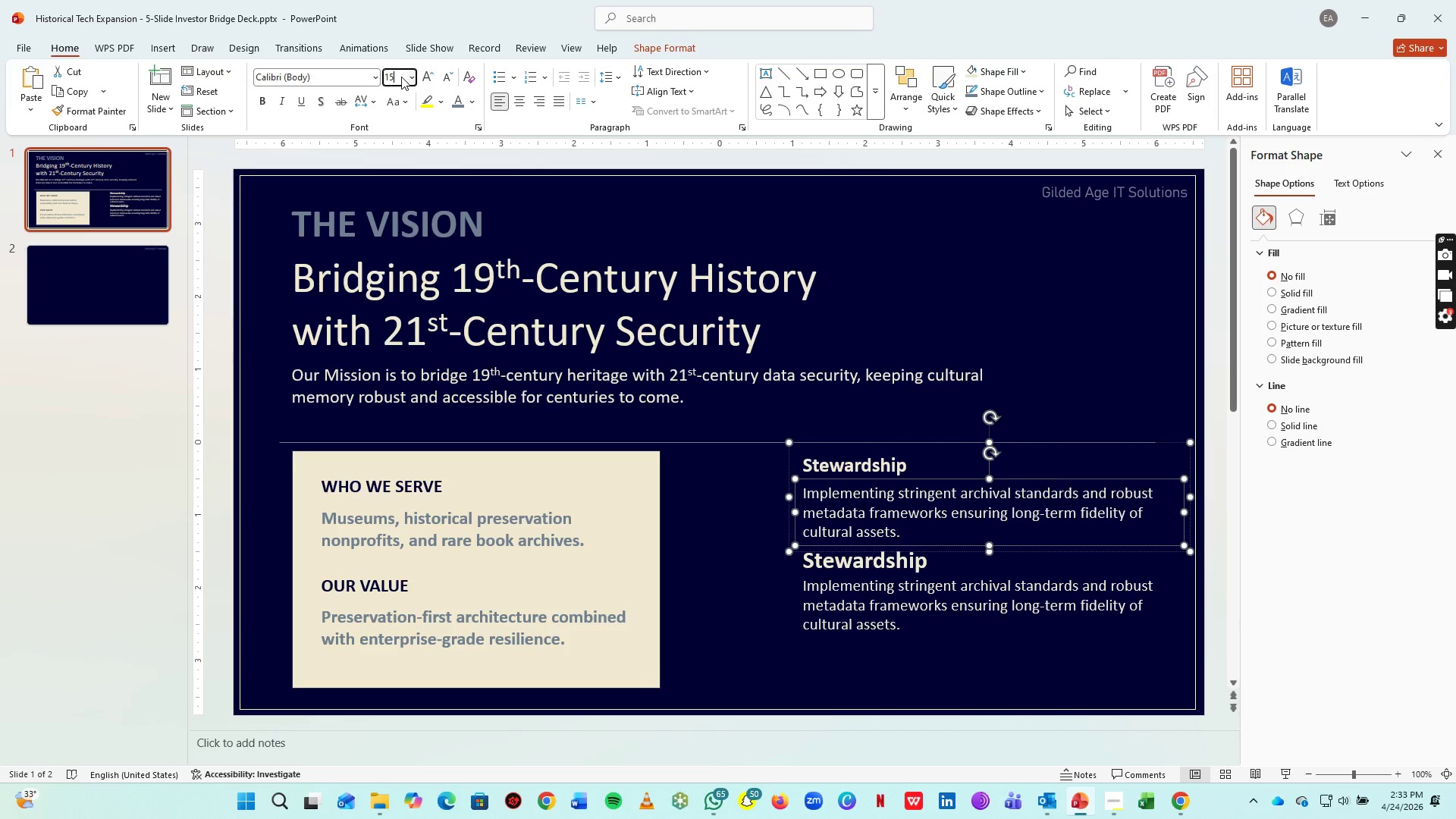 
key(Enter)
 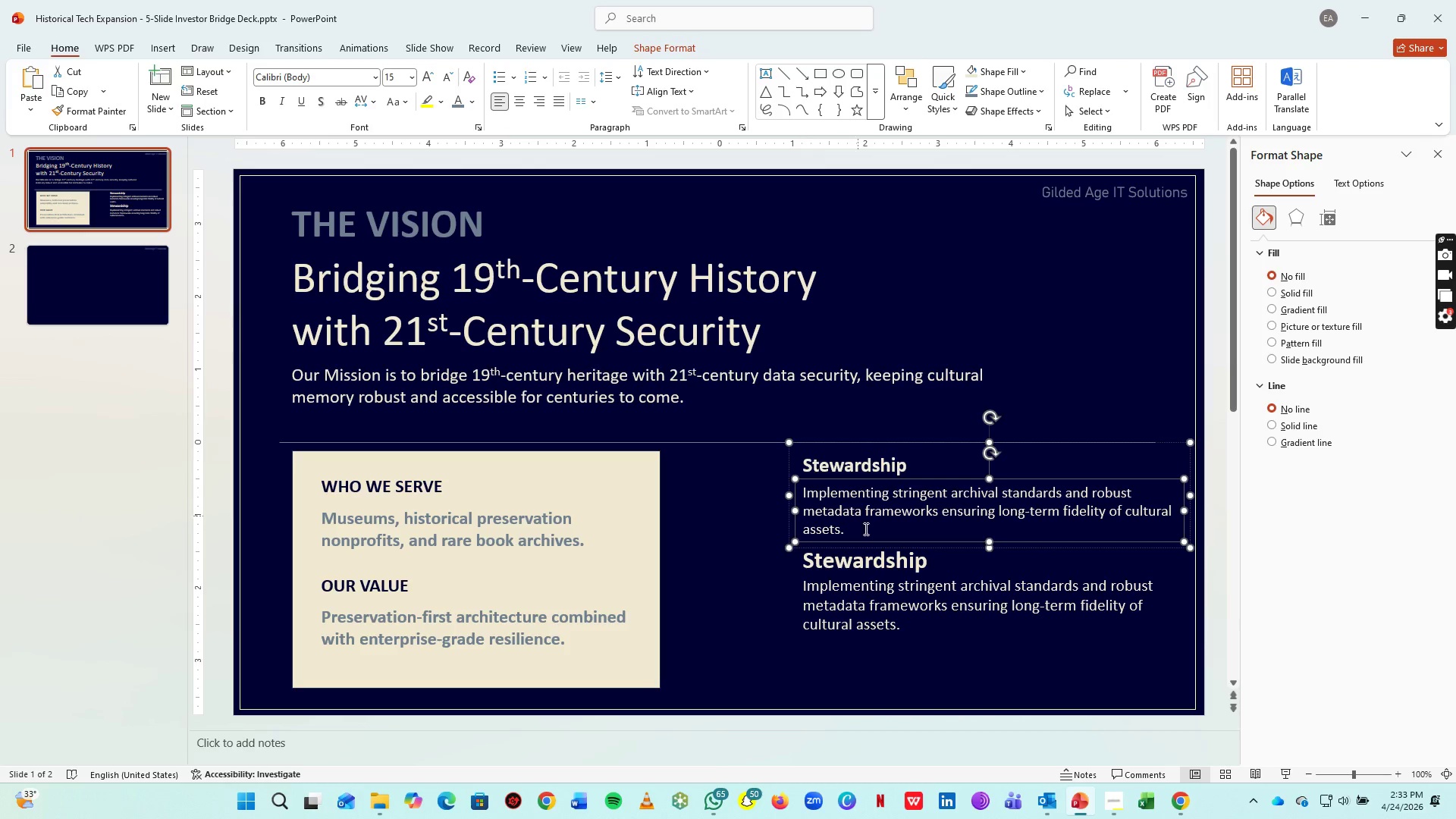 
left_click([896, 583])
 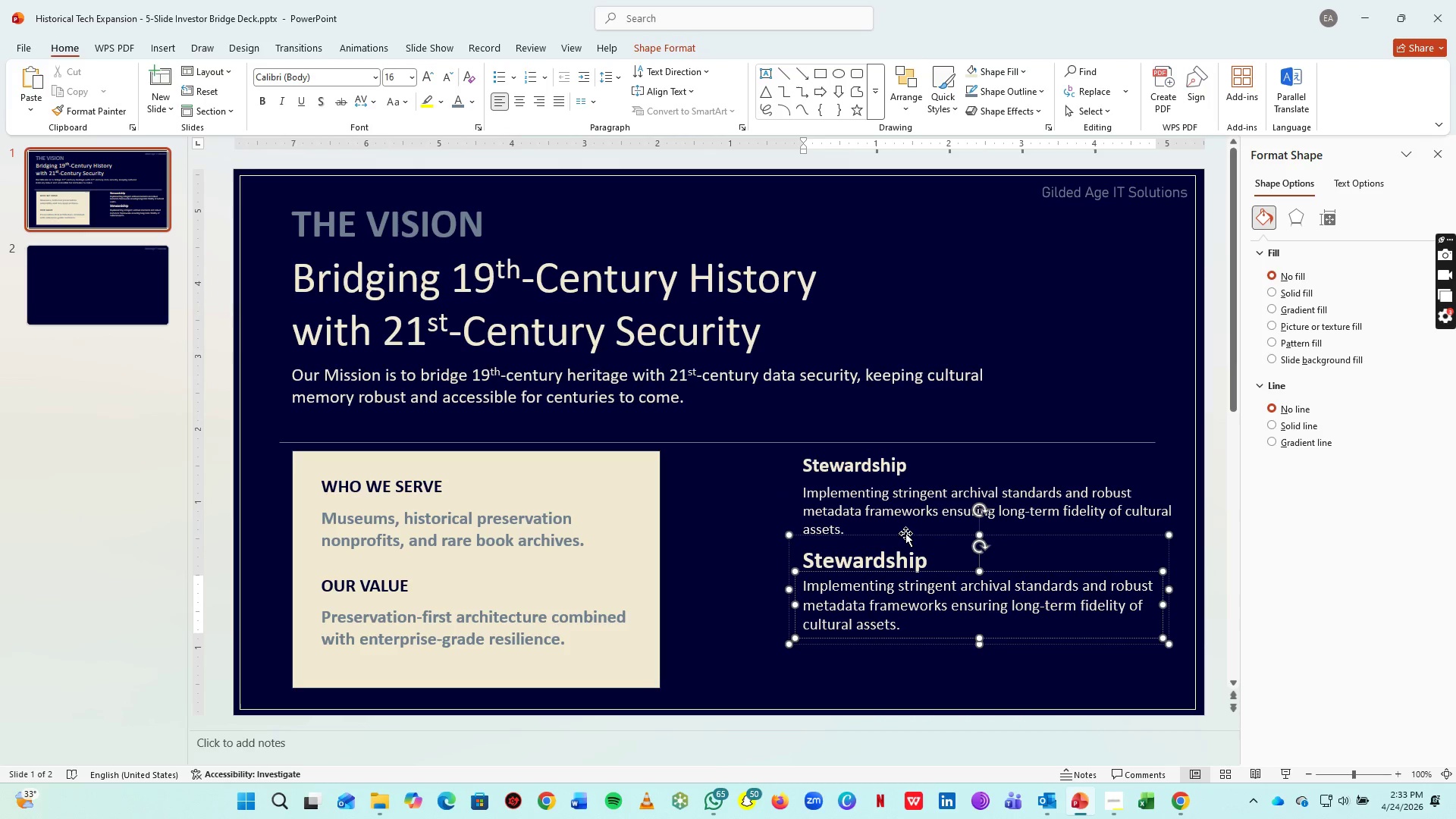 
left_click([905, 533])
 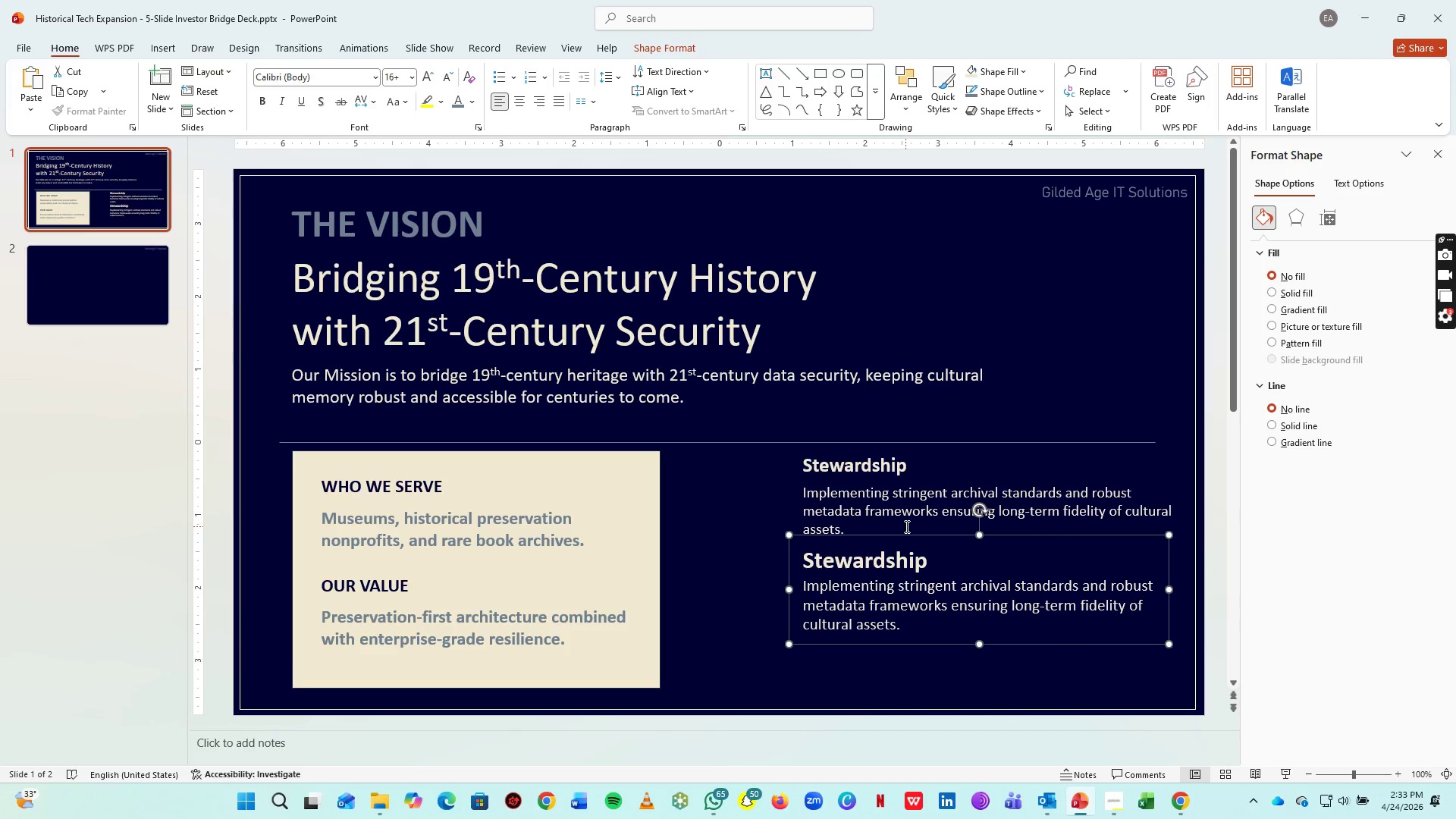 
key(Delete)
 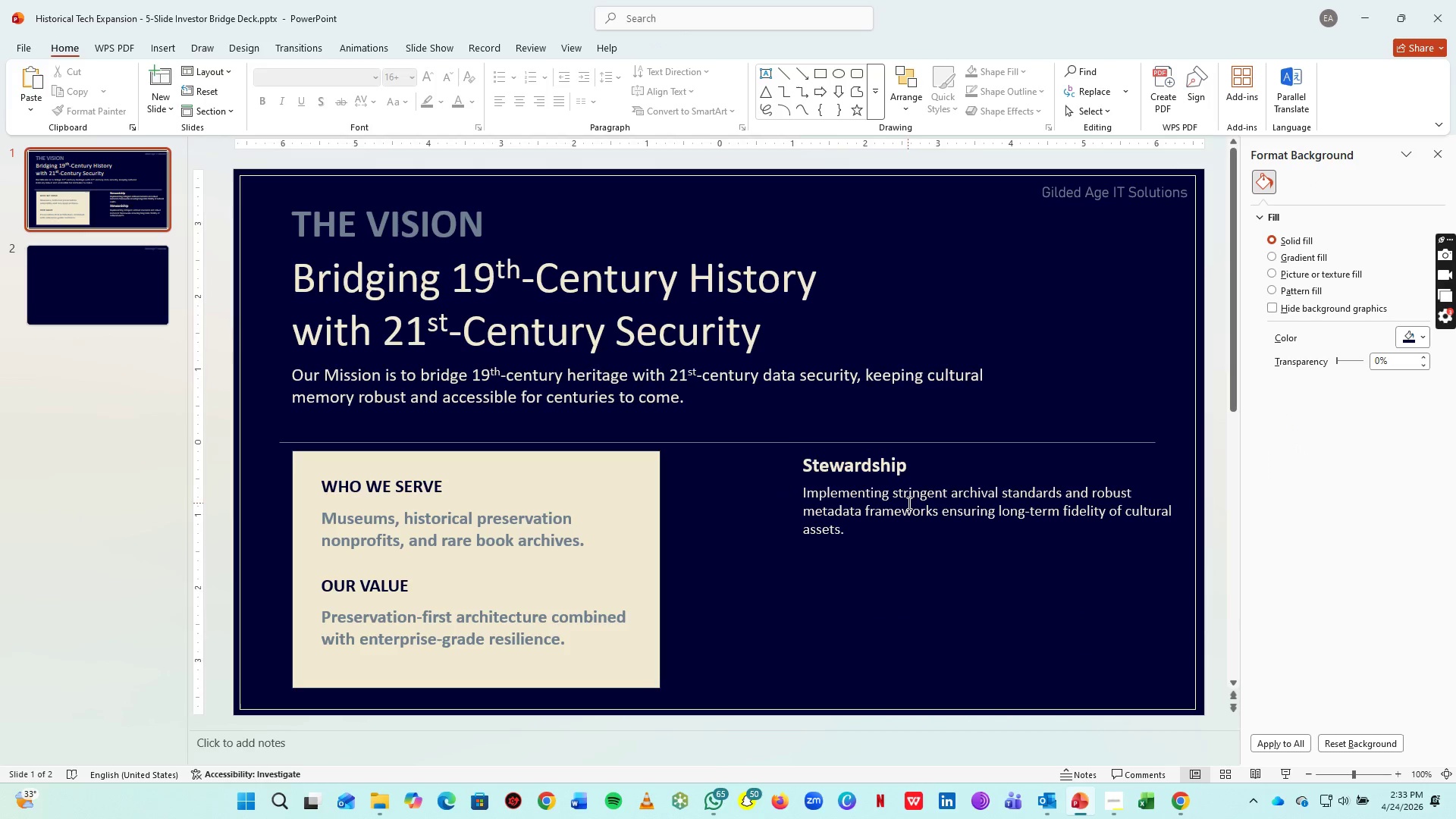 
left_click([908, 503])
 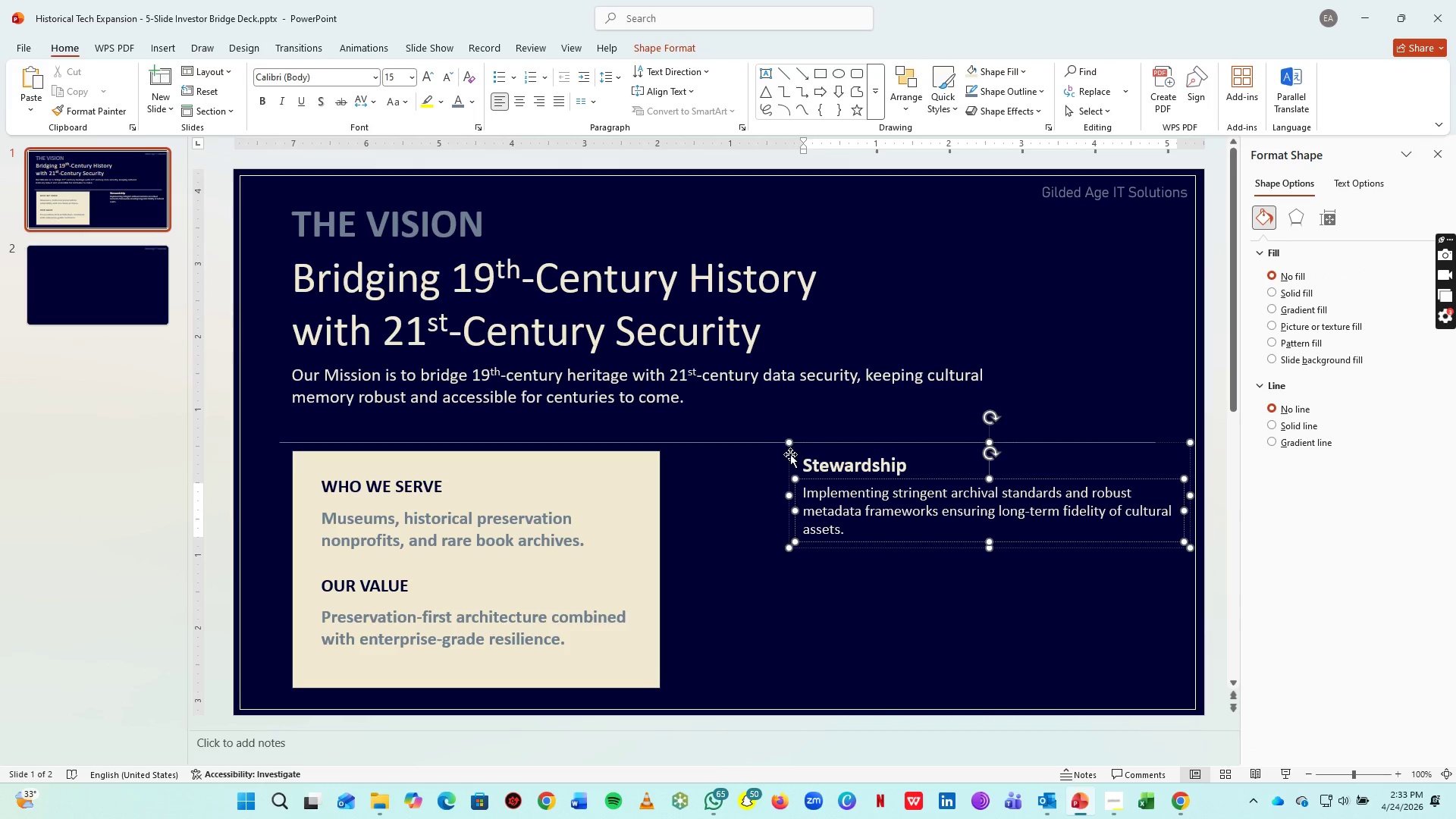 
left_click([790, 467])
 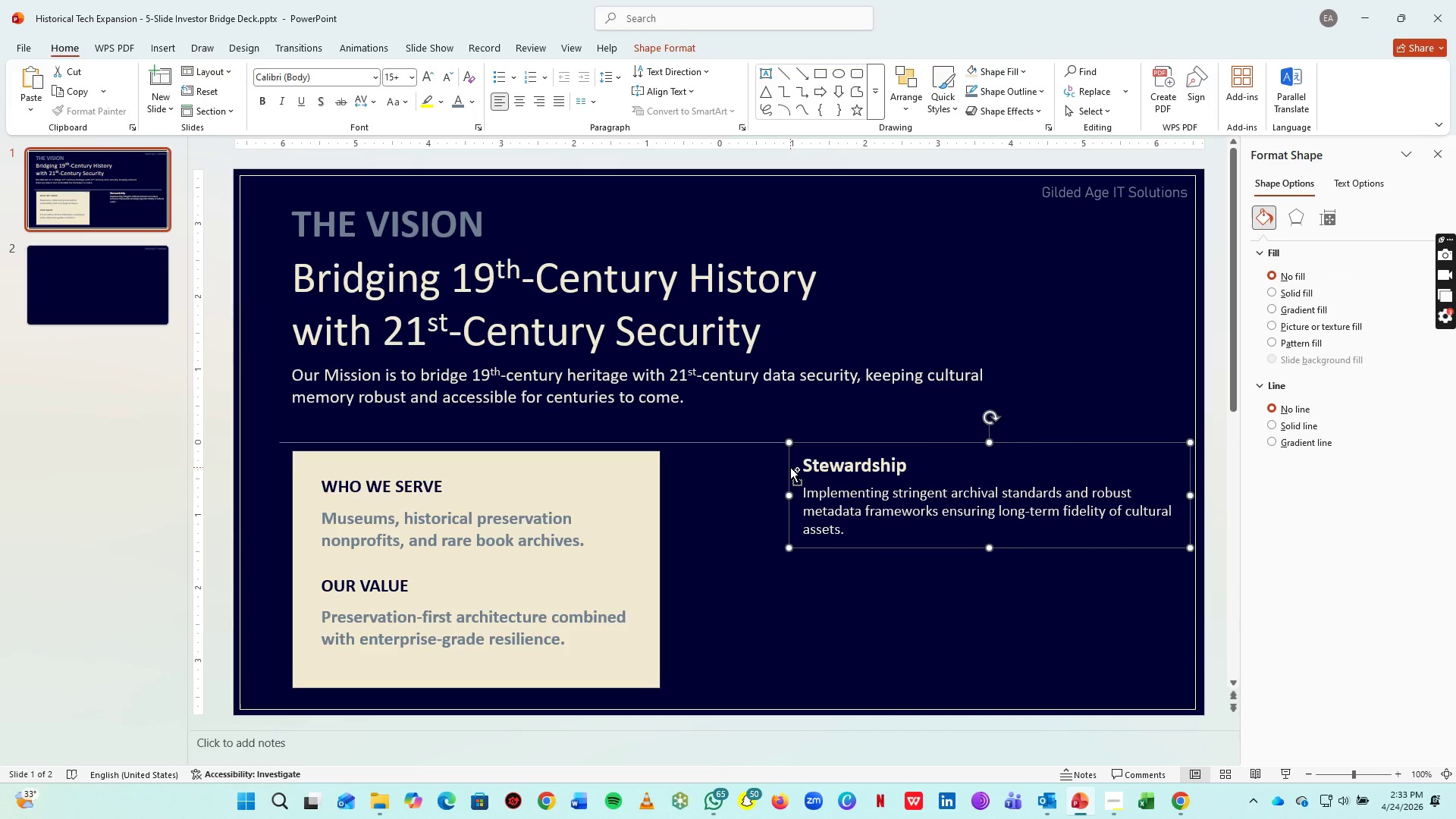 
key(Control+C)
 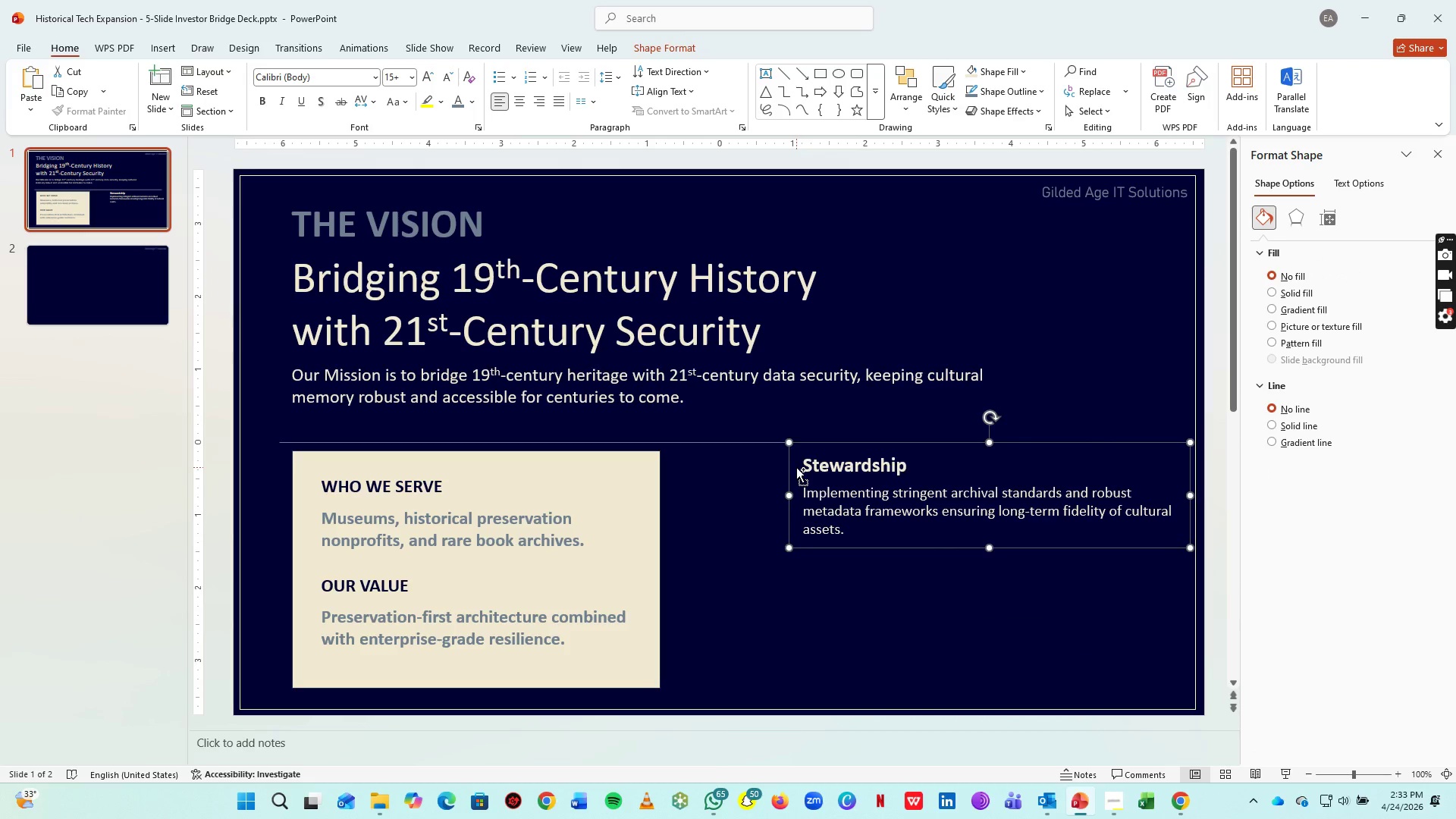 
key(Control+V)
 